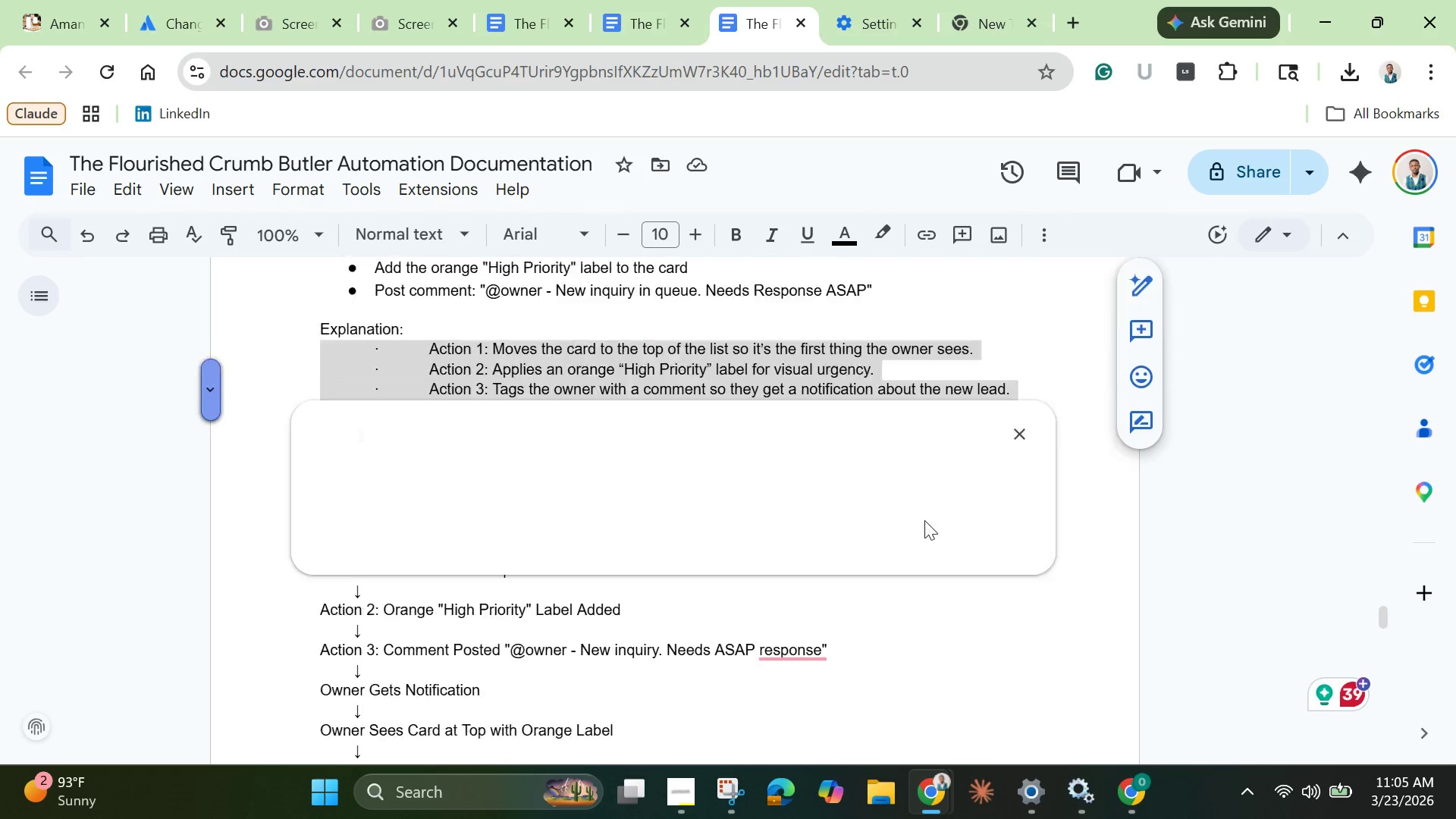 
key(Enter)
 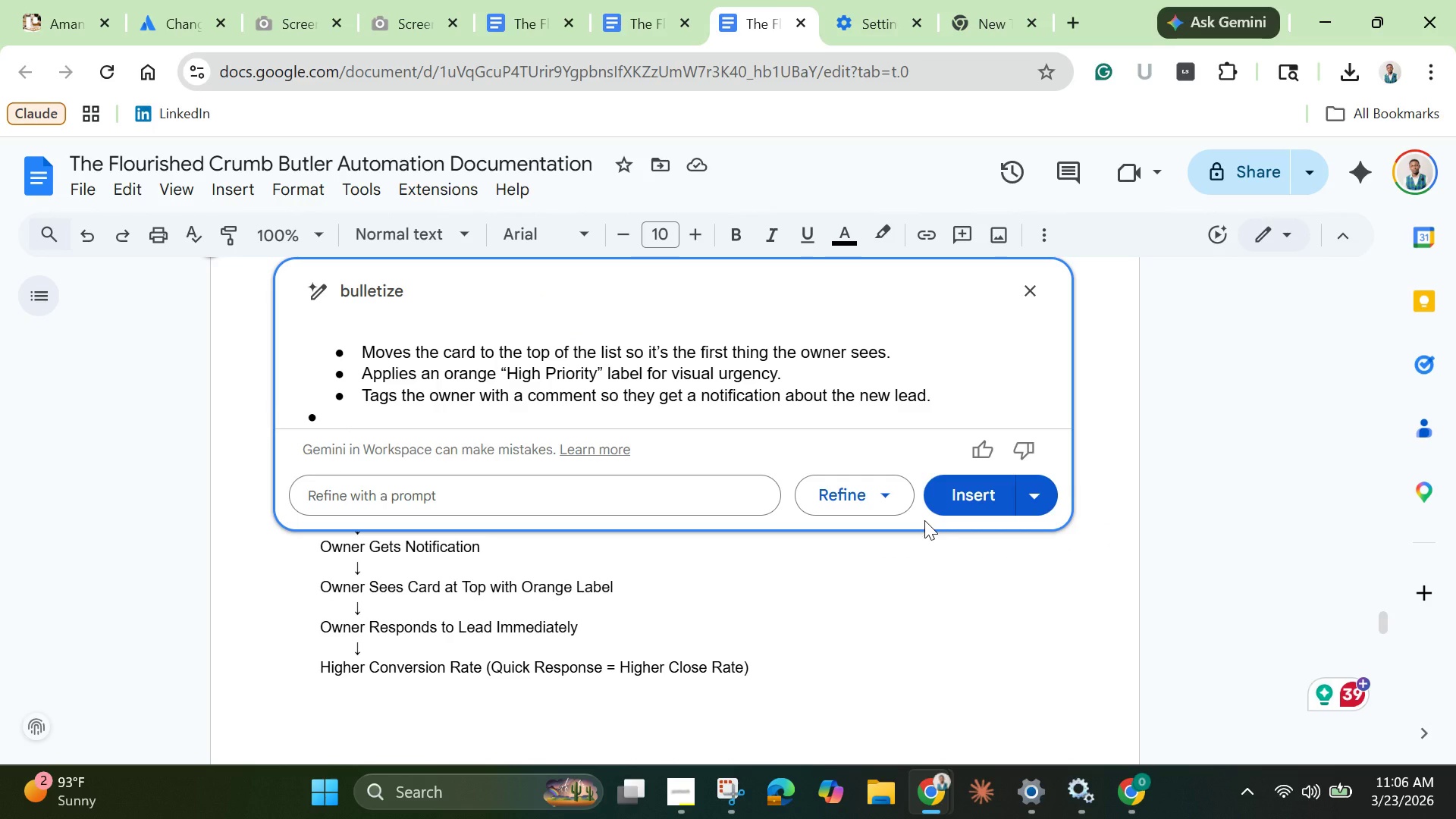 
wait(5.69)
 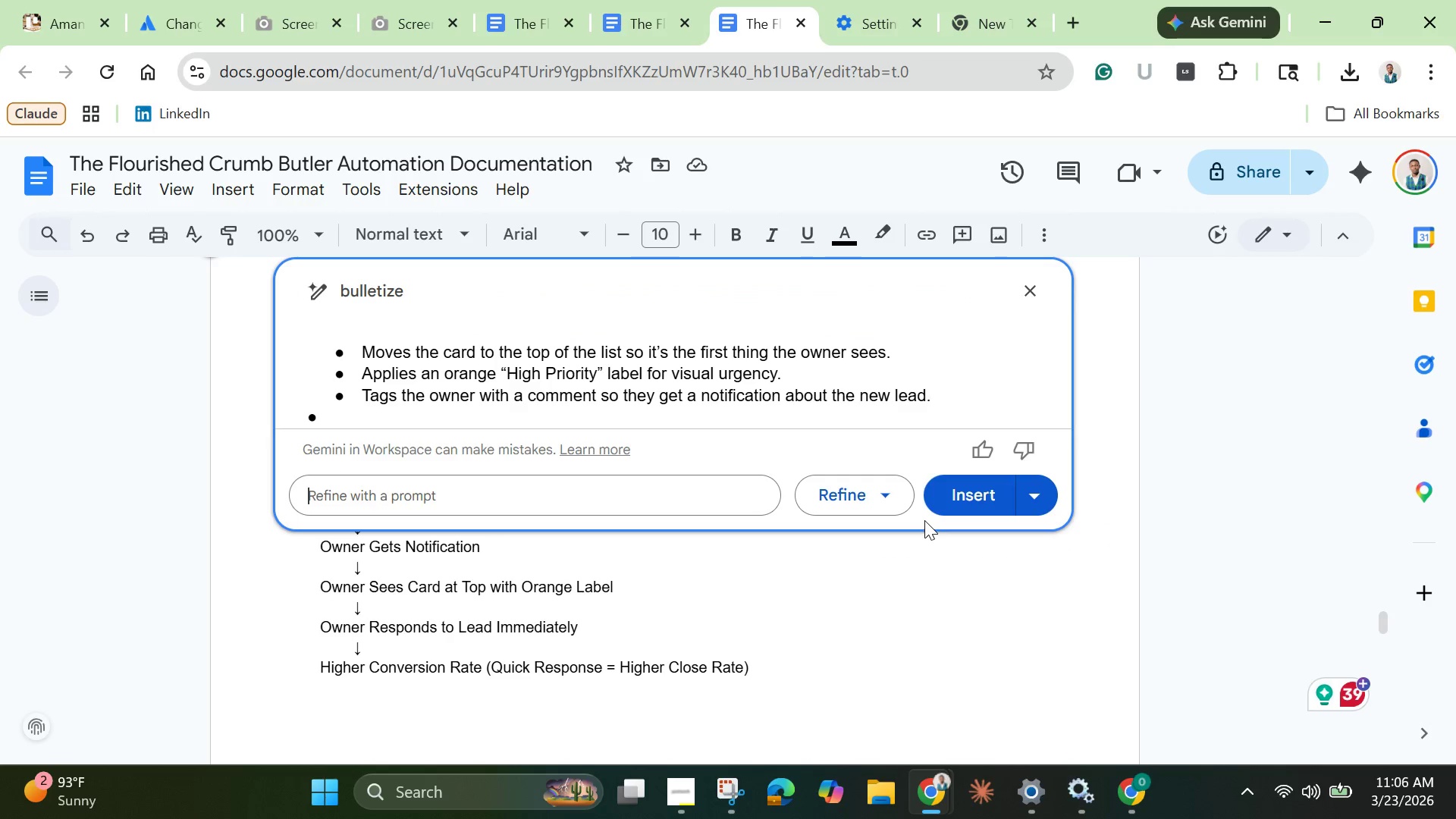 
left_click([1050, 499])
 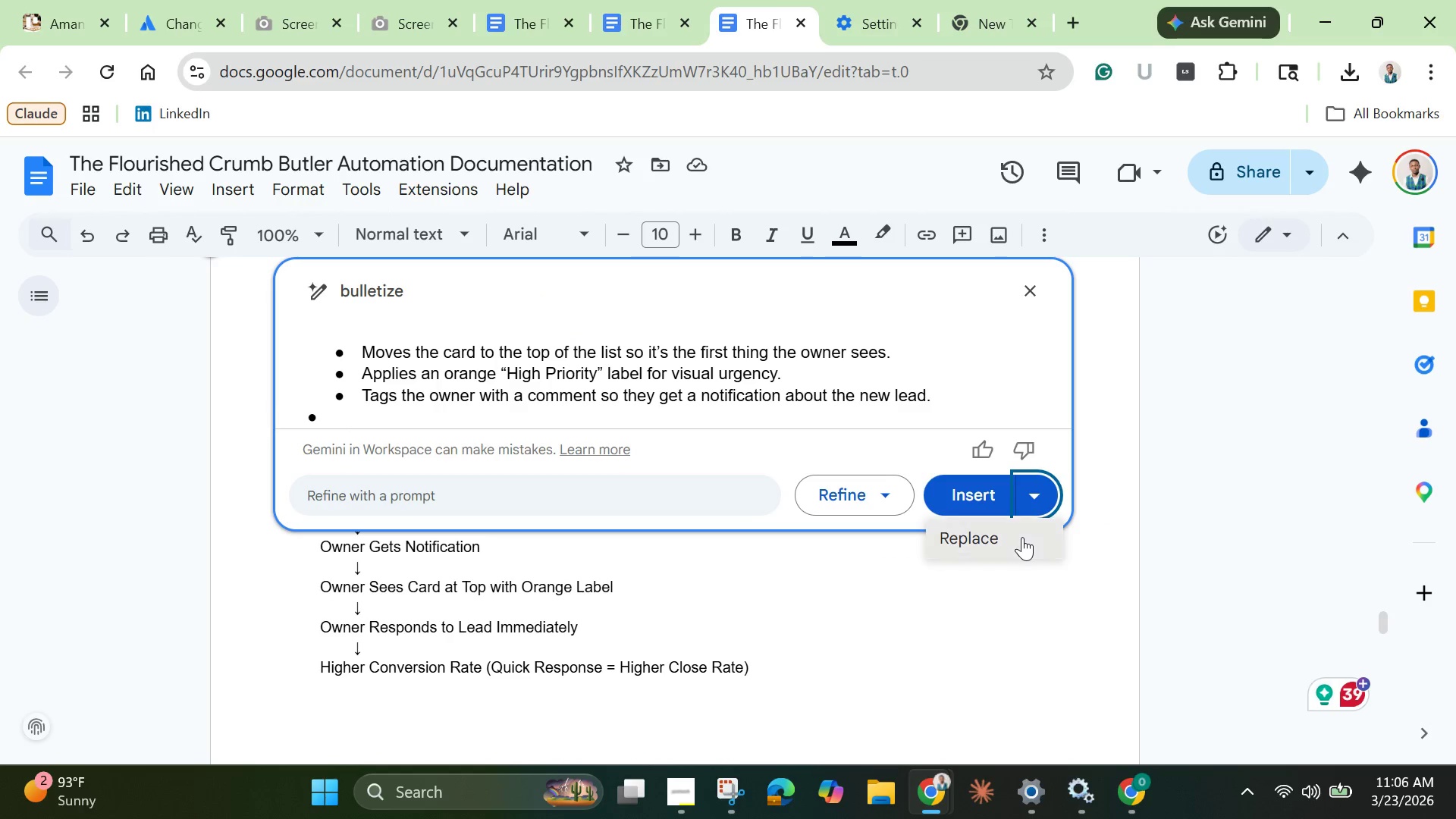 
left_click([1022, 537])
 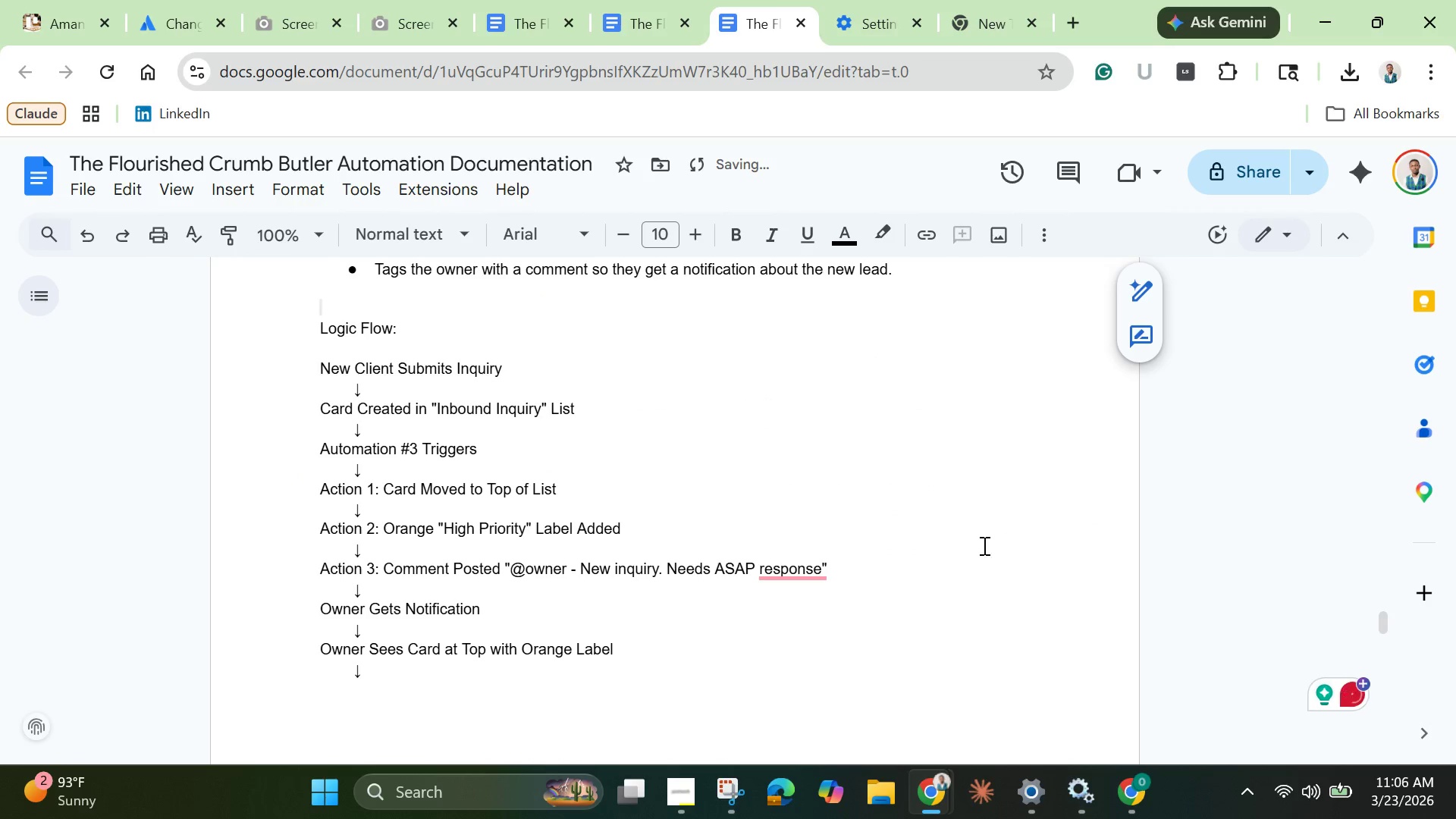 
scroll: coordinate [983, 545], scroll_direction: up, amount: 1.0
 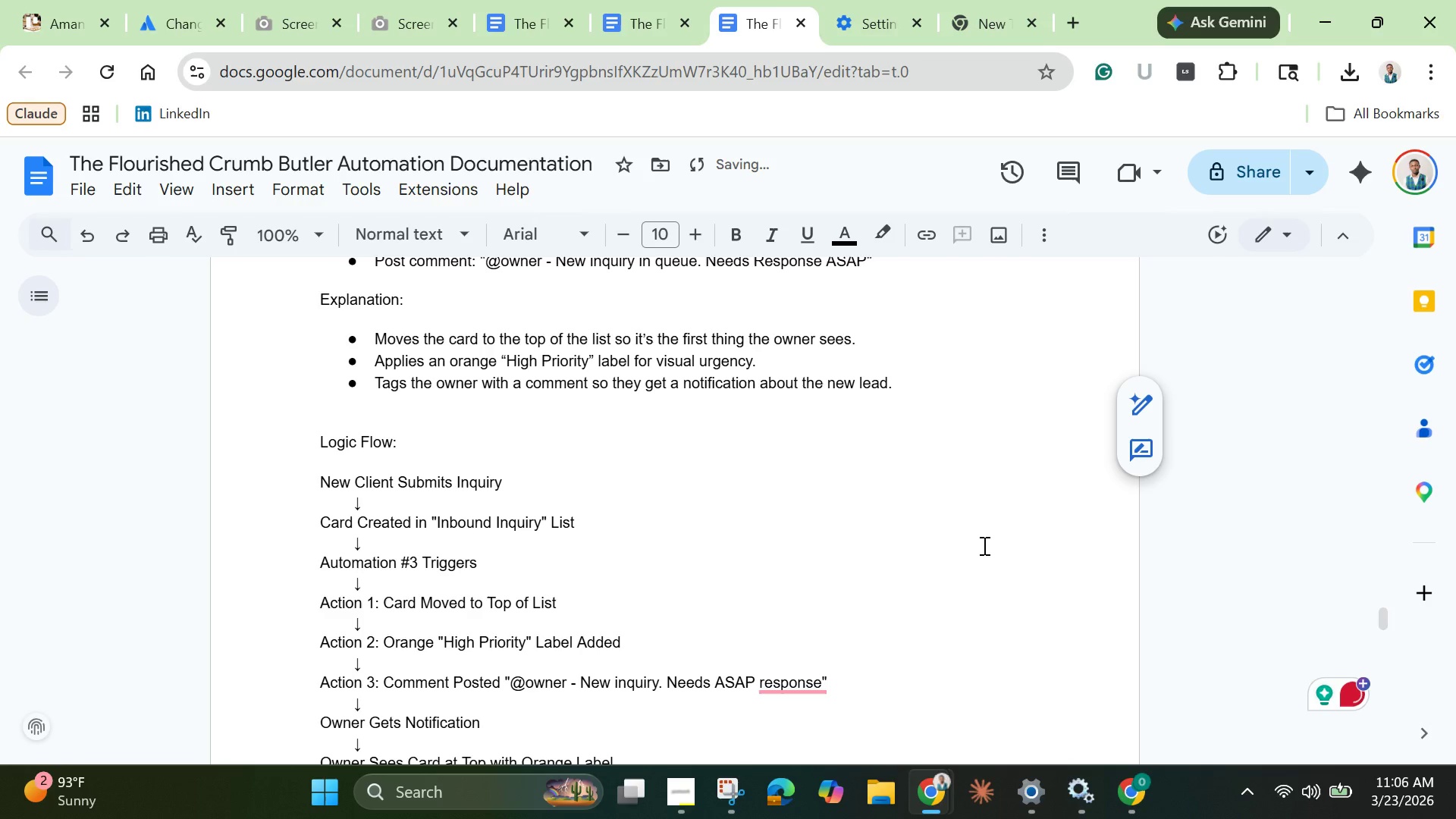 
key(Backspace)
 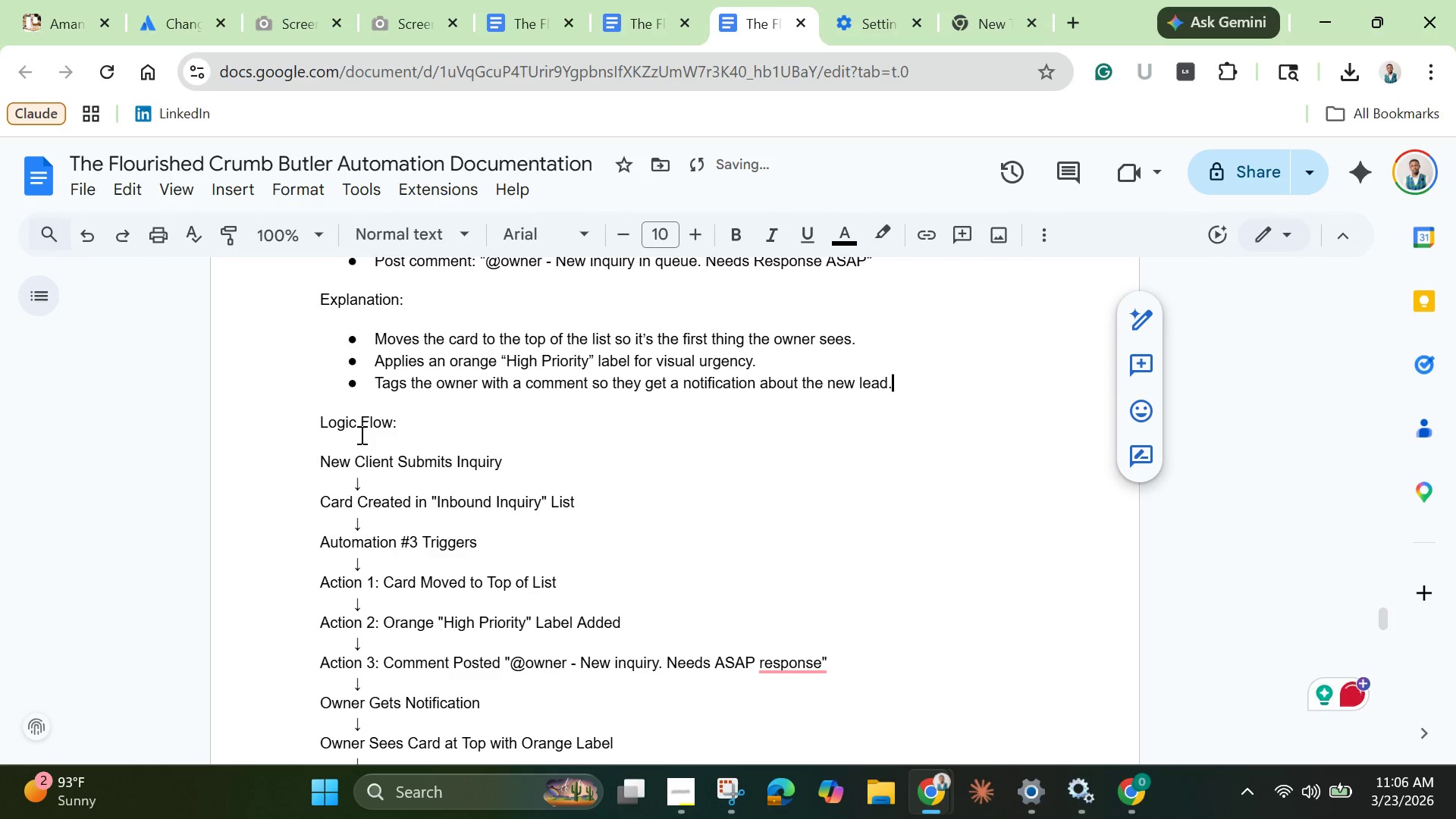 
left_click([384, 325])
 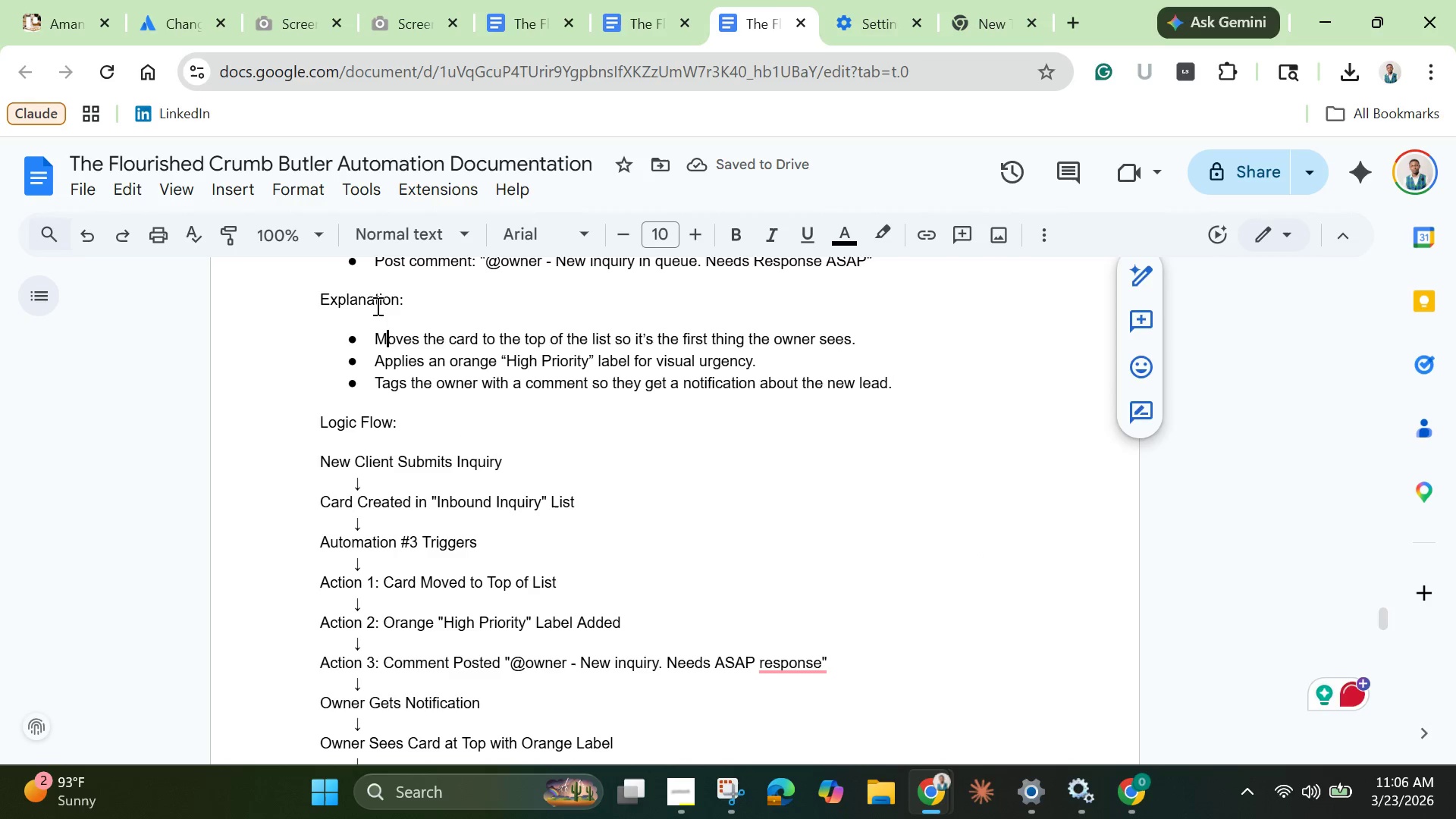 
left_click([376, 306])
 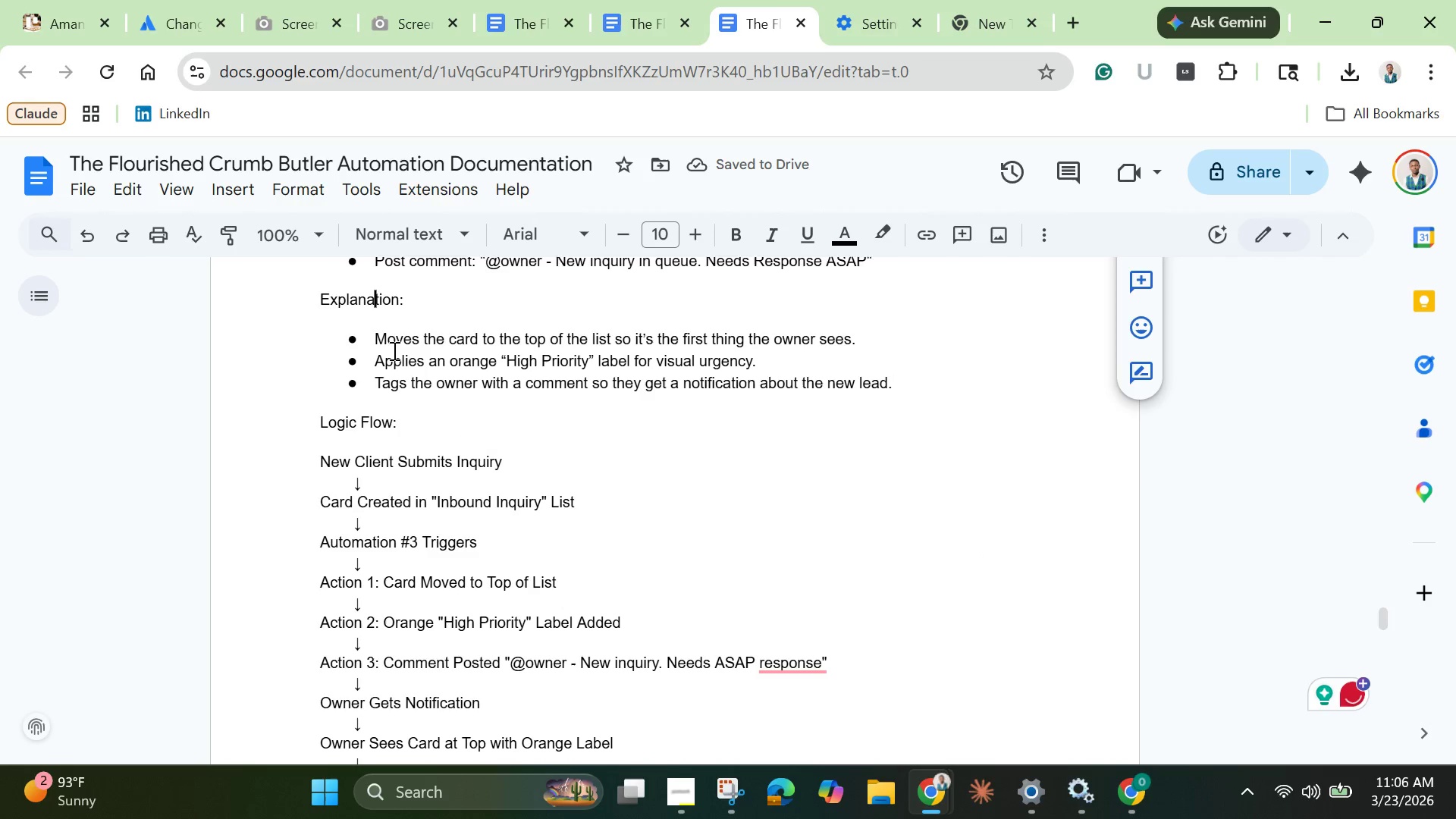 
scroll: coordinate [419, 469], scroll_direction: down, amount: 6.0
 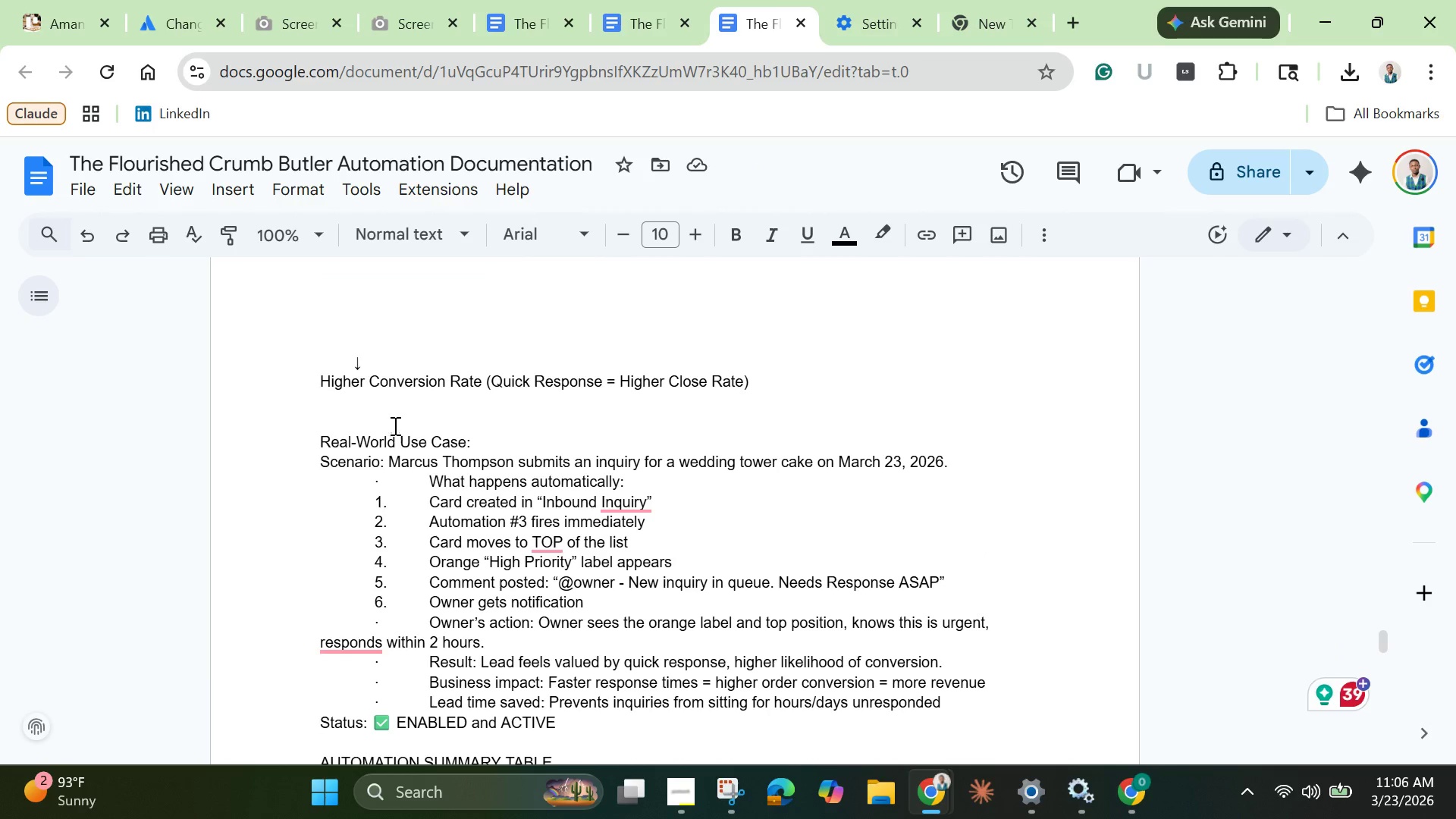 
left_click([385, 412])
 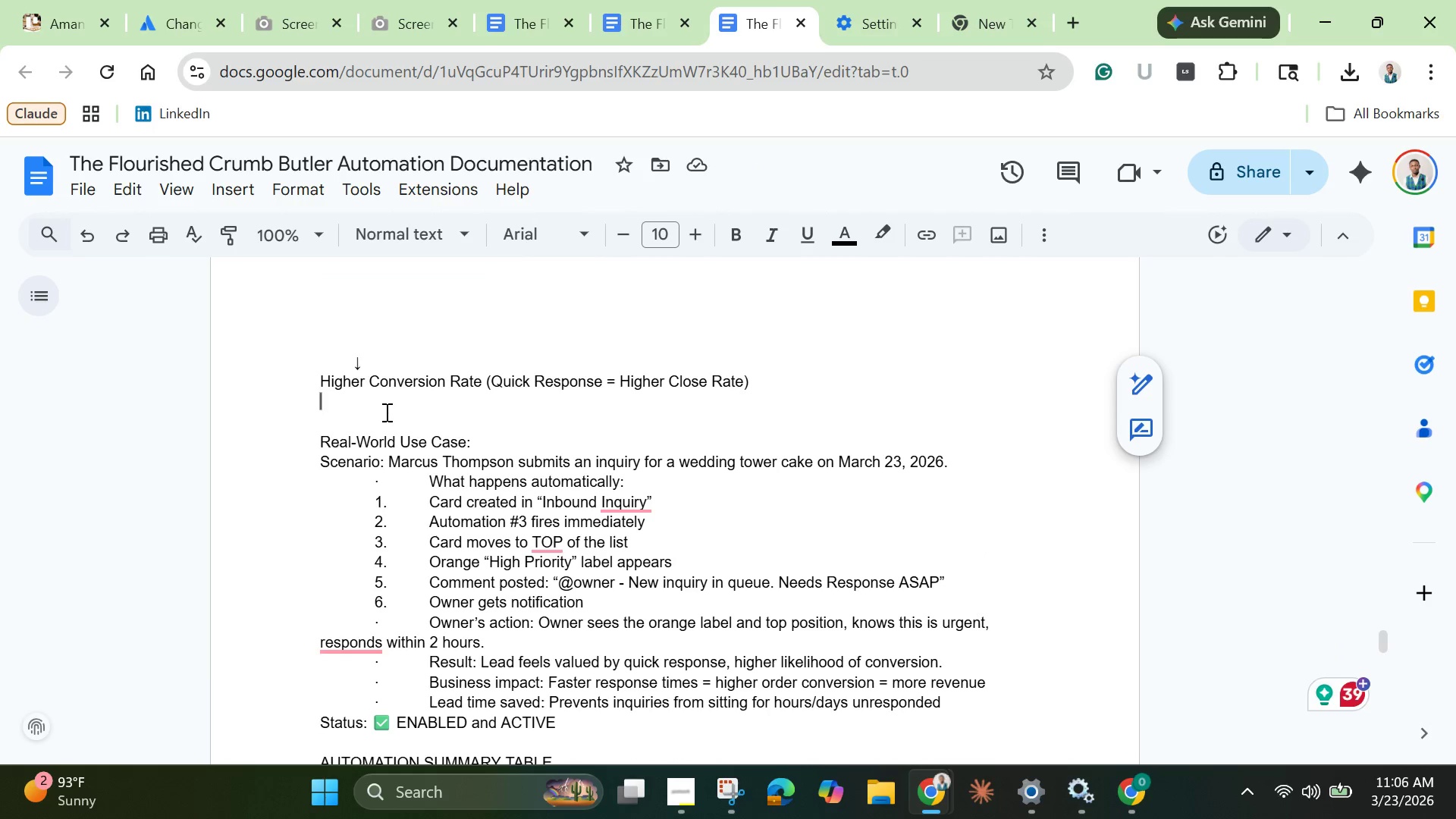 
key(Backspace)
 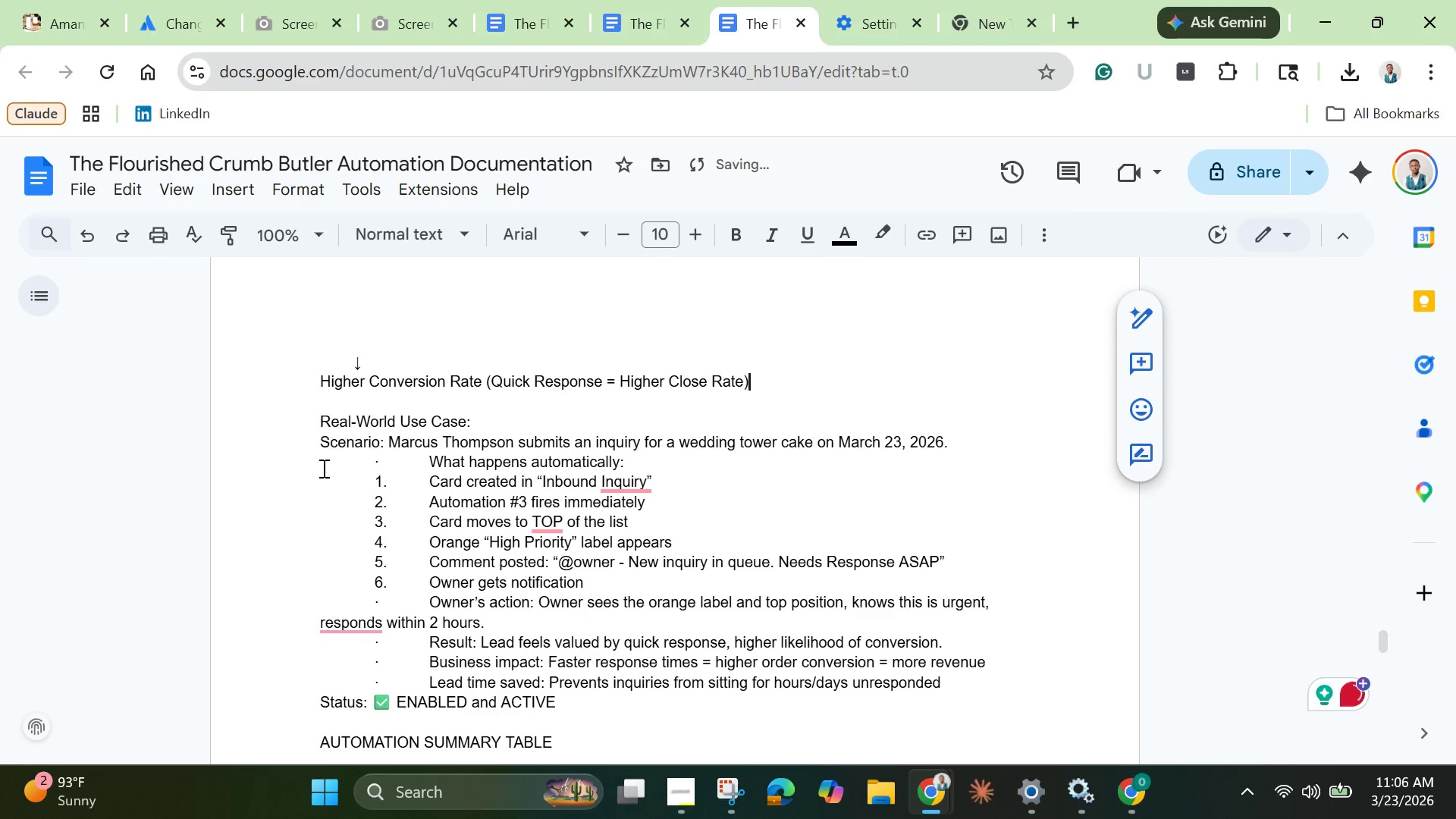 
left_click_drag(start_coordinate=[320, 459], to_coordinate=[837, 580])
 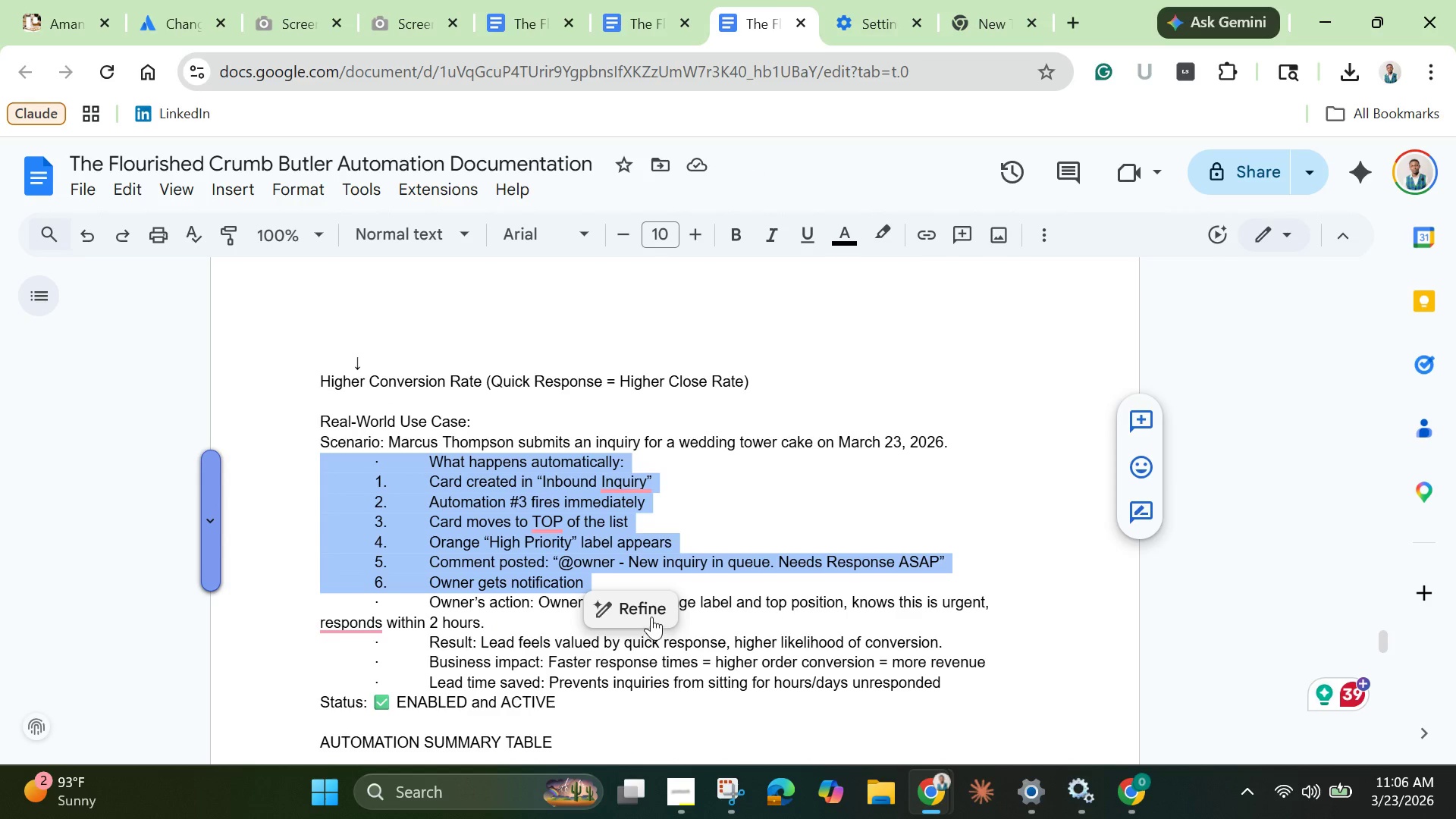 
left_click([647, 613])
 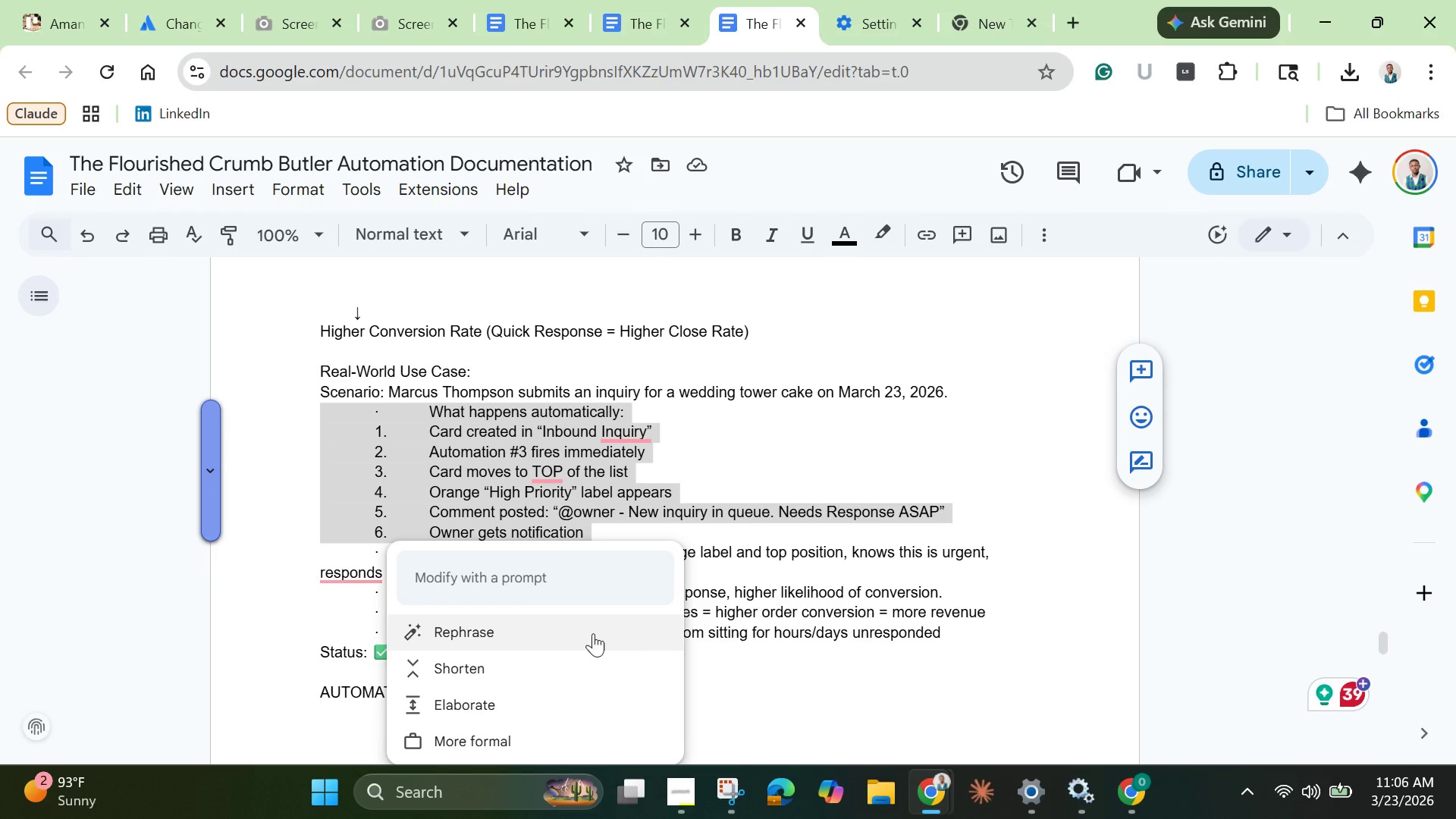 
scroll: coordinate [582, 643], scroll_direction: down, amount: 1.0
 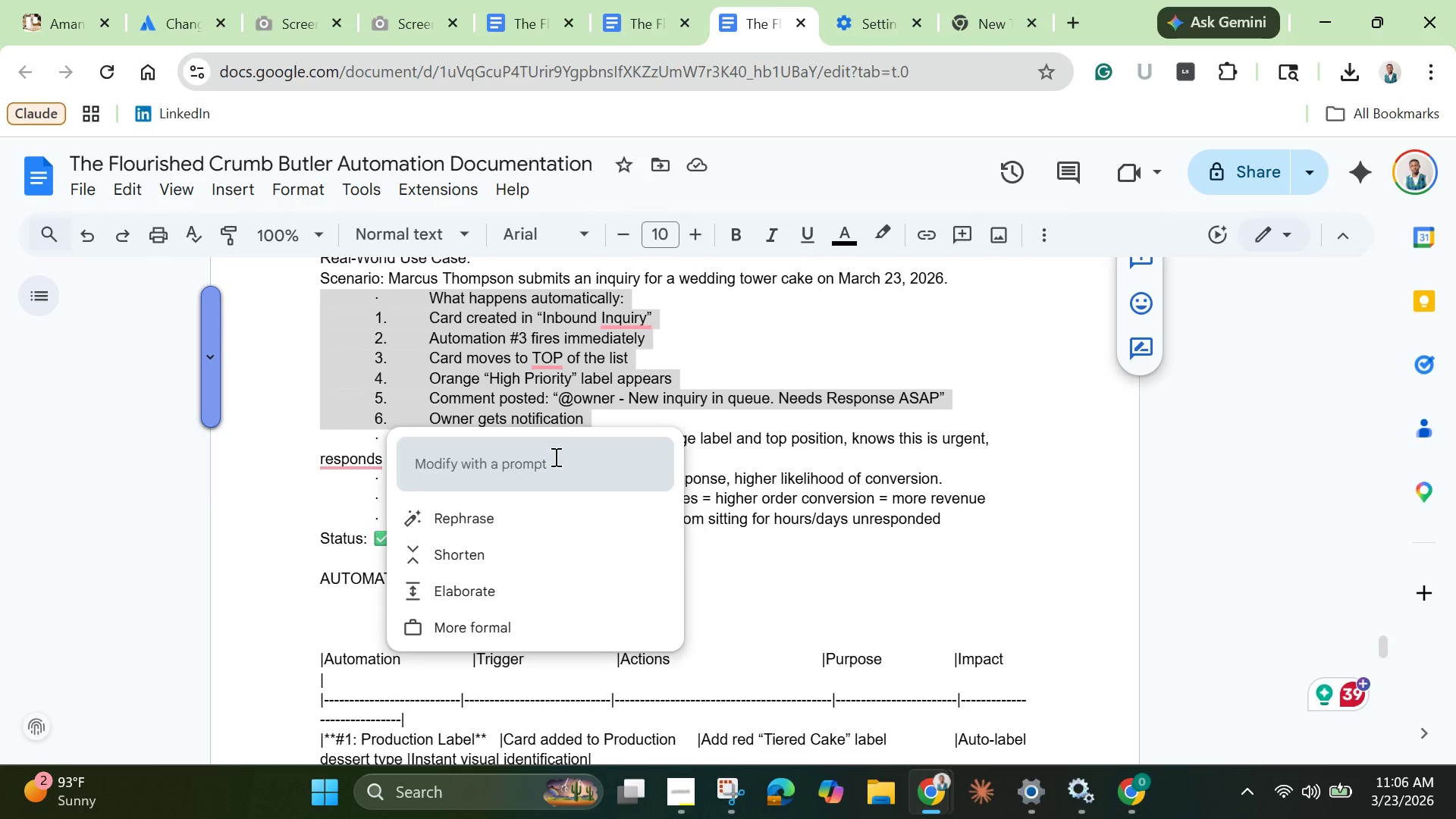 
left_click([554, 457])
 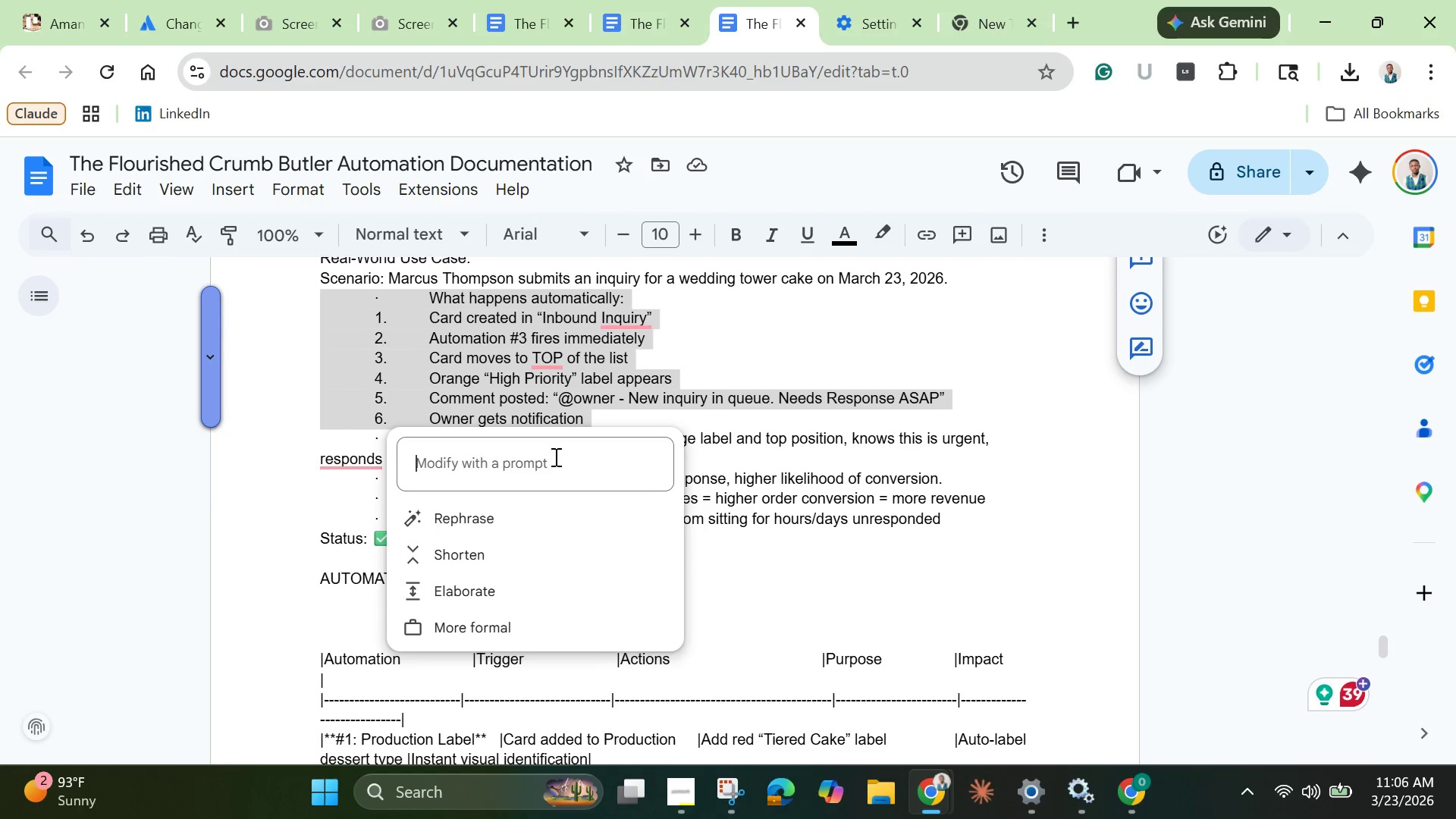 
type(bulliz)
key(Backspace)
key(Backspace)
type(etize)
 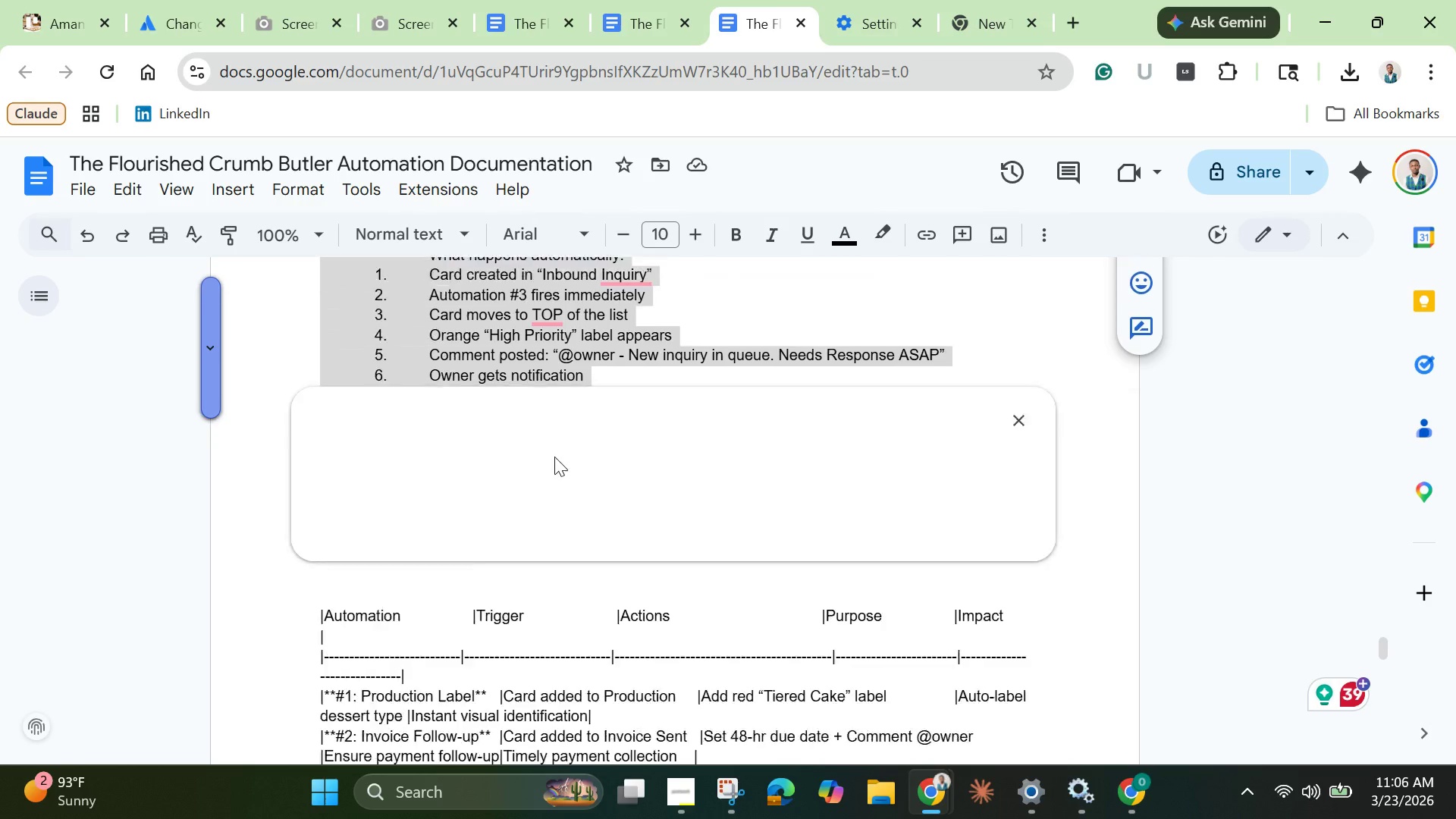 
key(Enter)
 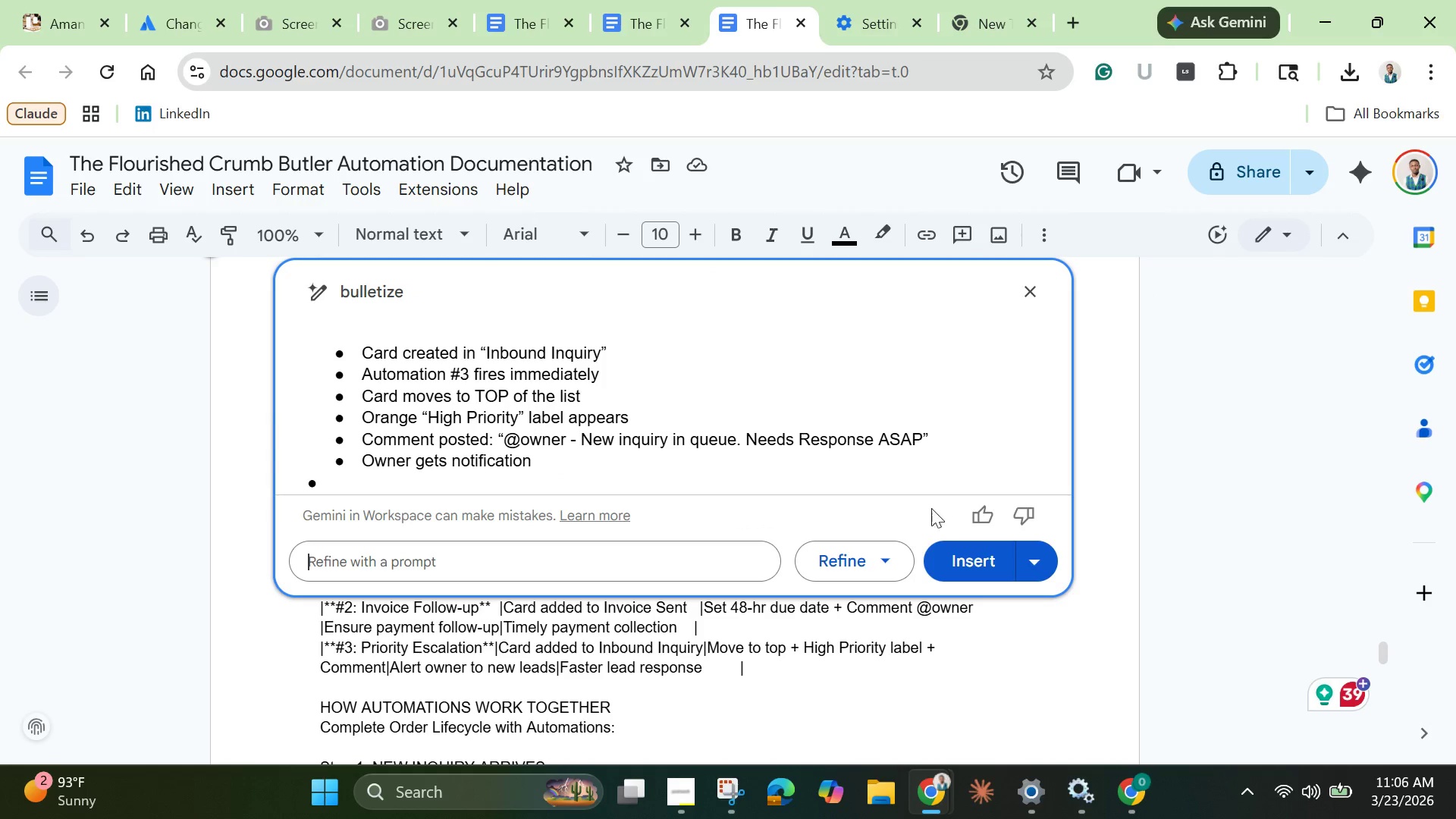 
left_click([1028, 557])
 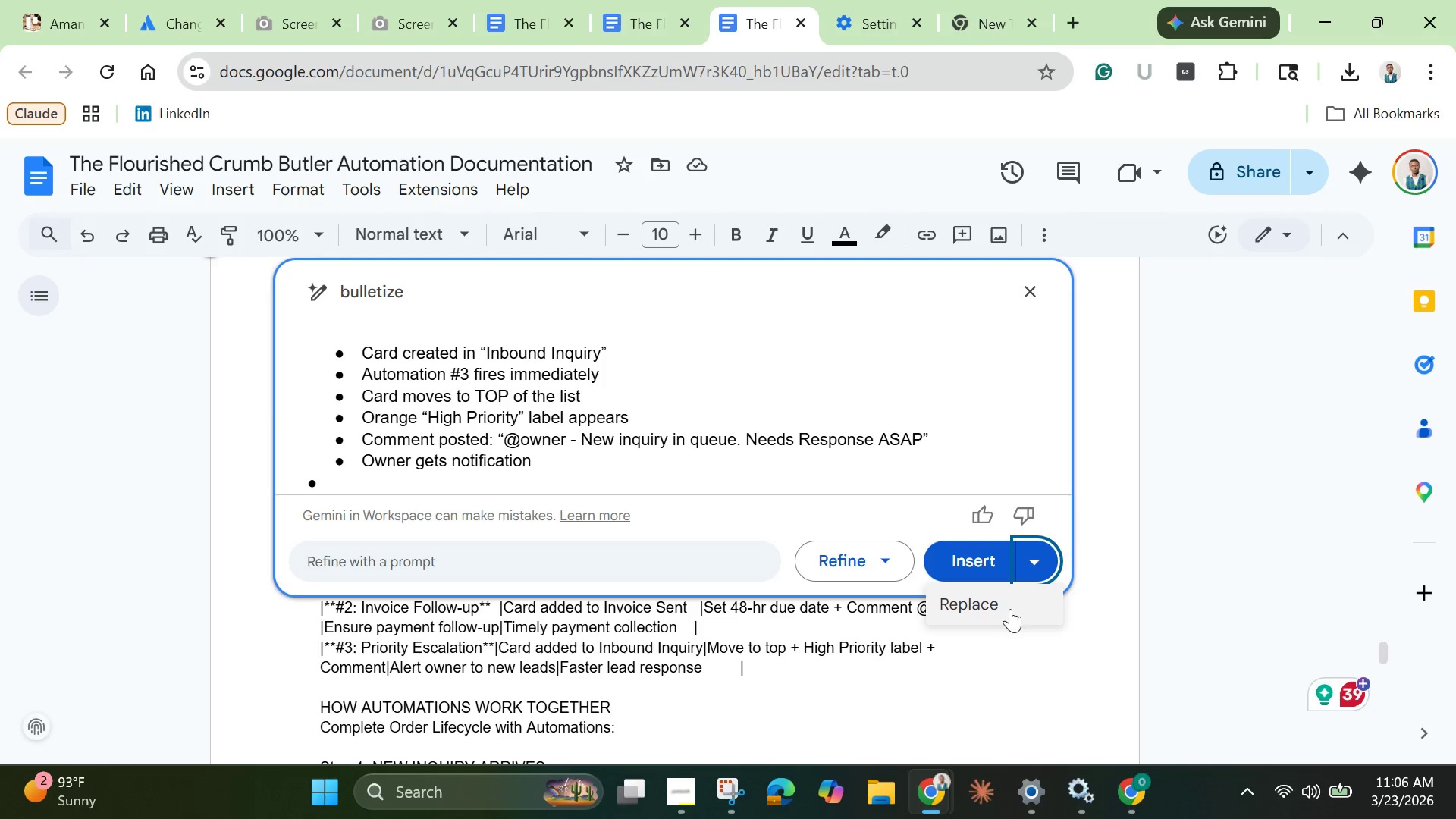 
left_click([1010, 609])
 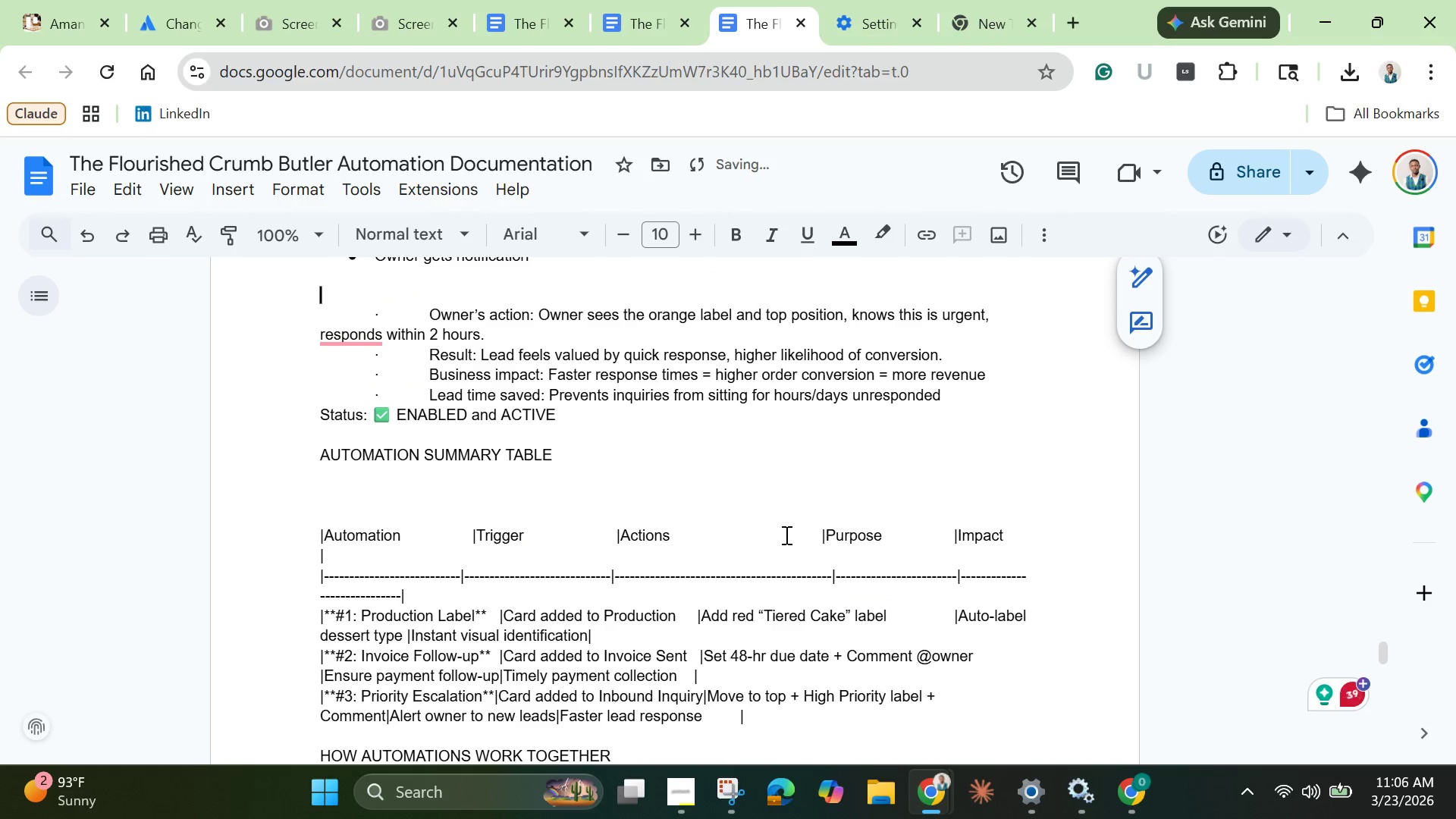 
scroll: coordinate [783, 533], scroll_direction: up, amount: 3.0
 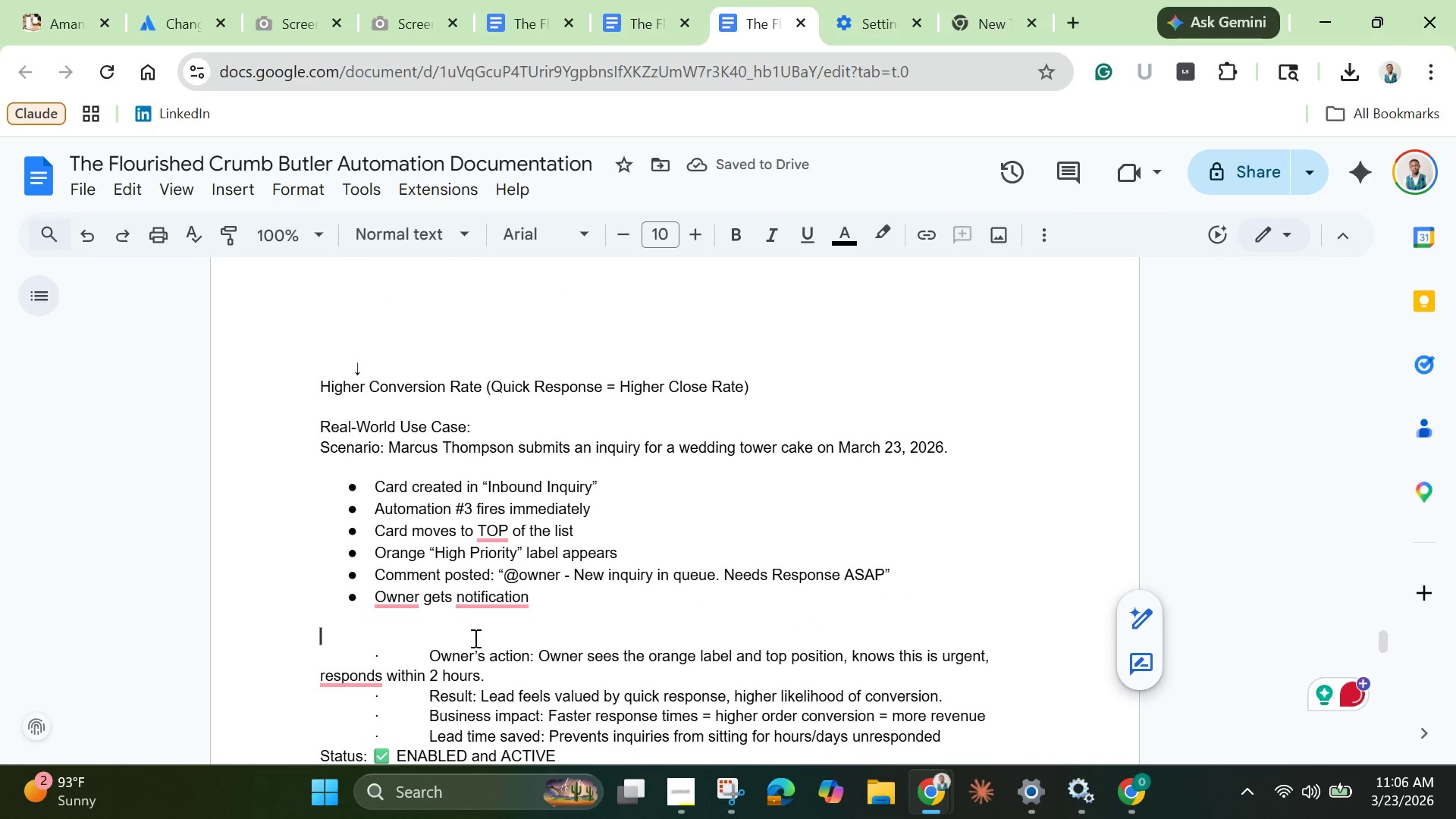 
key(Backspace)
 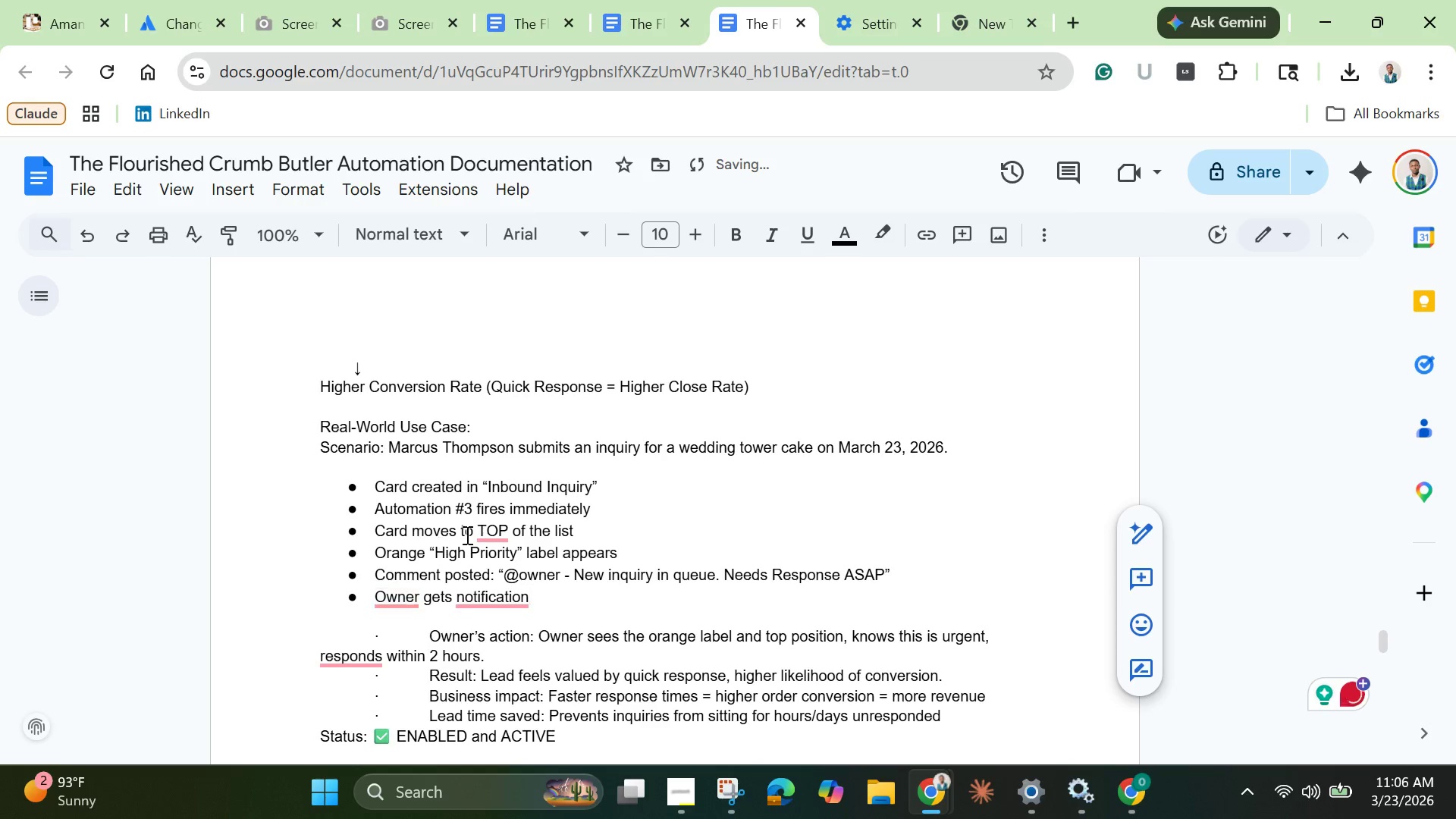 
left_click([486, 532])
 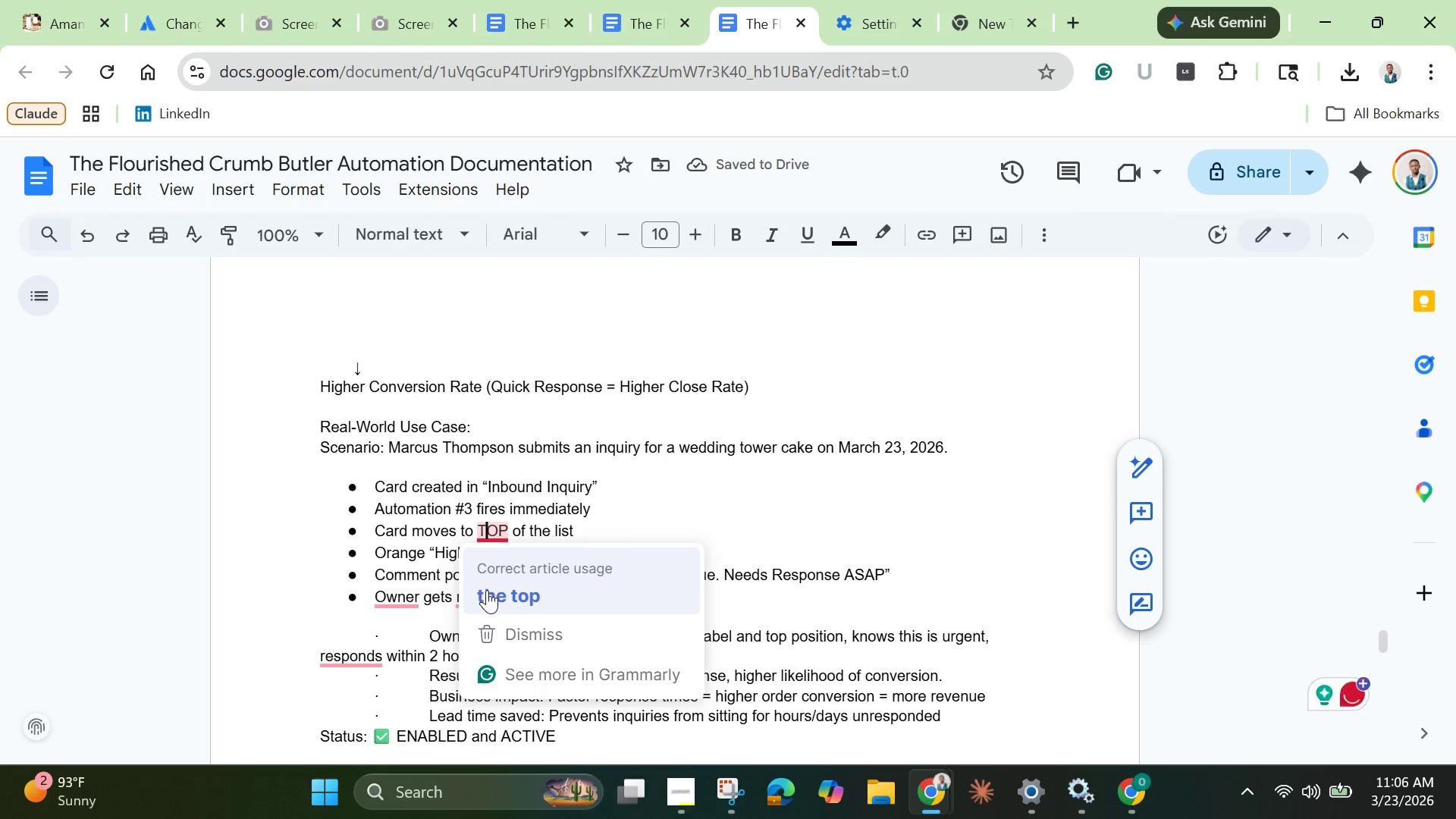 
left_click([487, 592])
 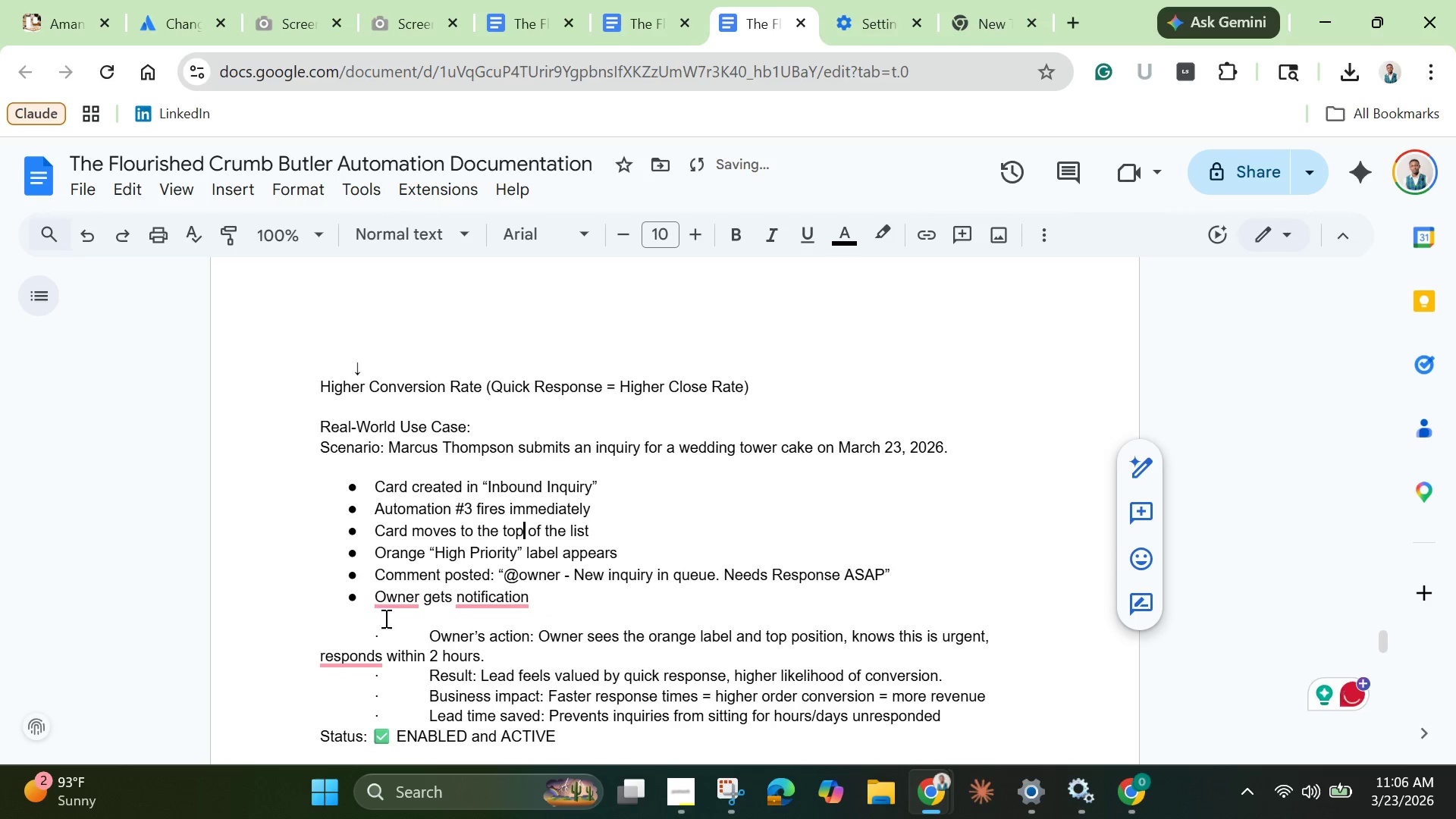 
left_click([391, 597])
 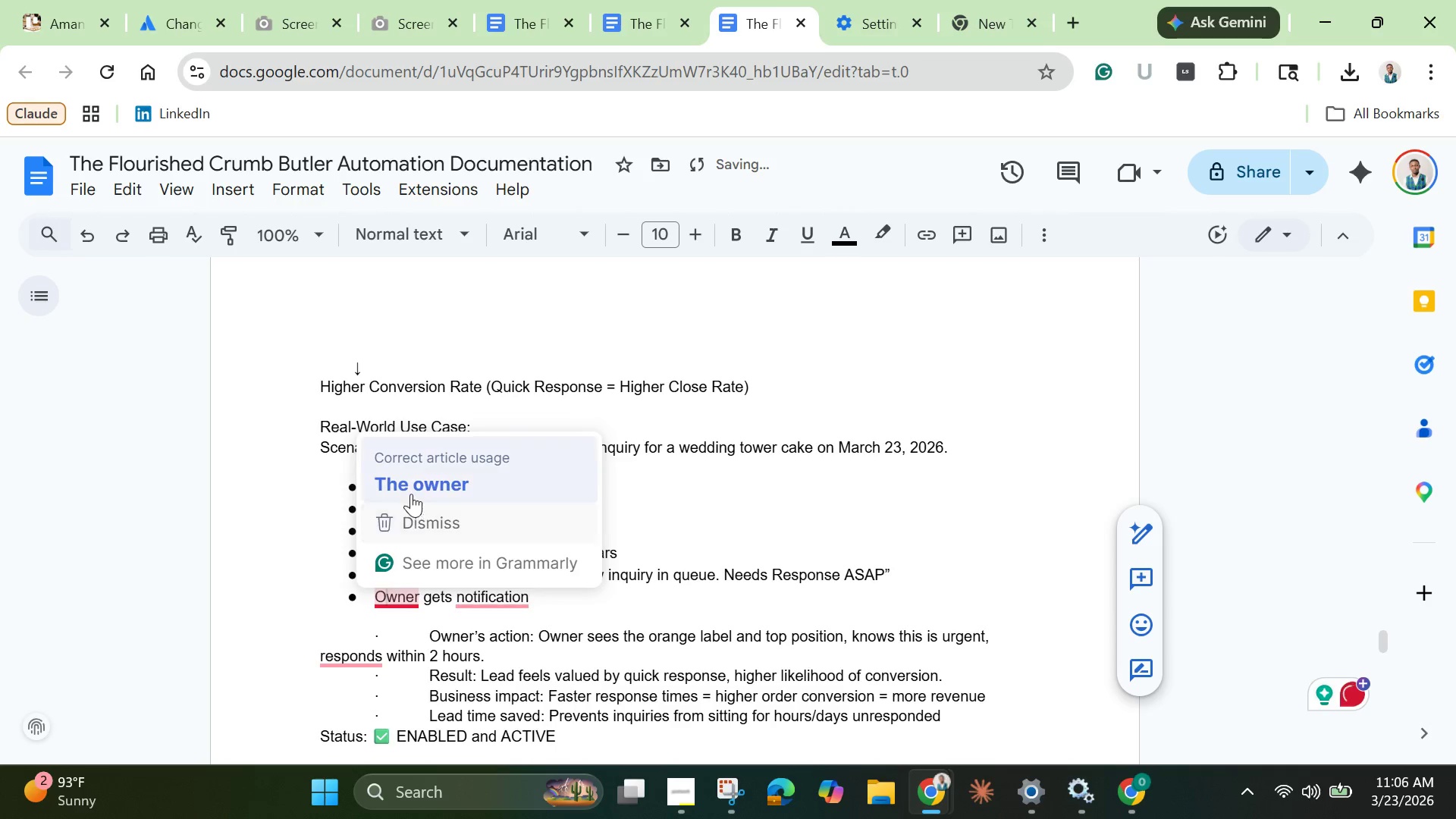 
left_click([412, 476])
 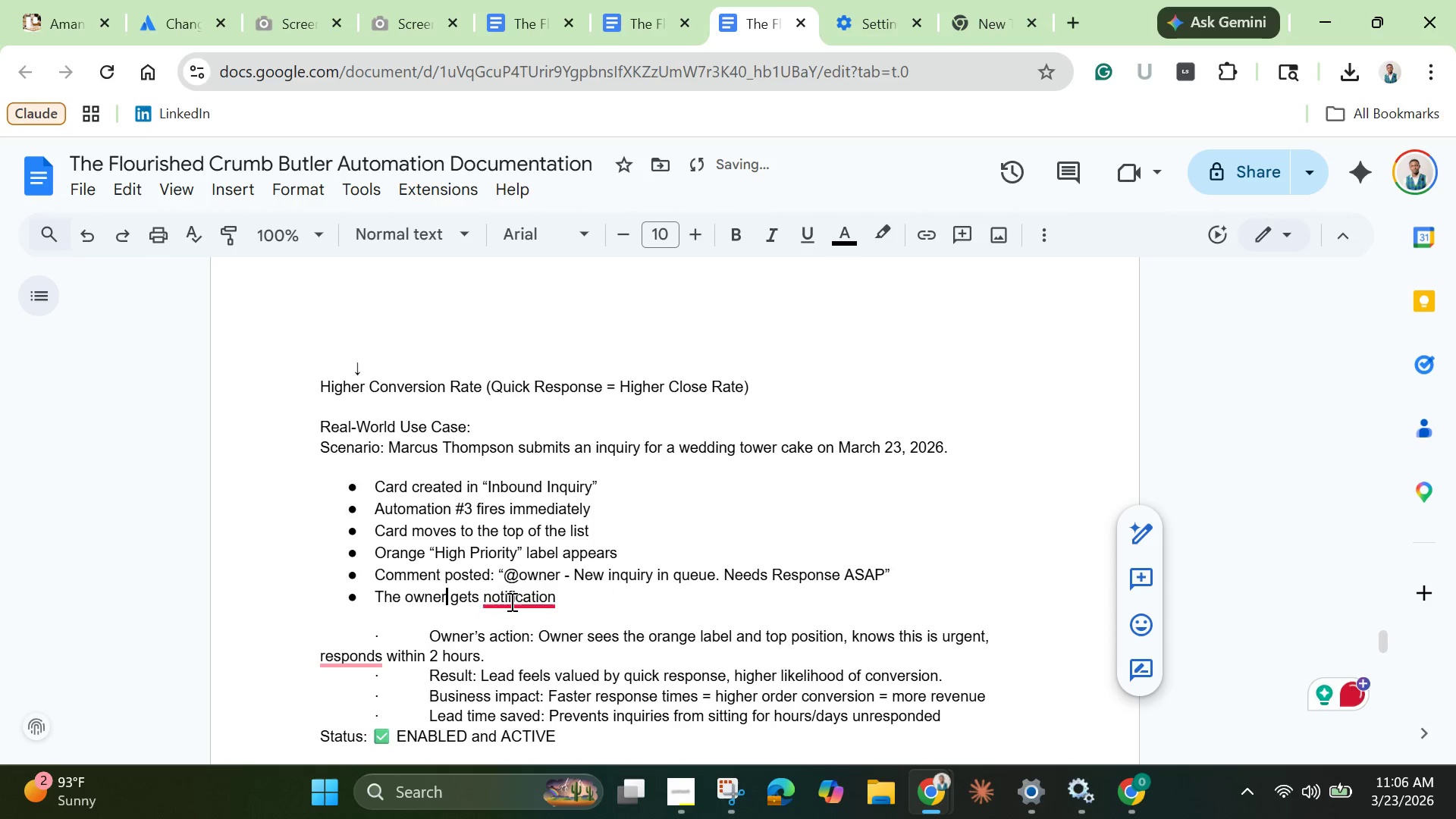 
left_click([516, 601])
 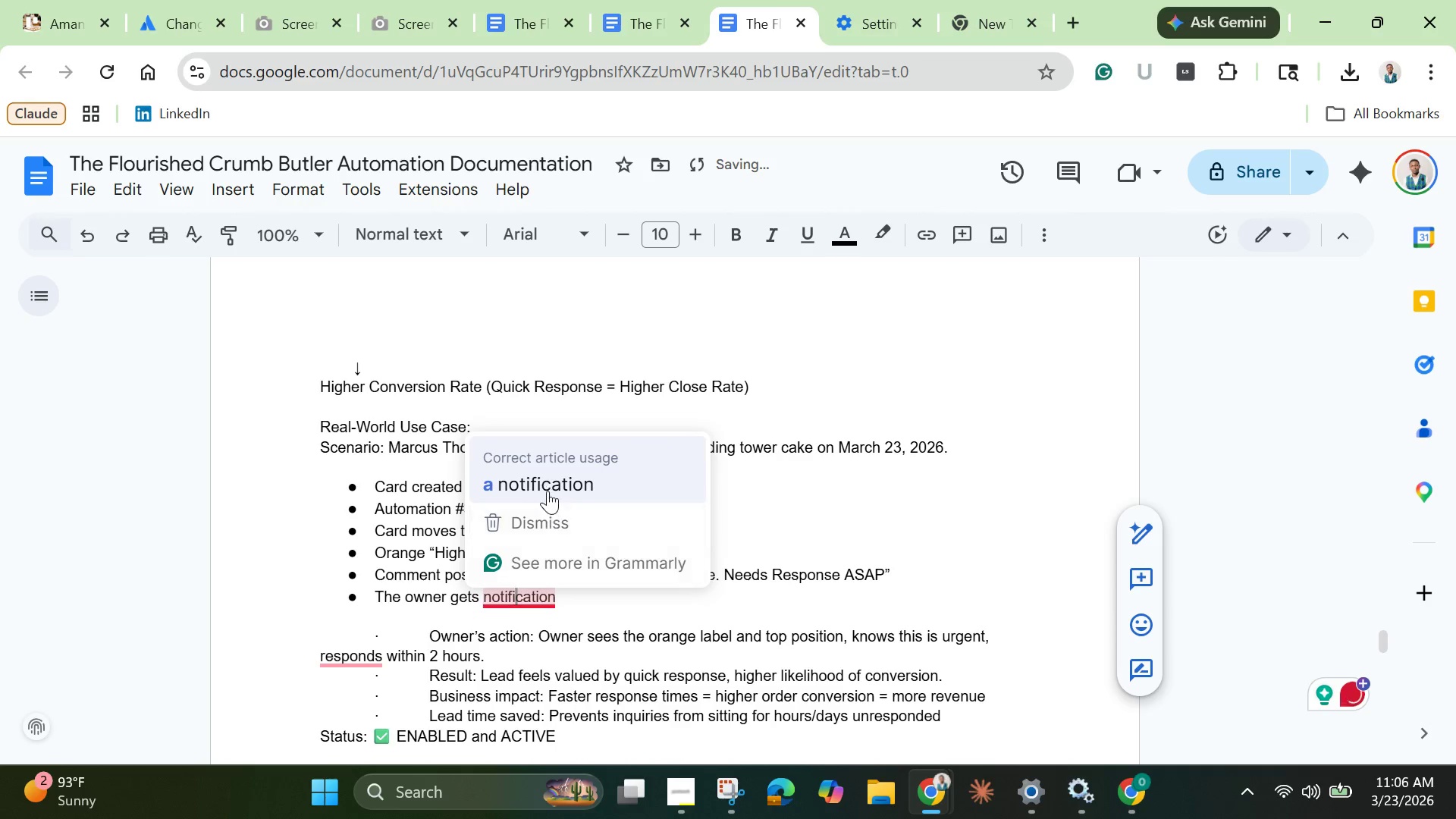 
left_click([551, 483])
 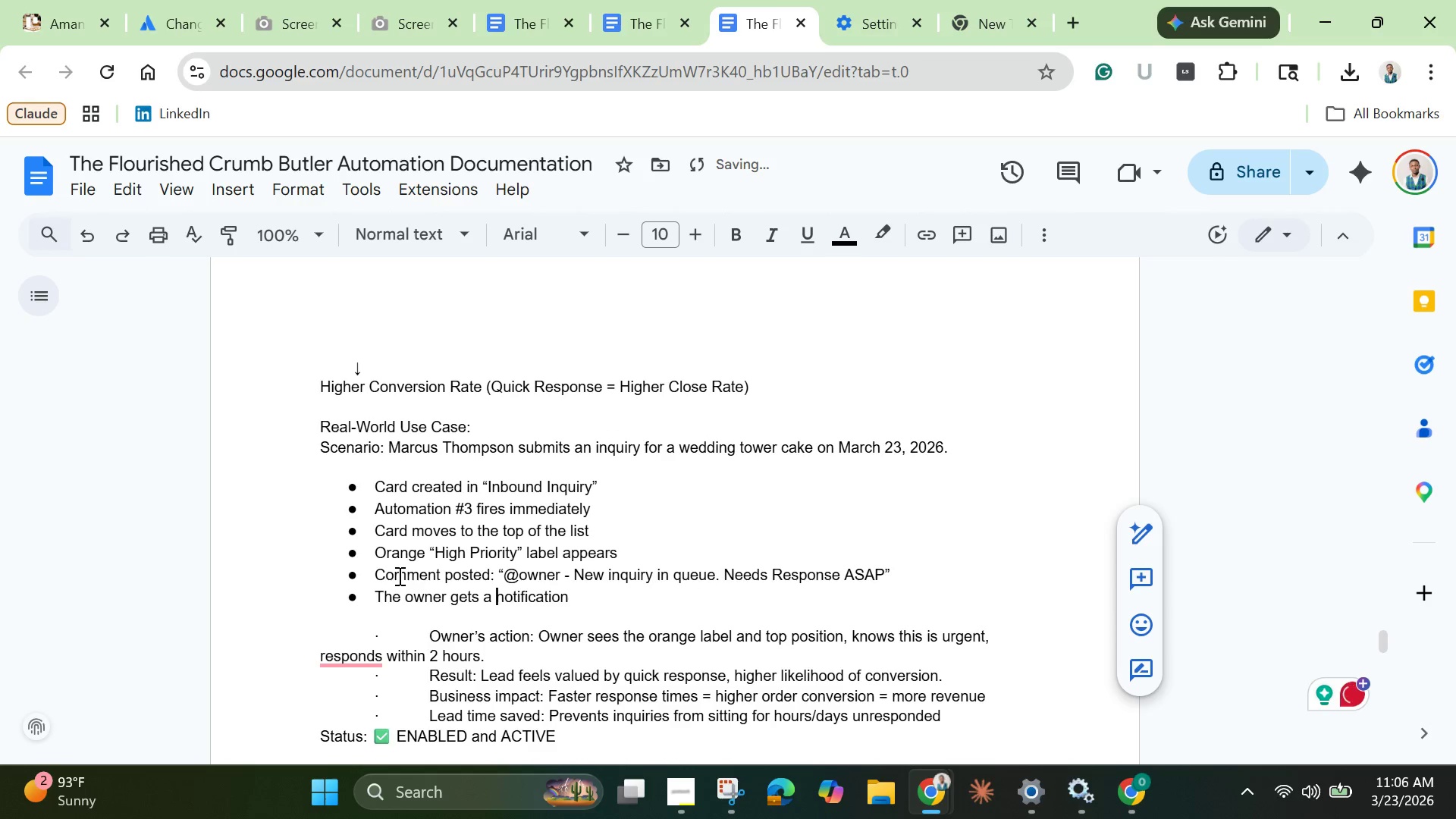 
scroll: coordinate [398, 576], scroll_direction: down, amount: 1.0
 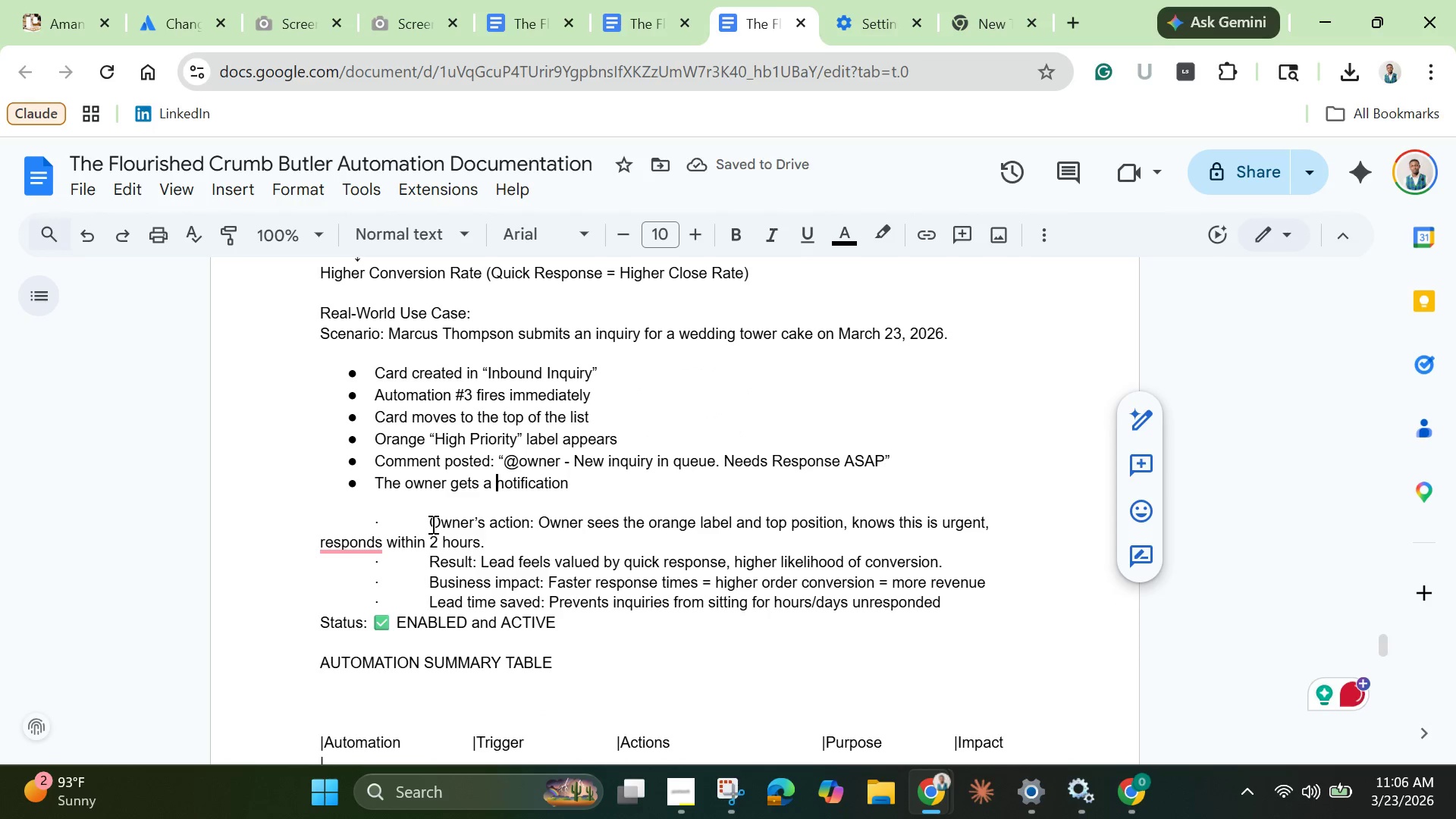 
left_click_drag(start_coordinate=[431, 525], to_coordinate=[310, 523])
 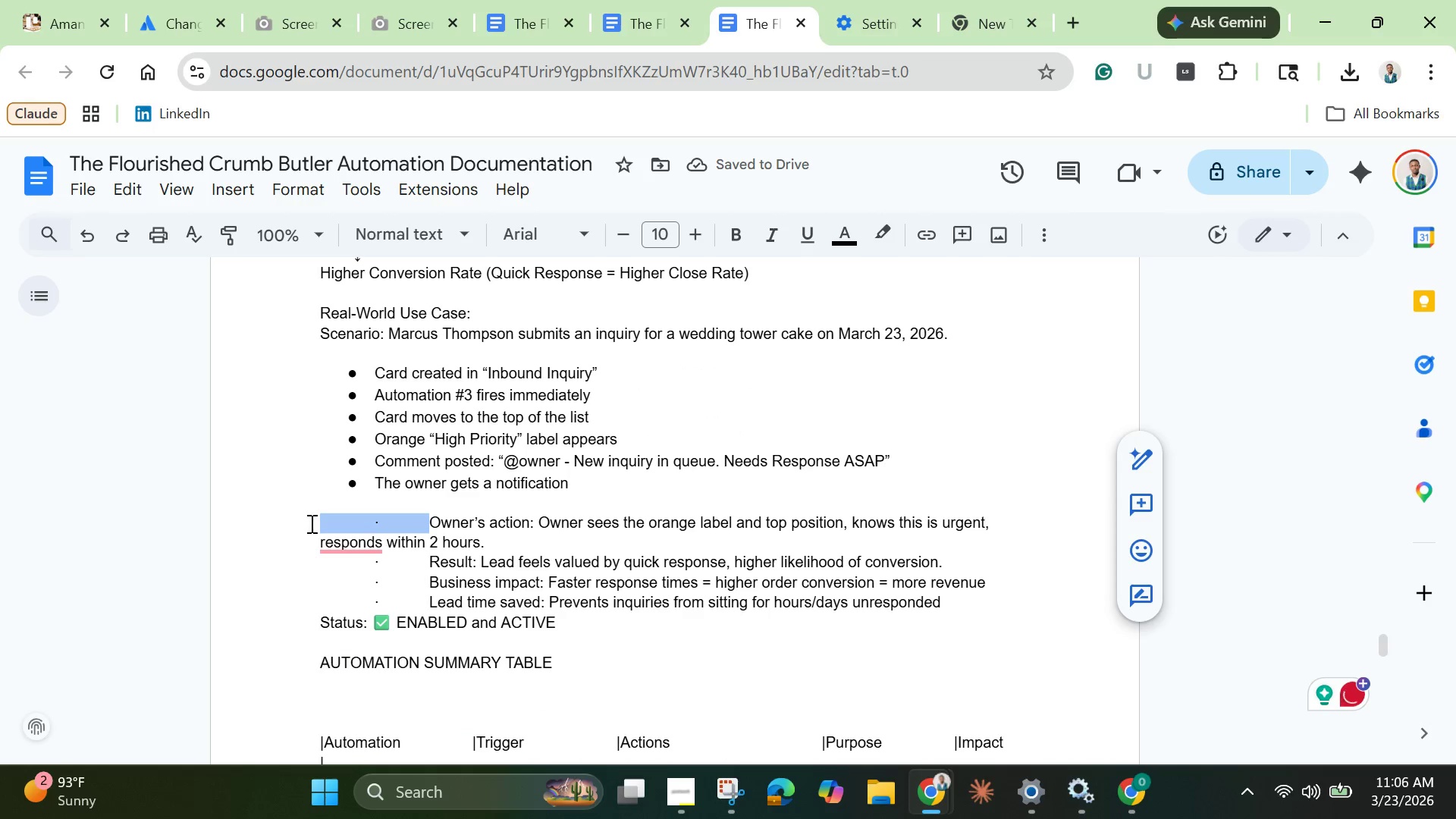 
key(Backspace)
 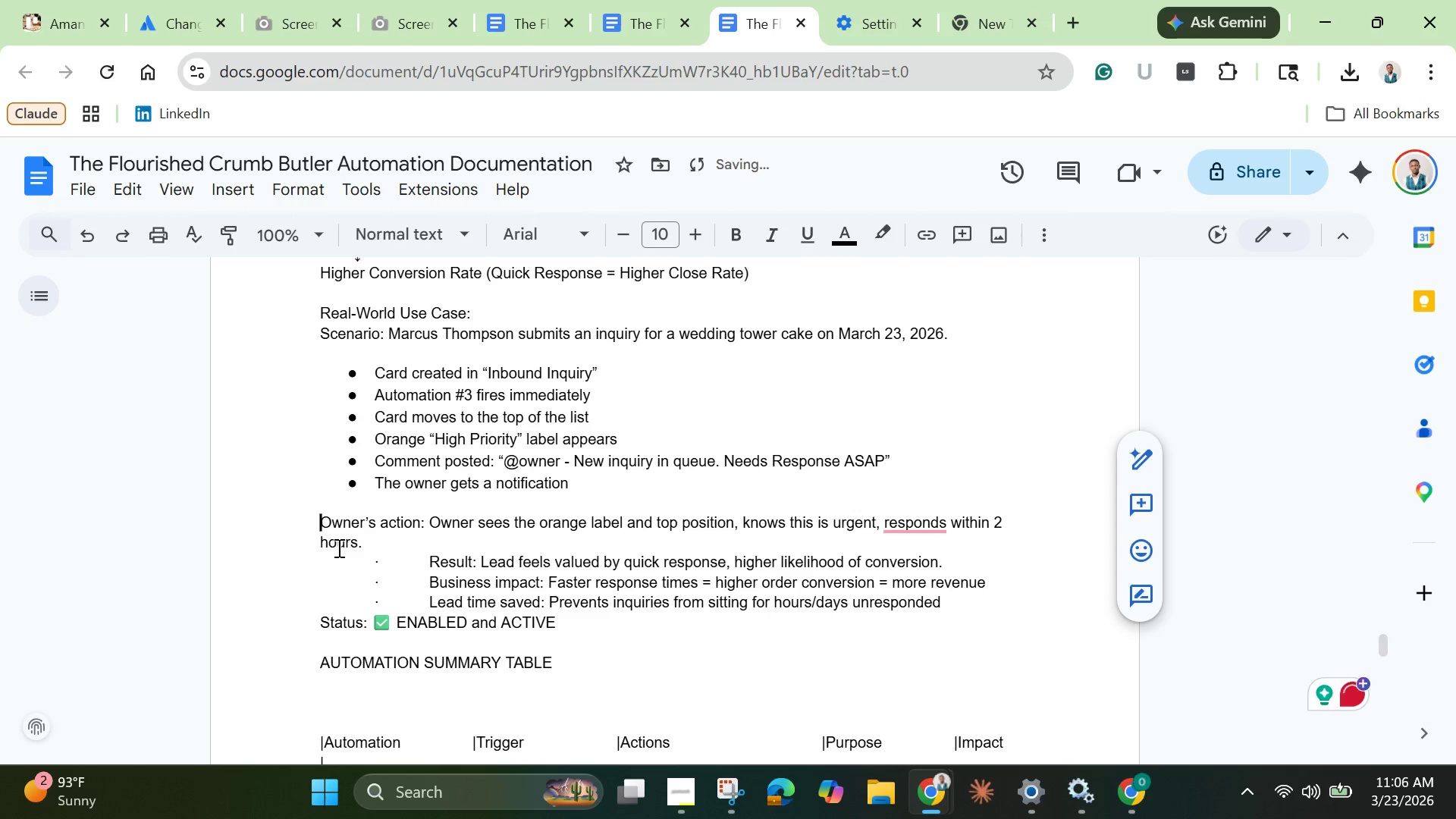 
left_click_drag(start_coordinate=[354, 557], to_coordinate=[600, 615])
 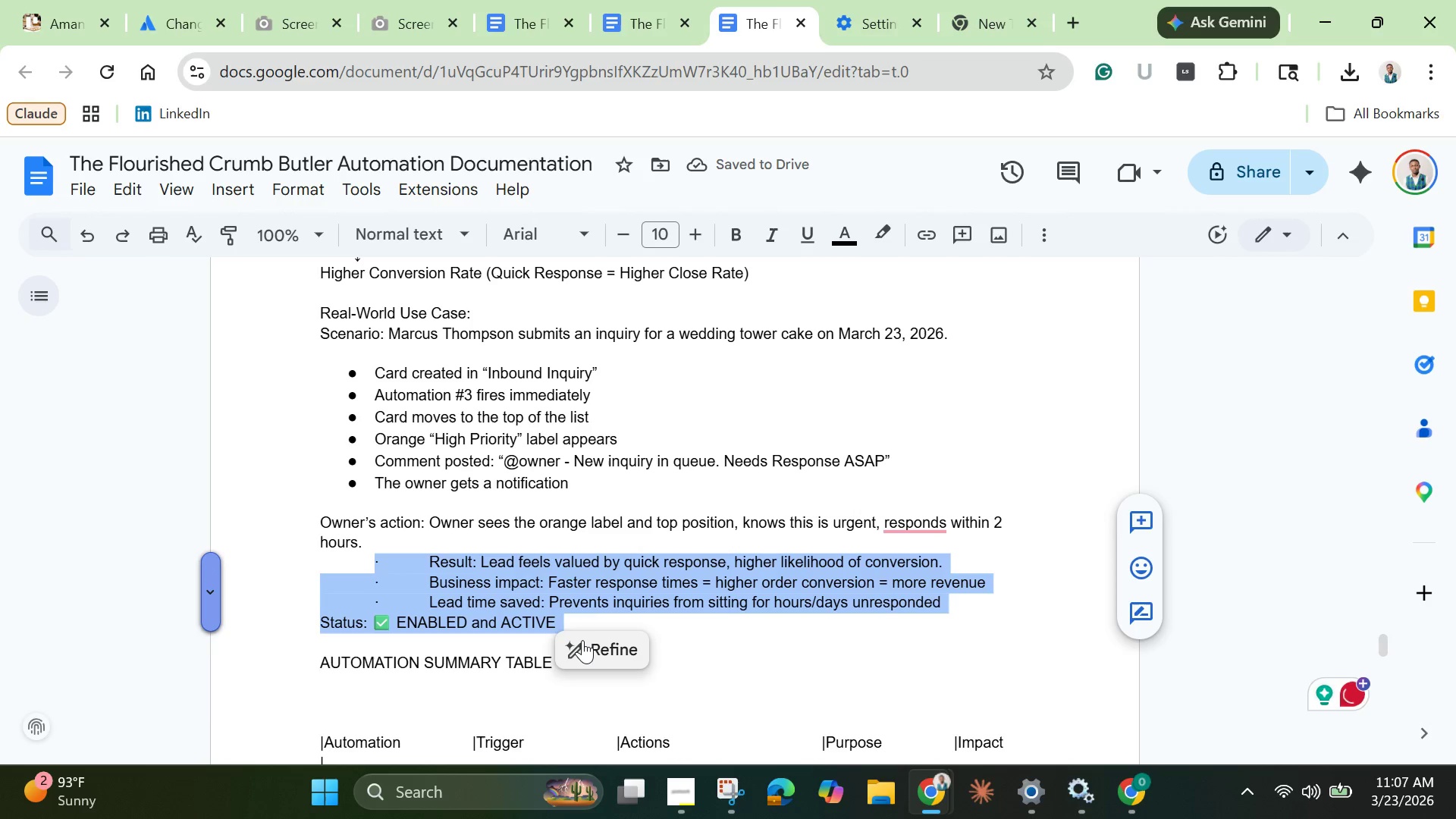 
right_click([582, 640])
 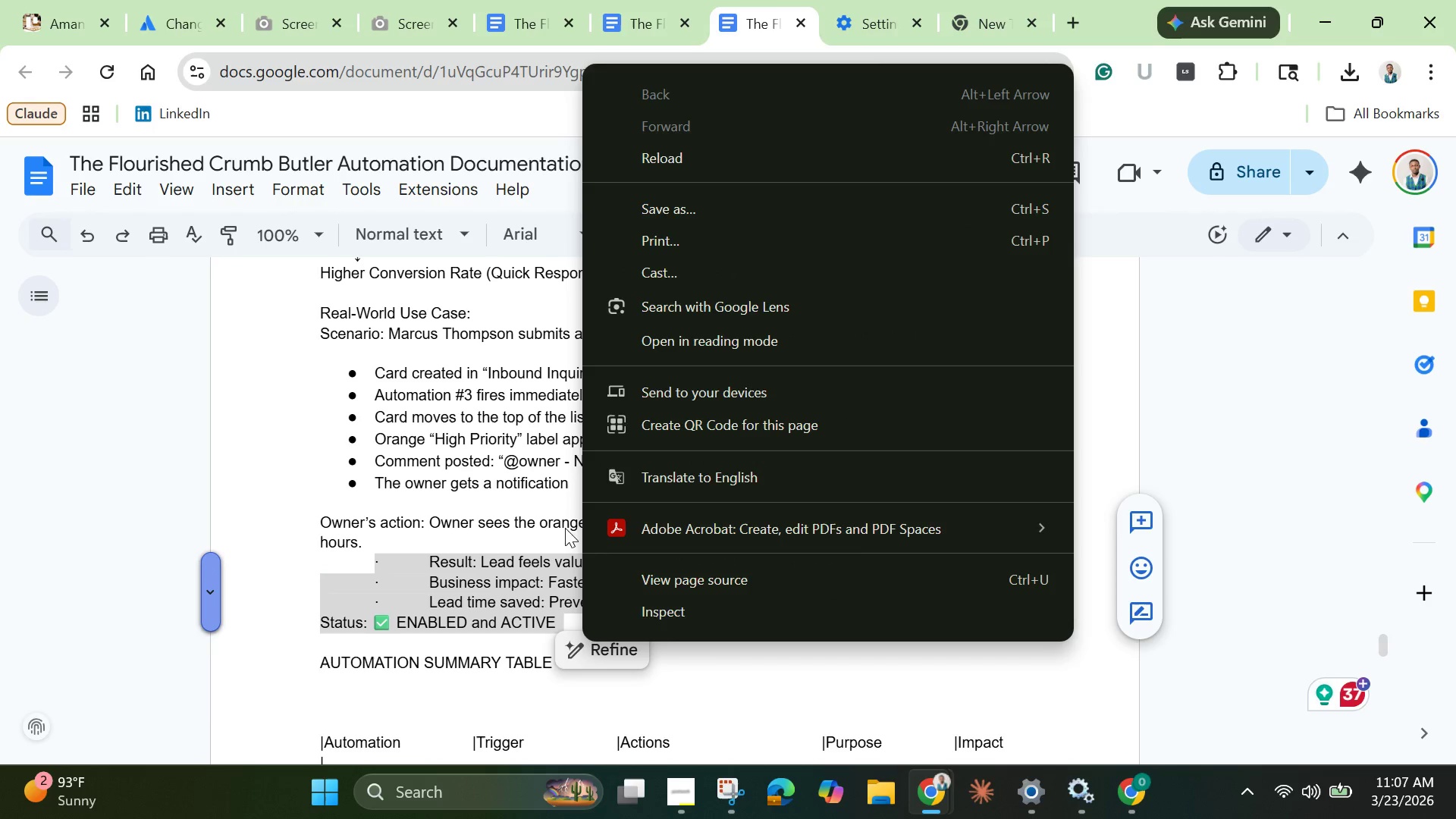 
right_click([509, 582])
 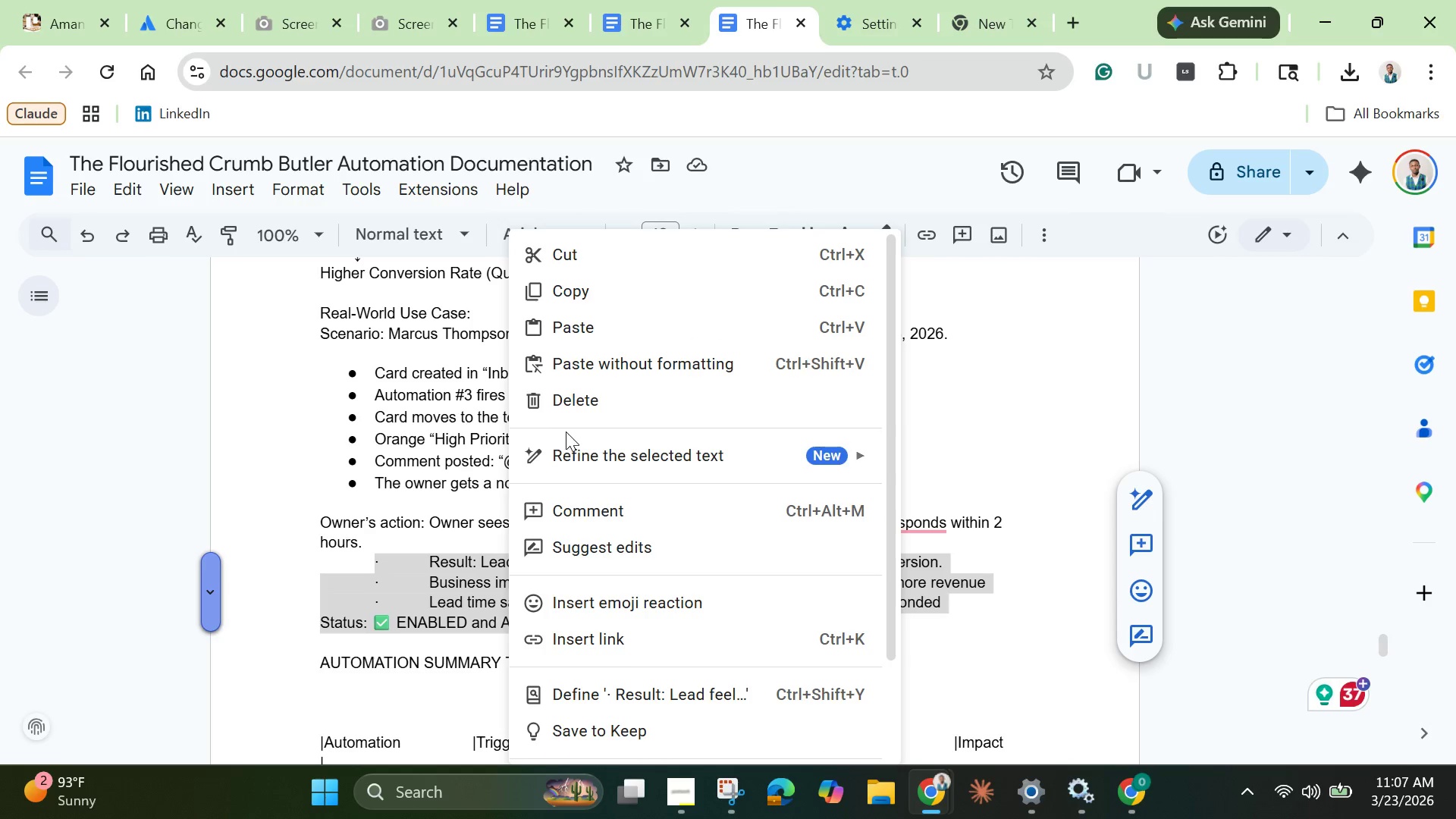 
left_click([570, 432])
 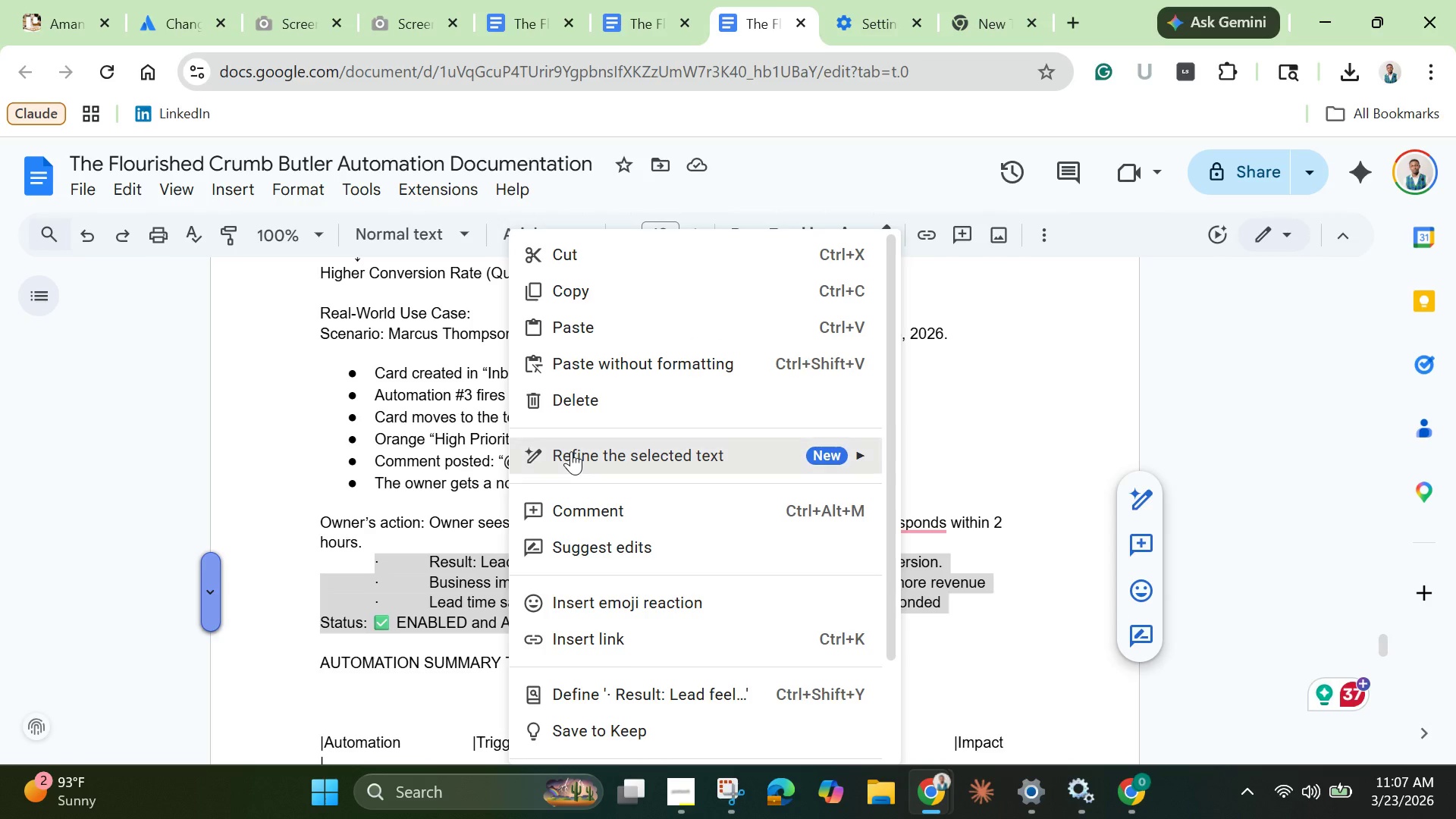 
left_click([571, 451])
 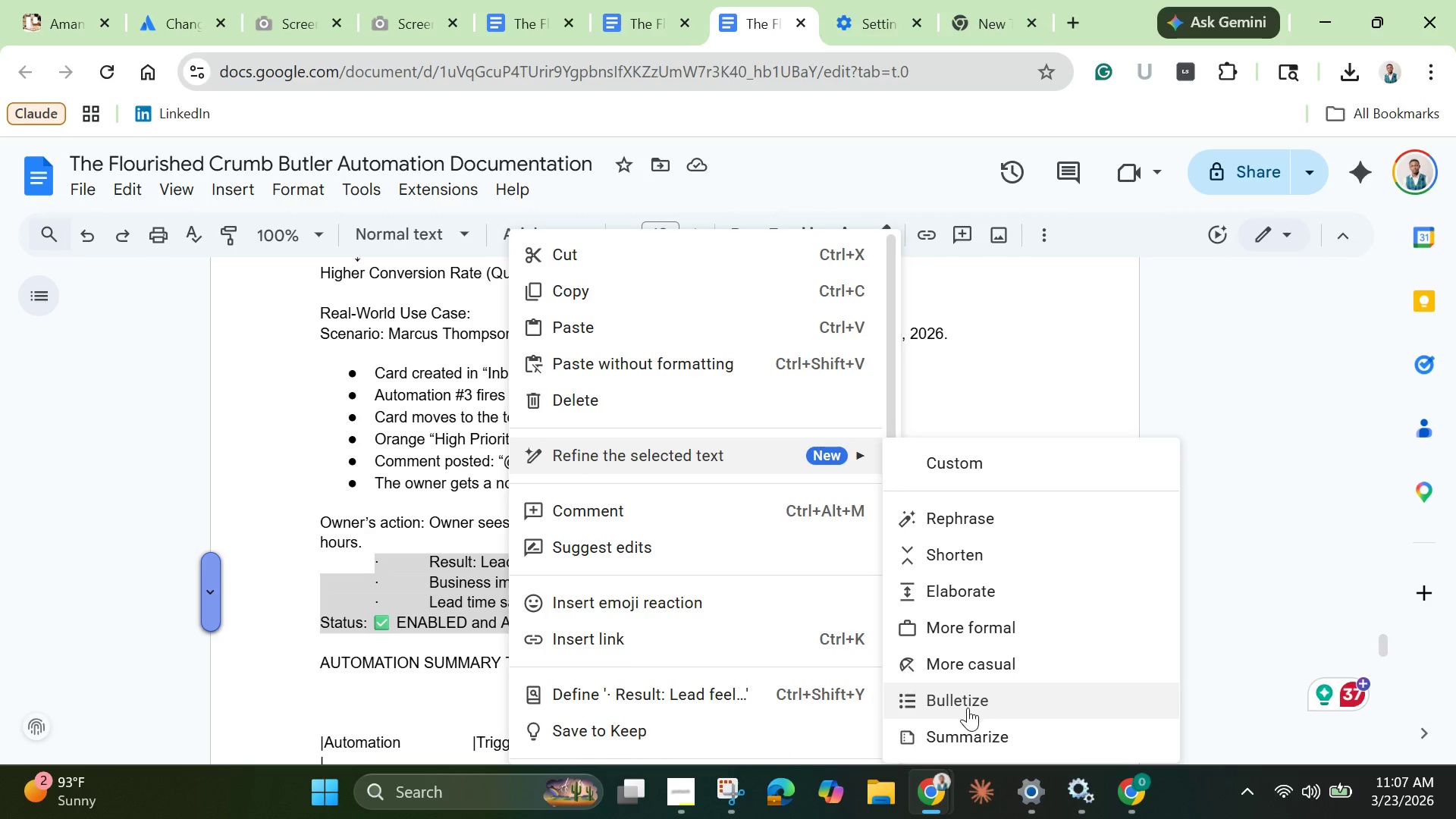 
left_click([962, 700])
 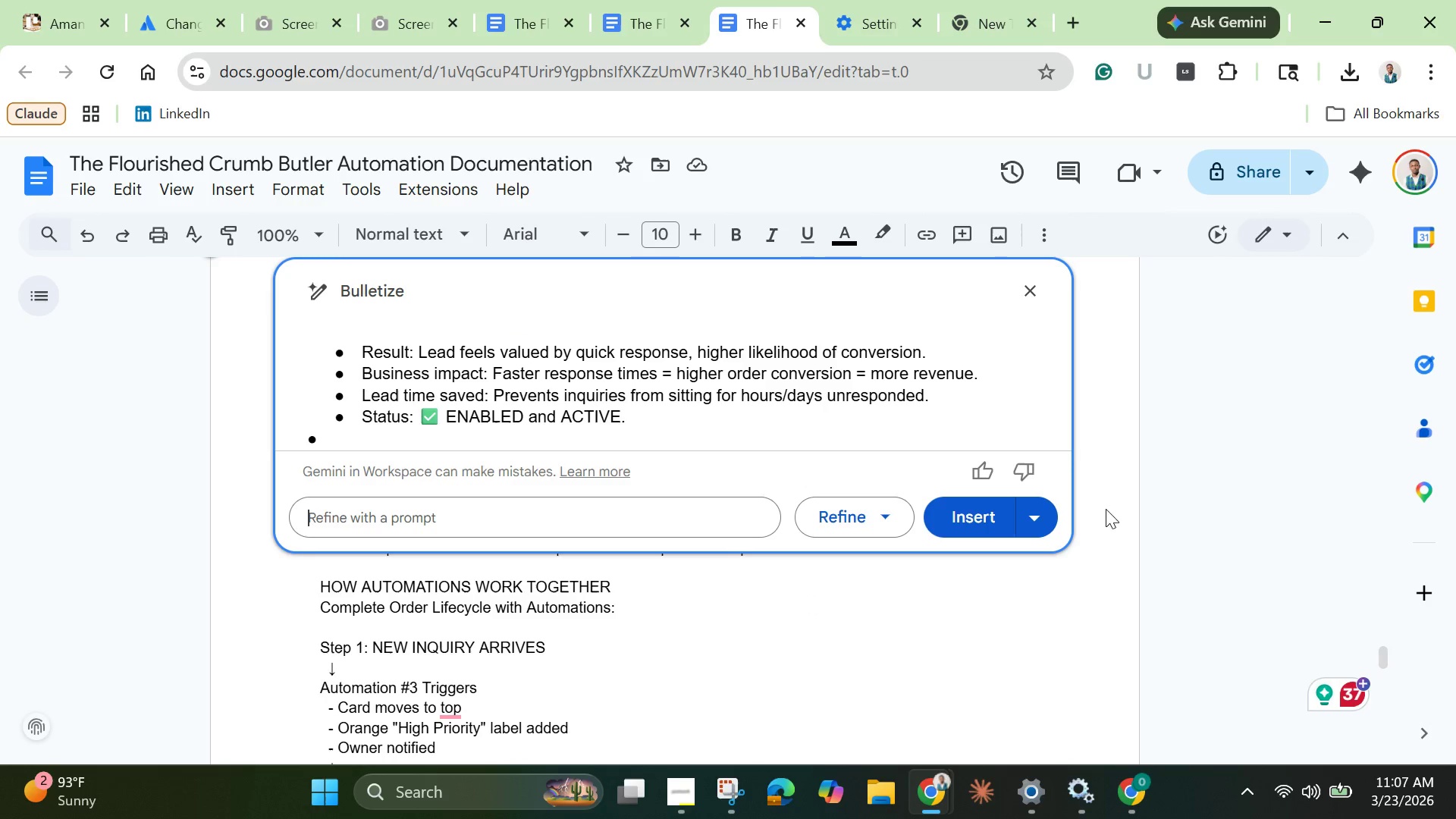 
wait(5.3)
 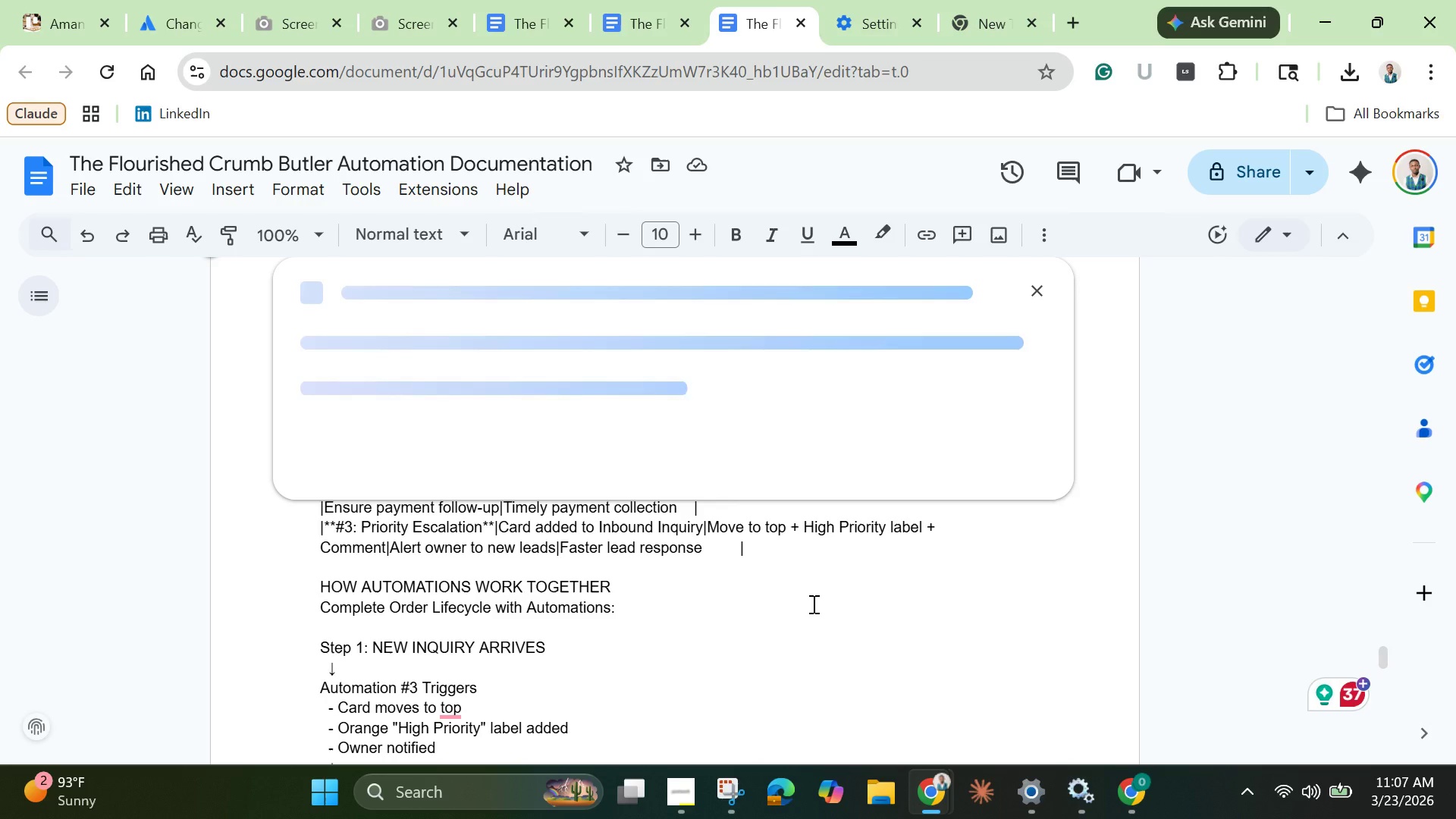 
left_click([1025, 519])
 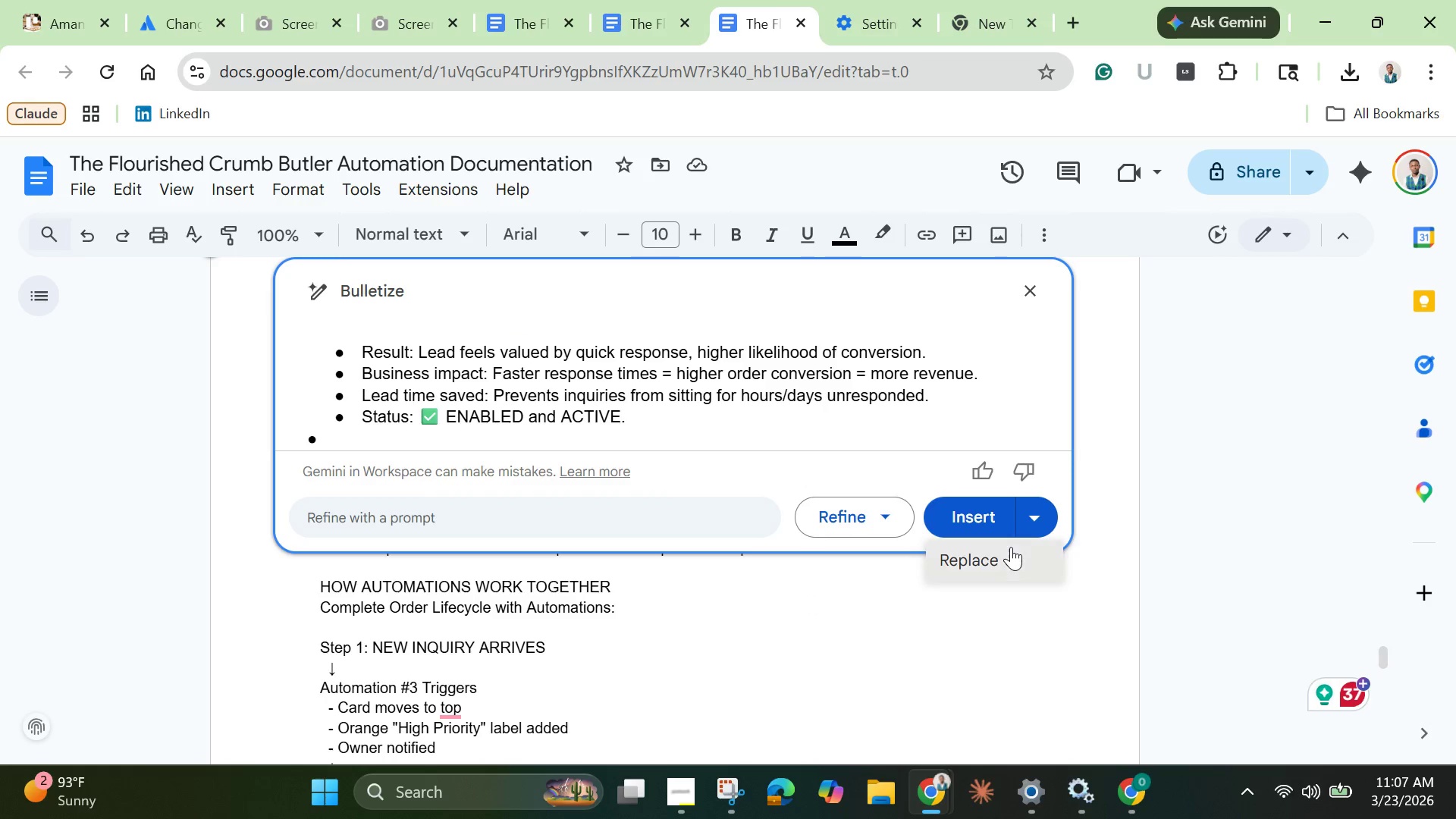 
left_click([1011, 547])
 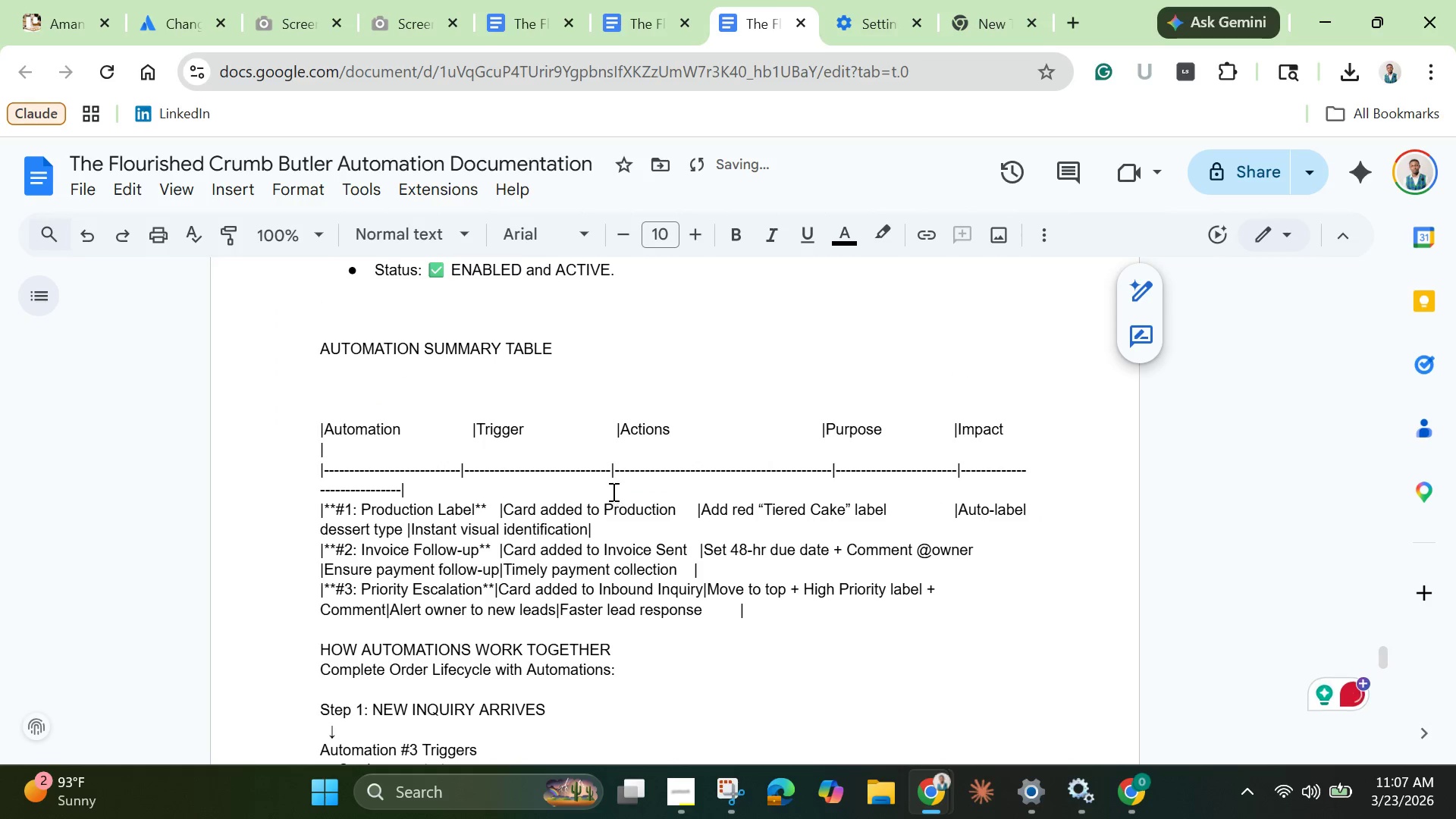 
scroll: coordinate [611, 491], scroll_direction: up, amount: 1.0
 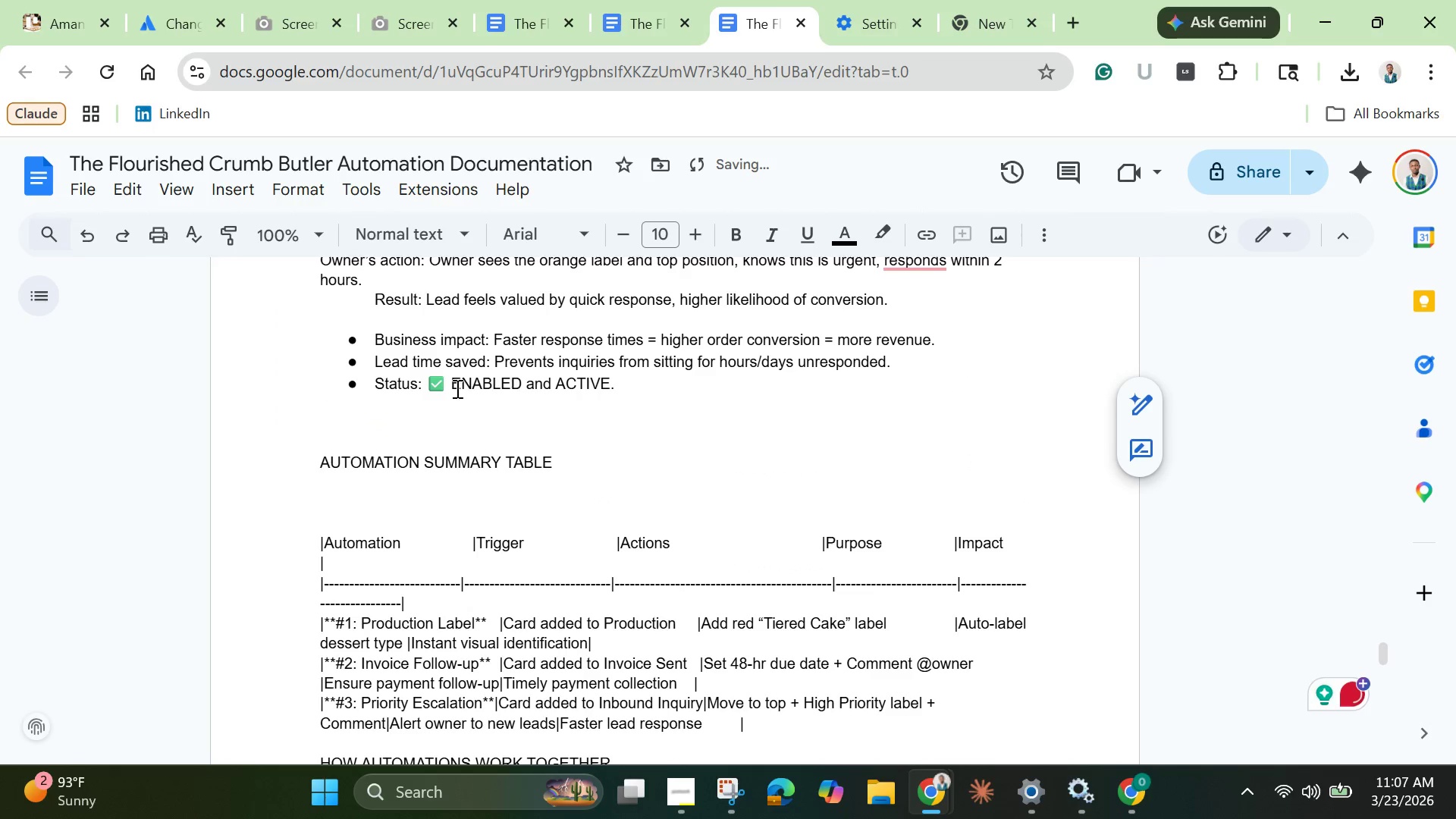 
left_click_drag(start_coordinate=[454, 387], to_coordinate=[424, 380])
 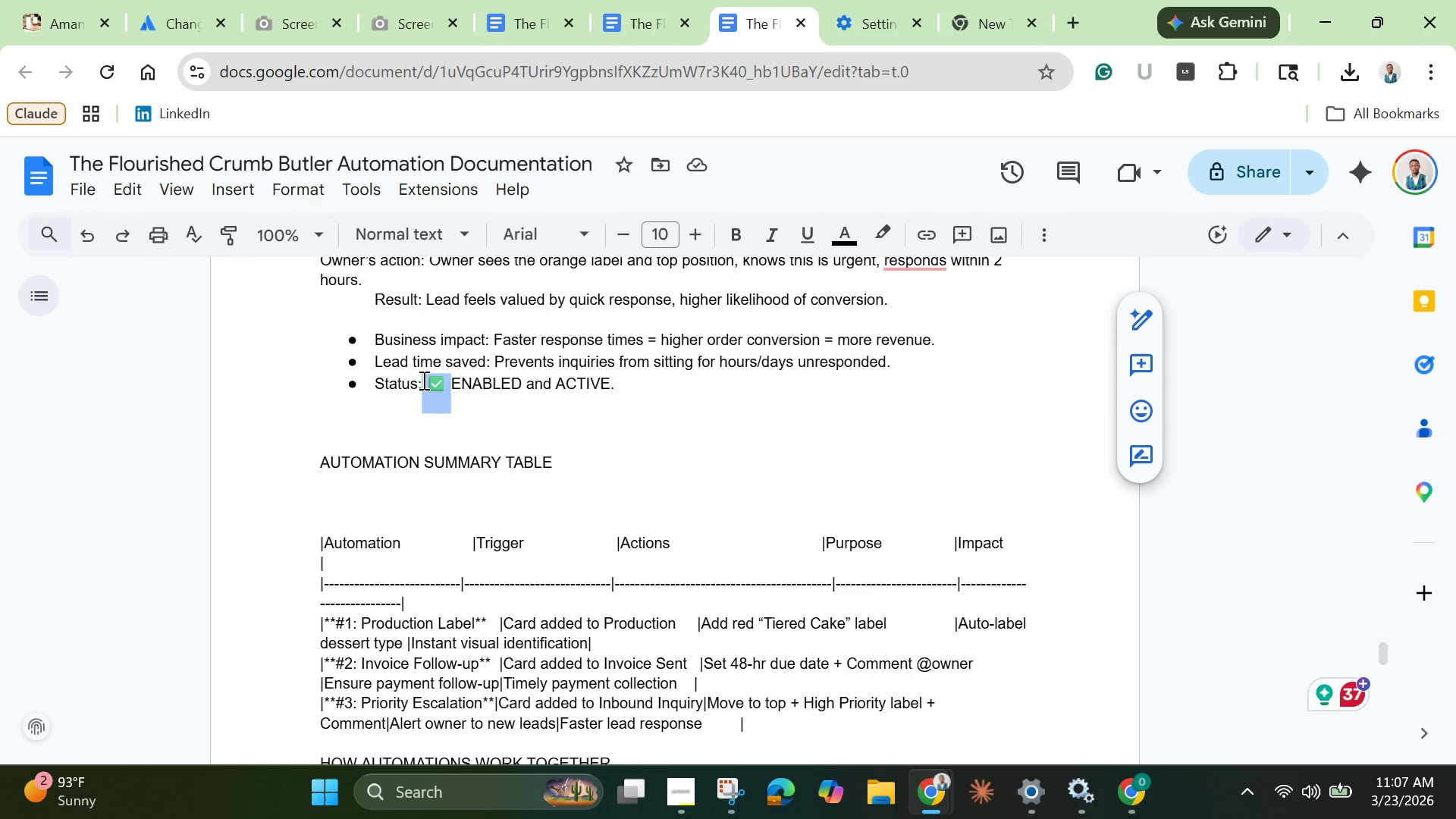 
key(Backspace)
 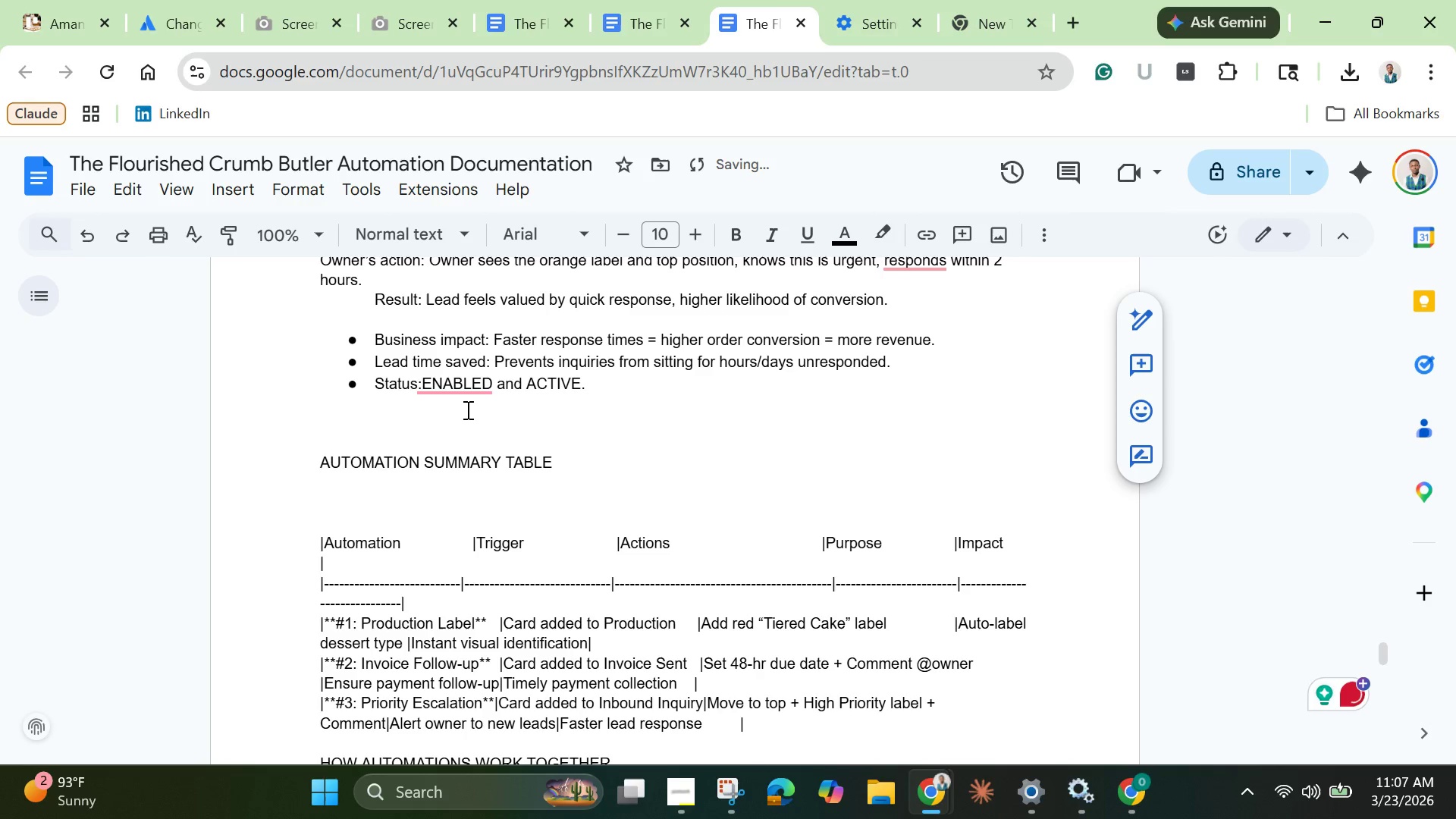 
key(Space)
 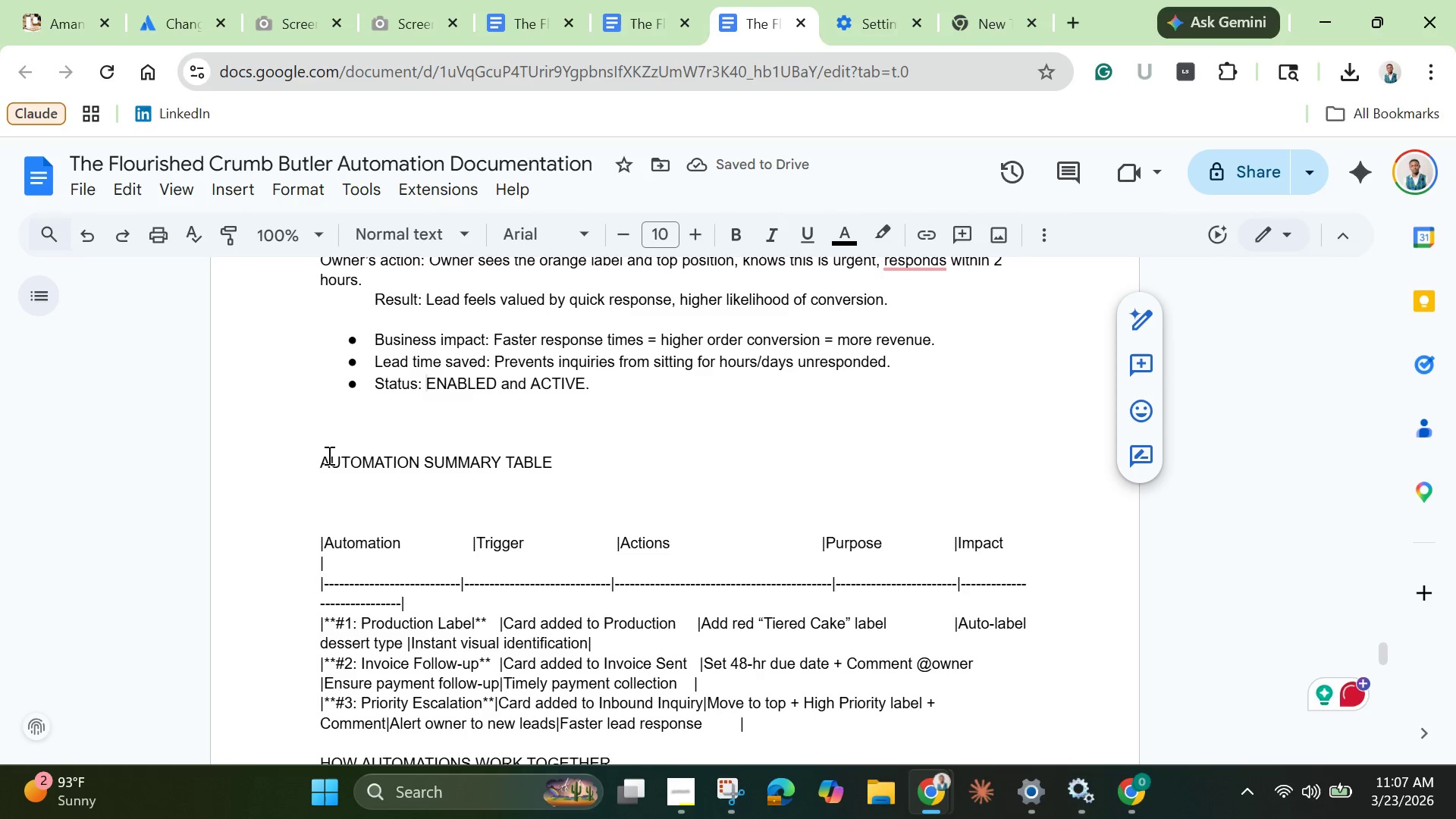 
left_click([339, 431])
 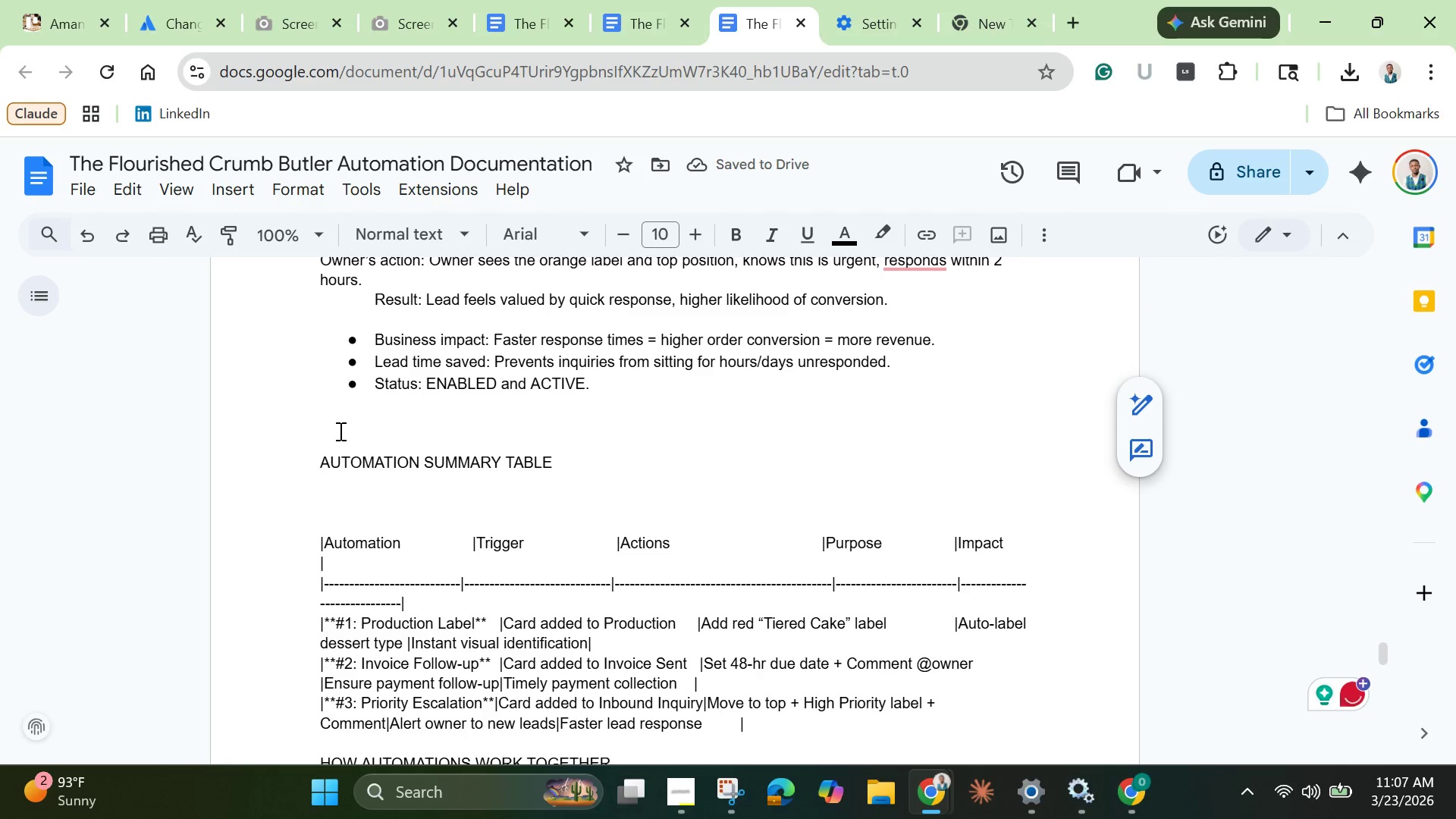 
key(Backspace)
 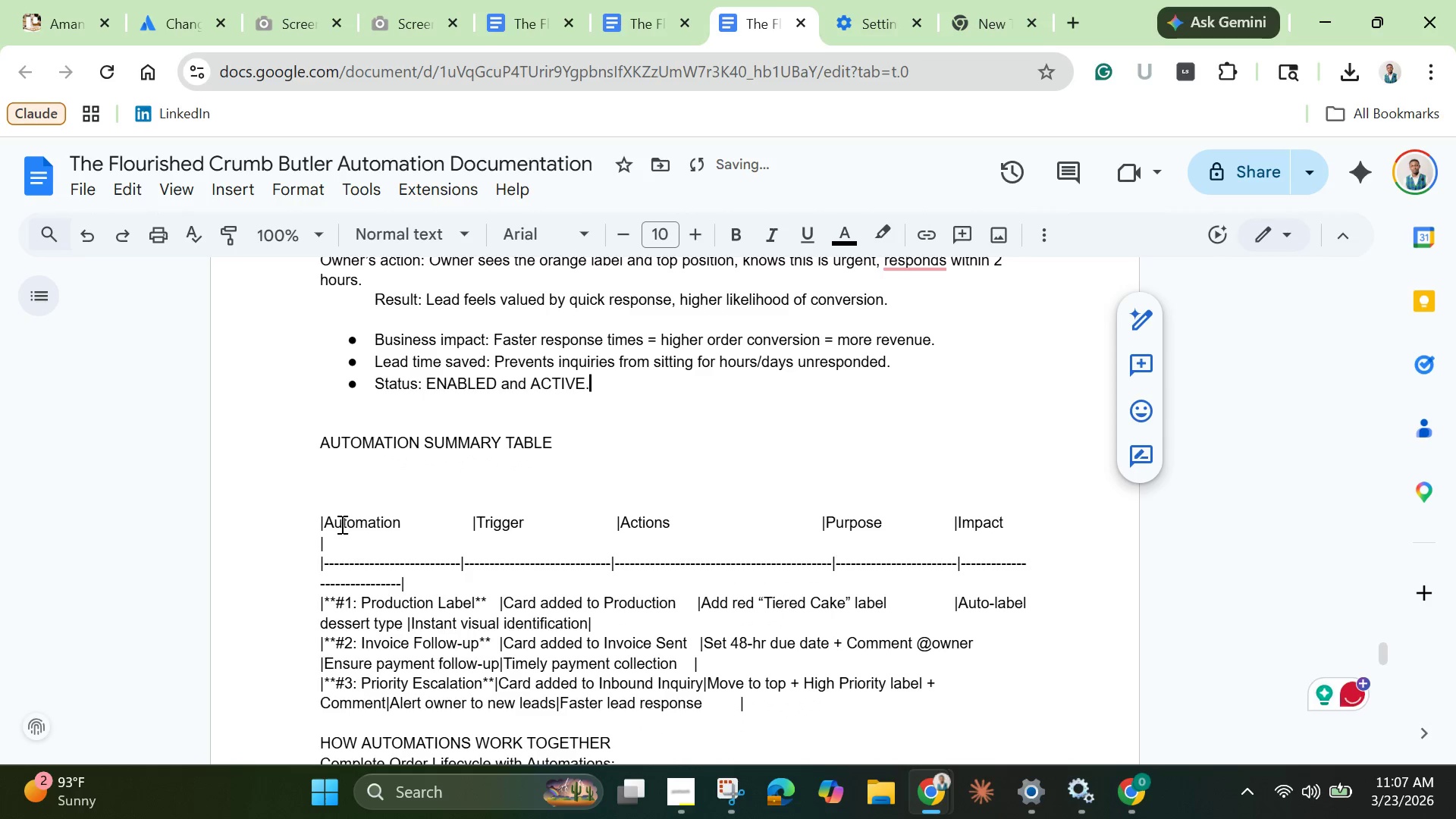 
left_click_drag(start_coordinate=[317, 522], to_coordinate=[1024, 551])
 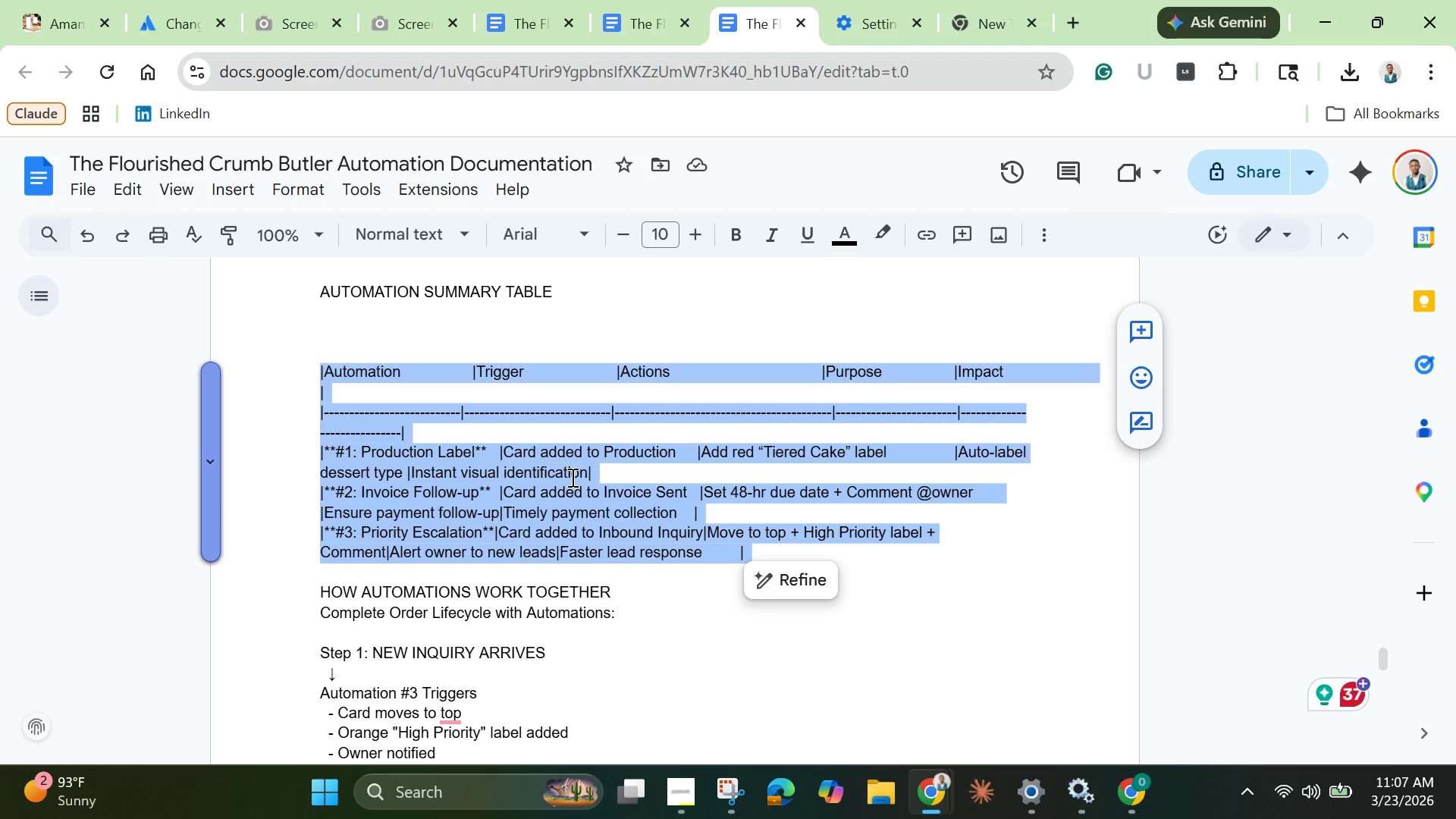 
right_click([570, 477])
 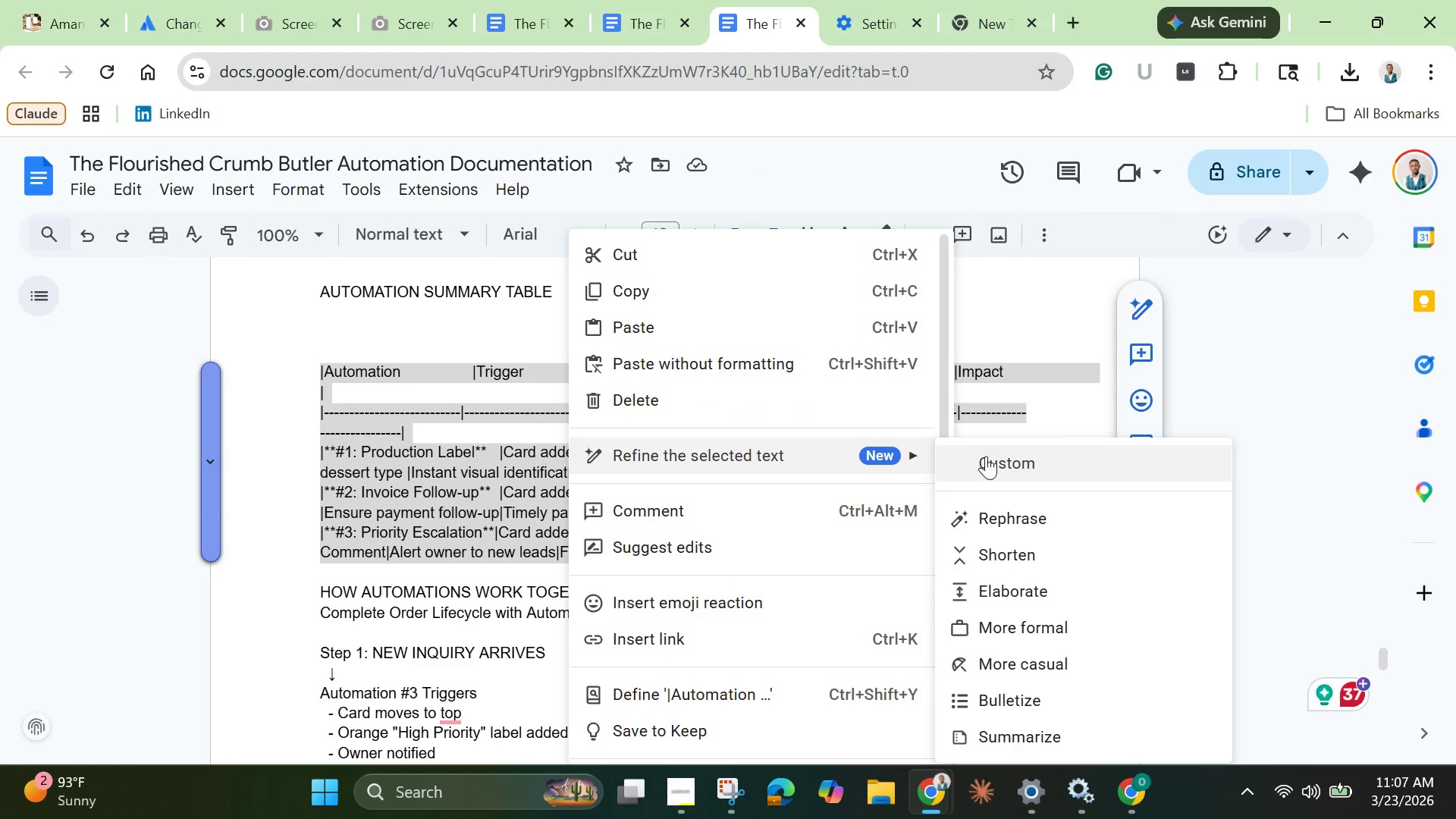 
scroll: coordinate [1016, 608], scroll_direction: down, amount: 4.0
 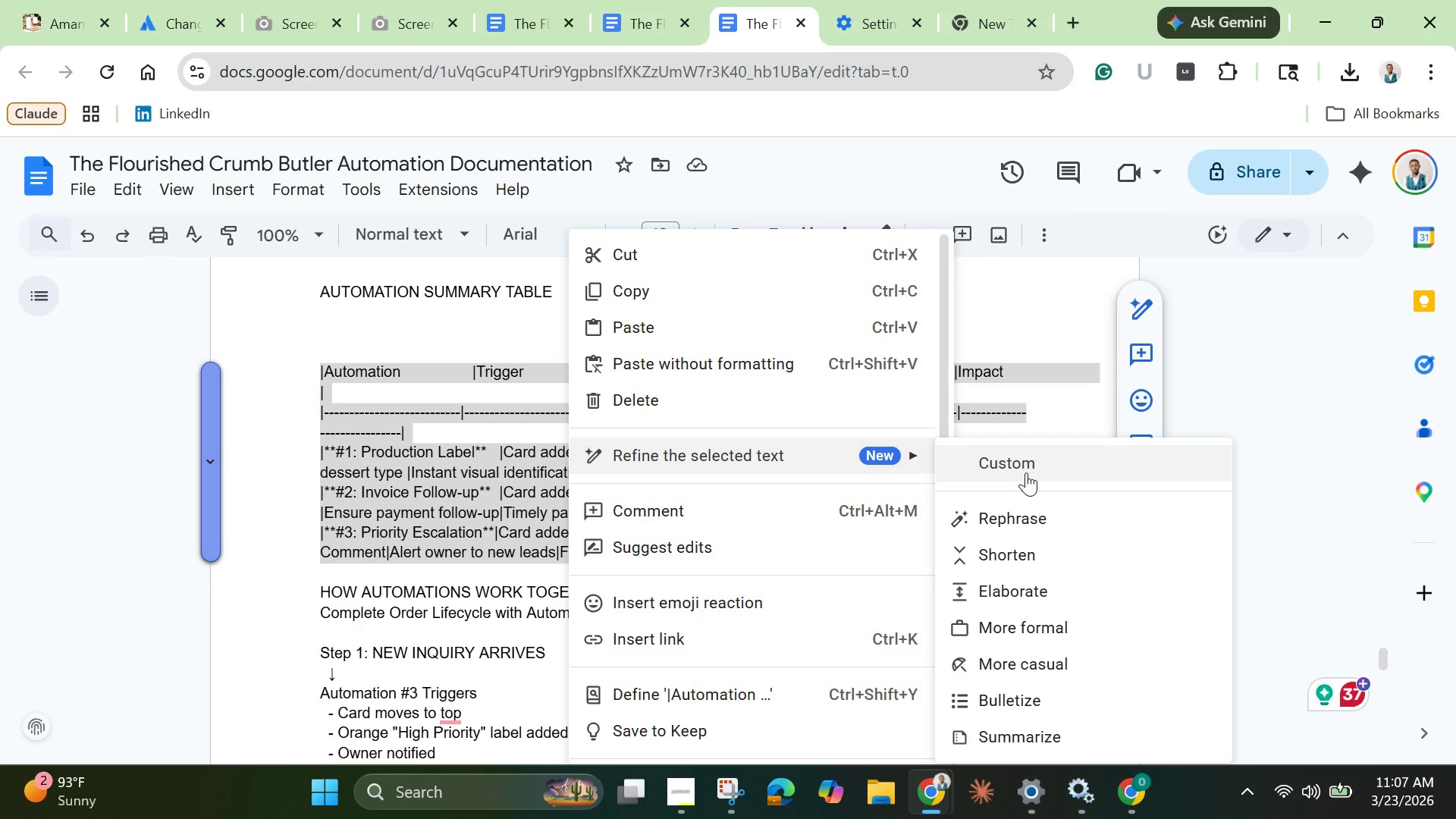 
left_click([1026, 472])
 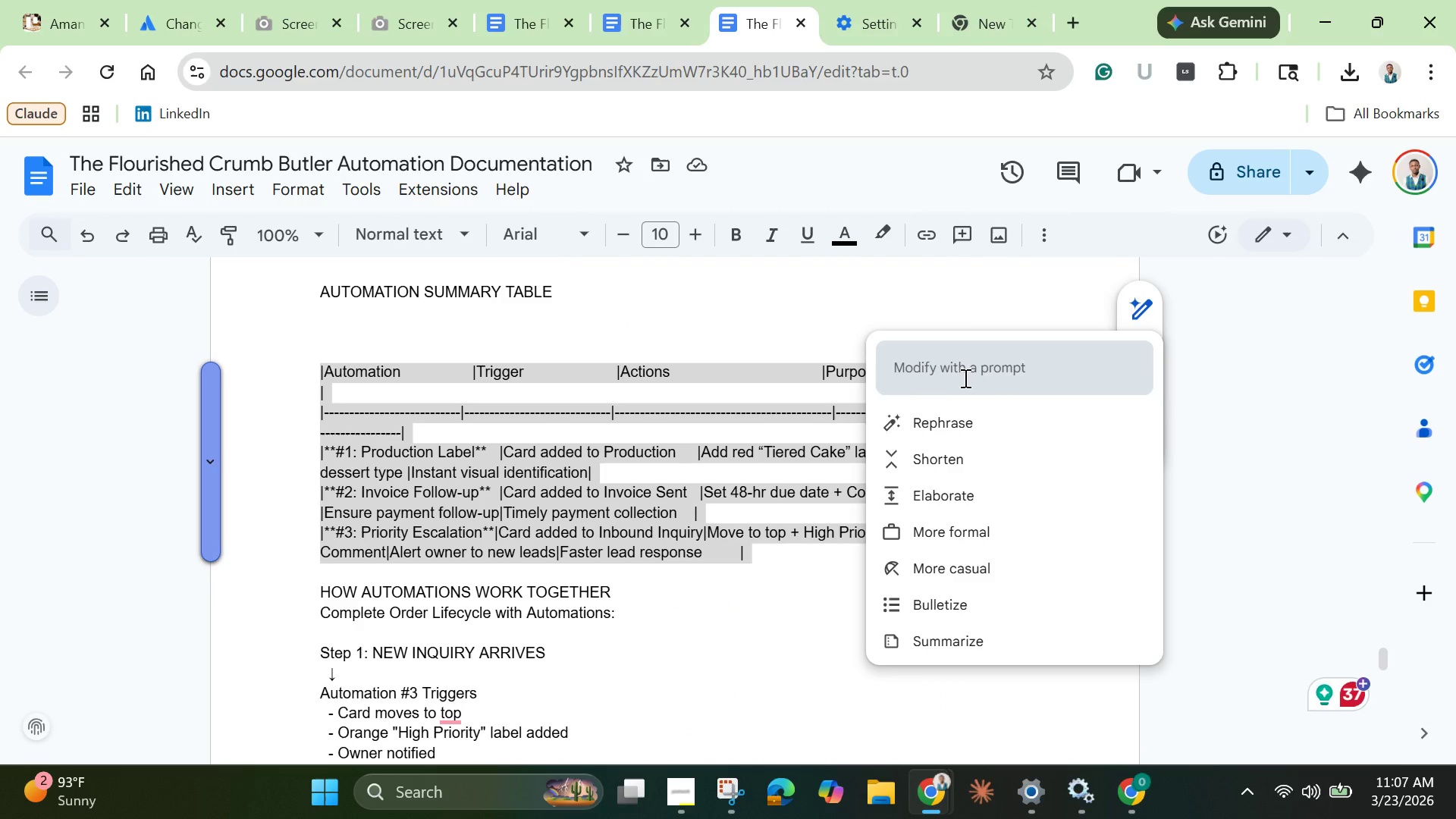 
left_click([962, 375])
 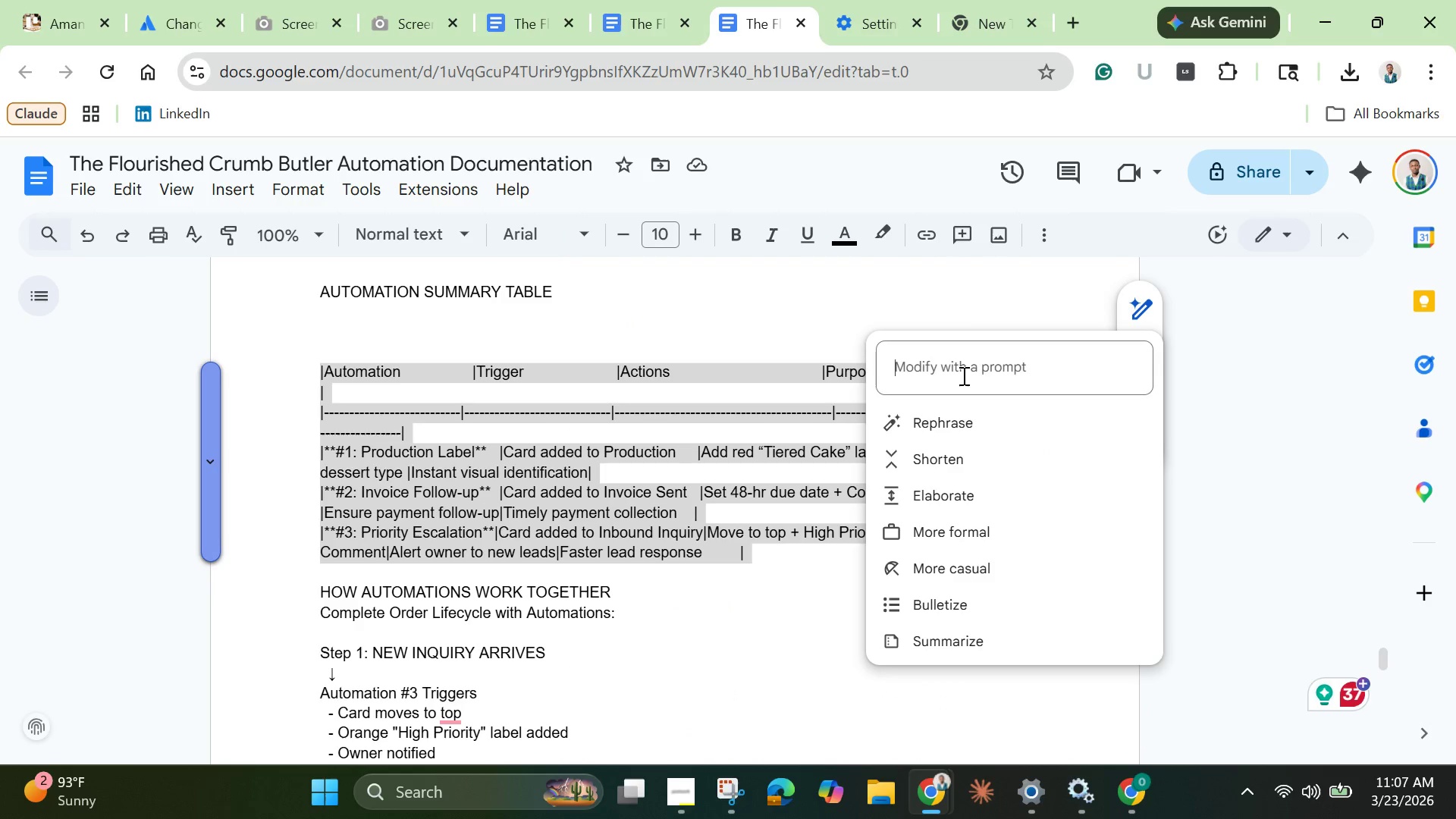 
type(table)
 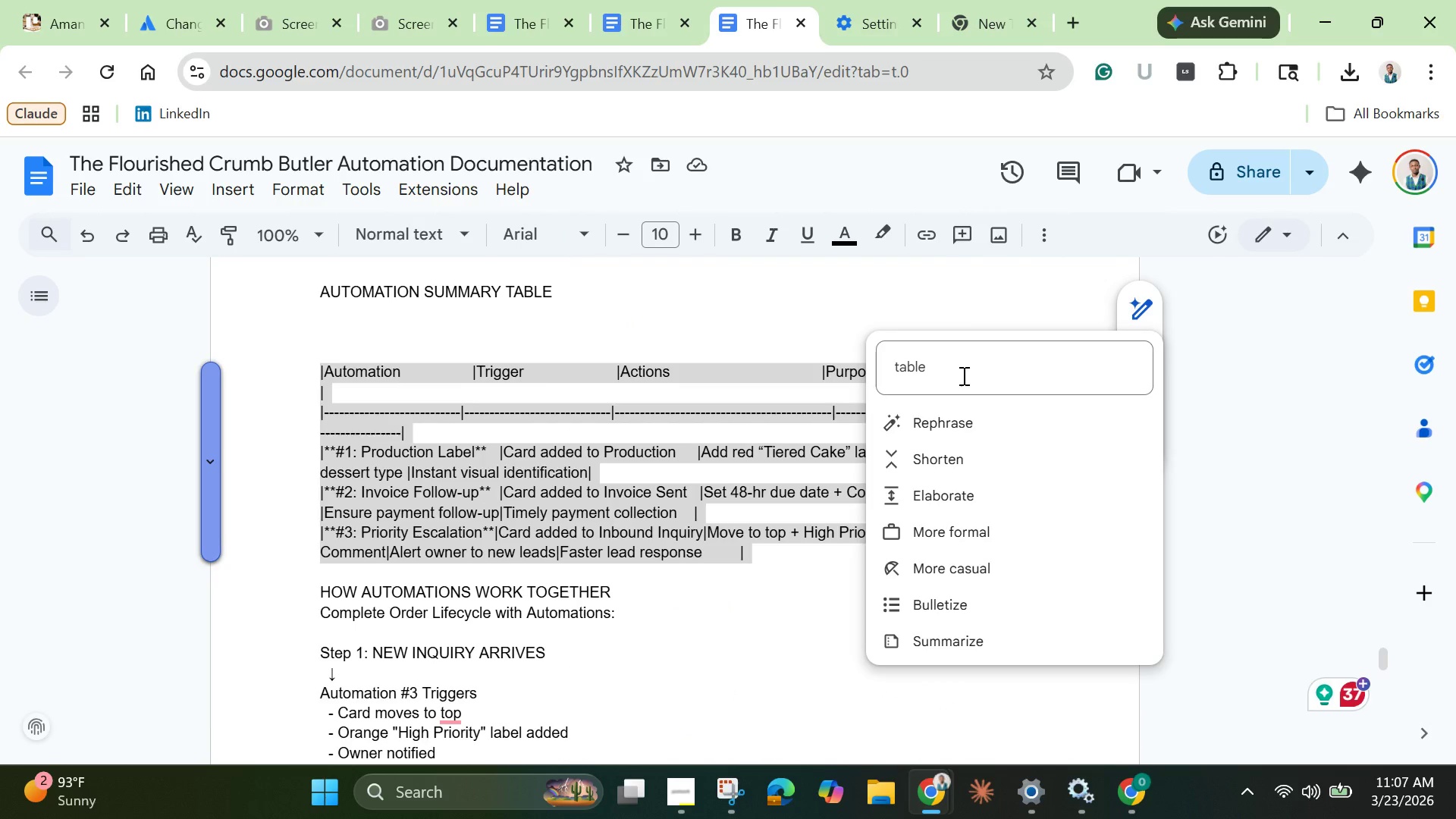 
key(Enter)
 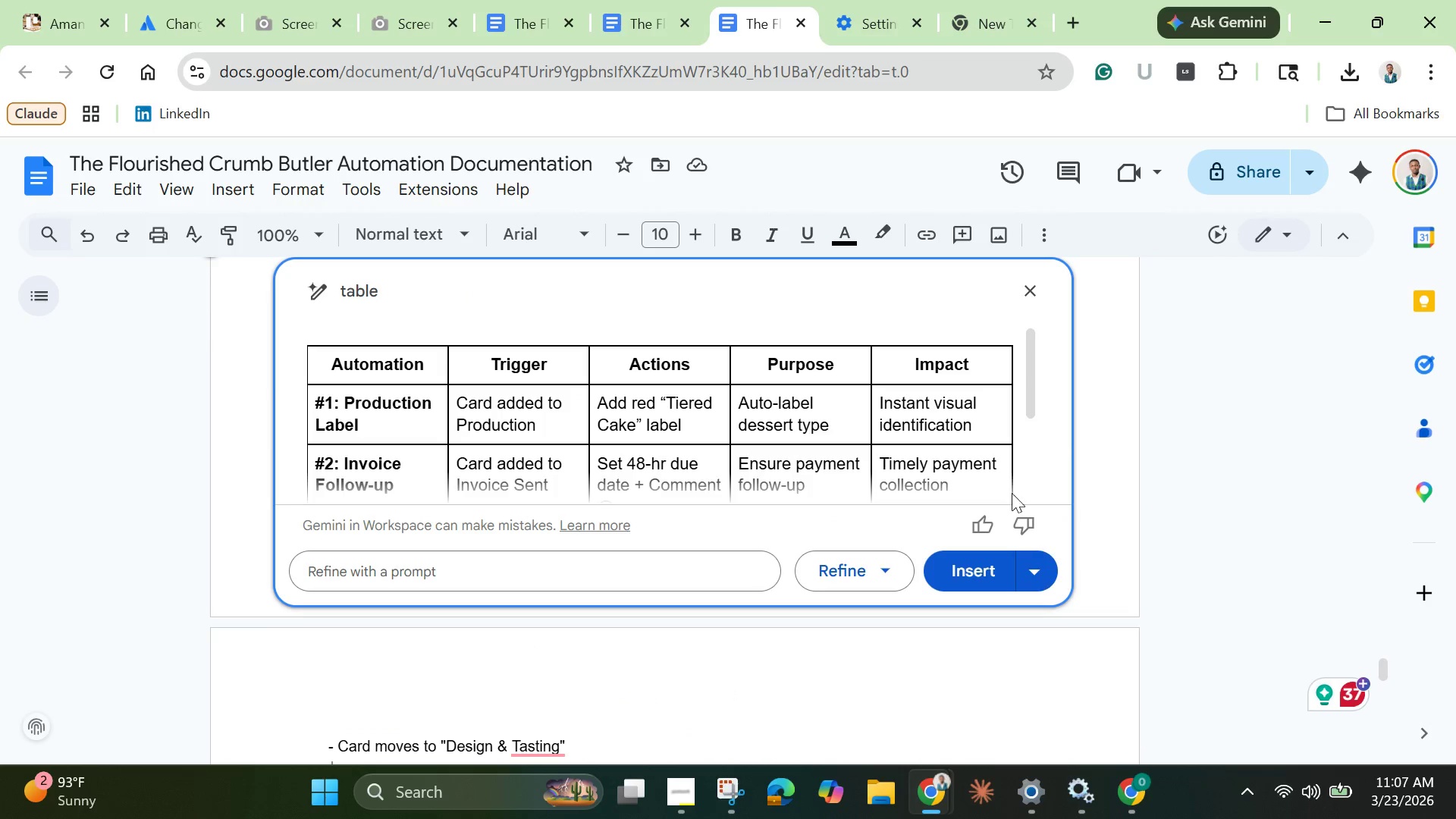 
left_click([1034, 573])
 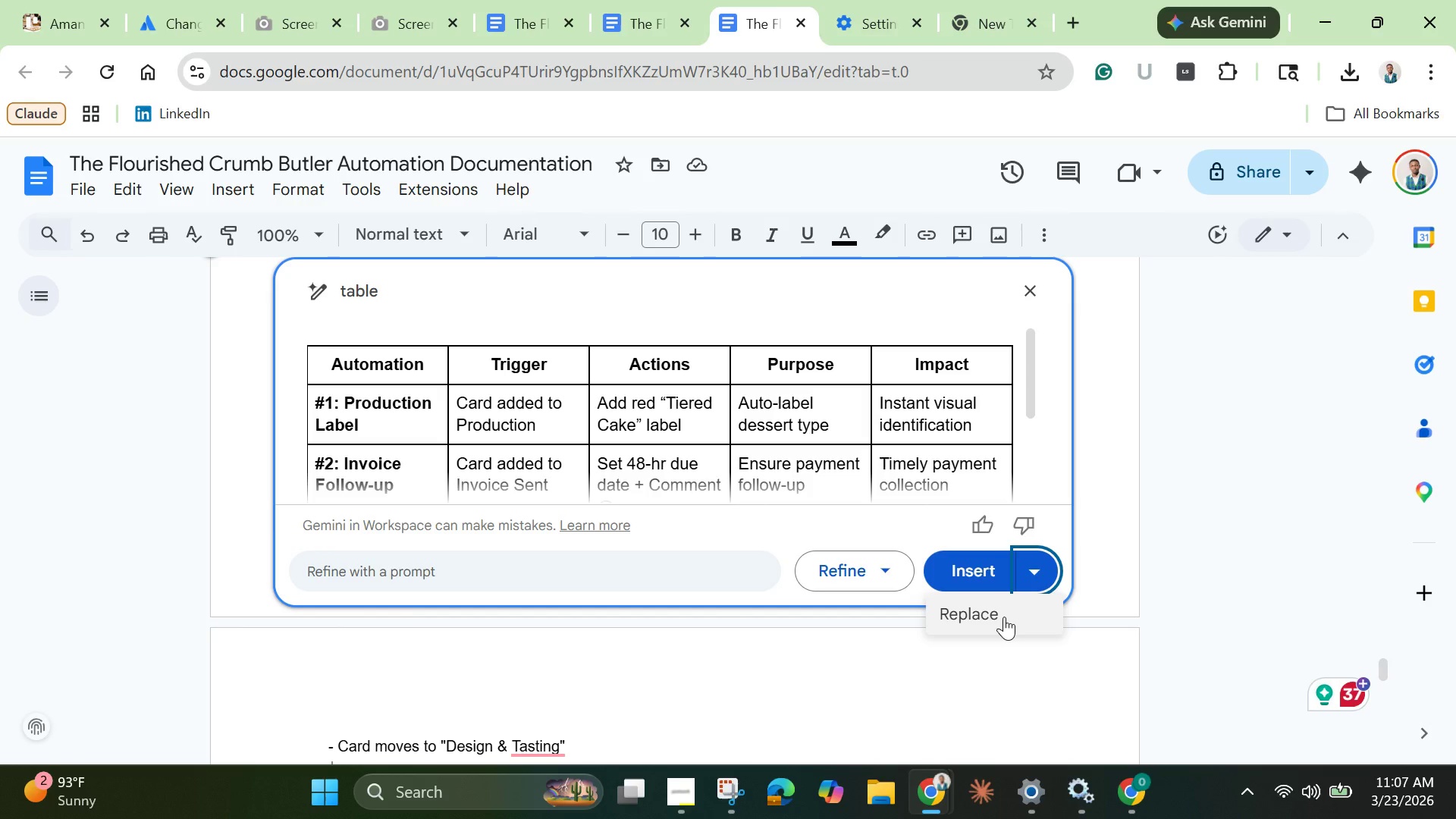 
left_click([1004, 617])
 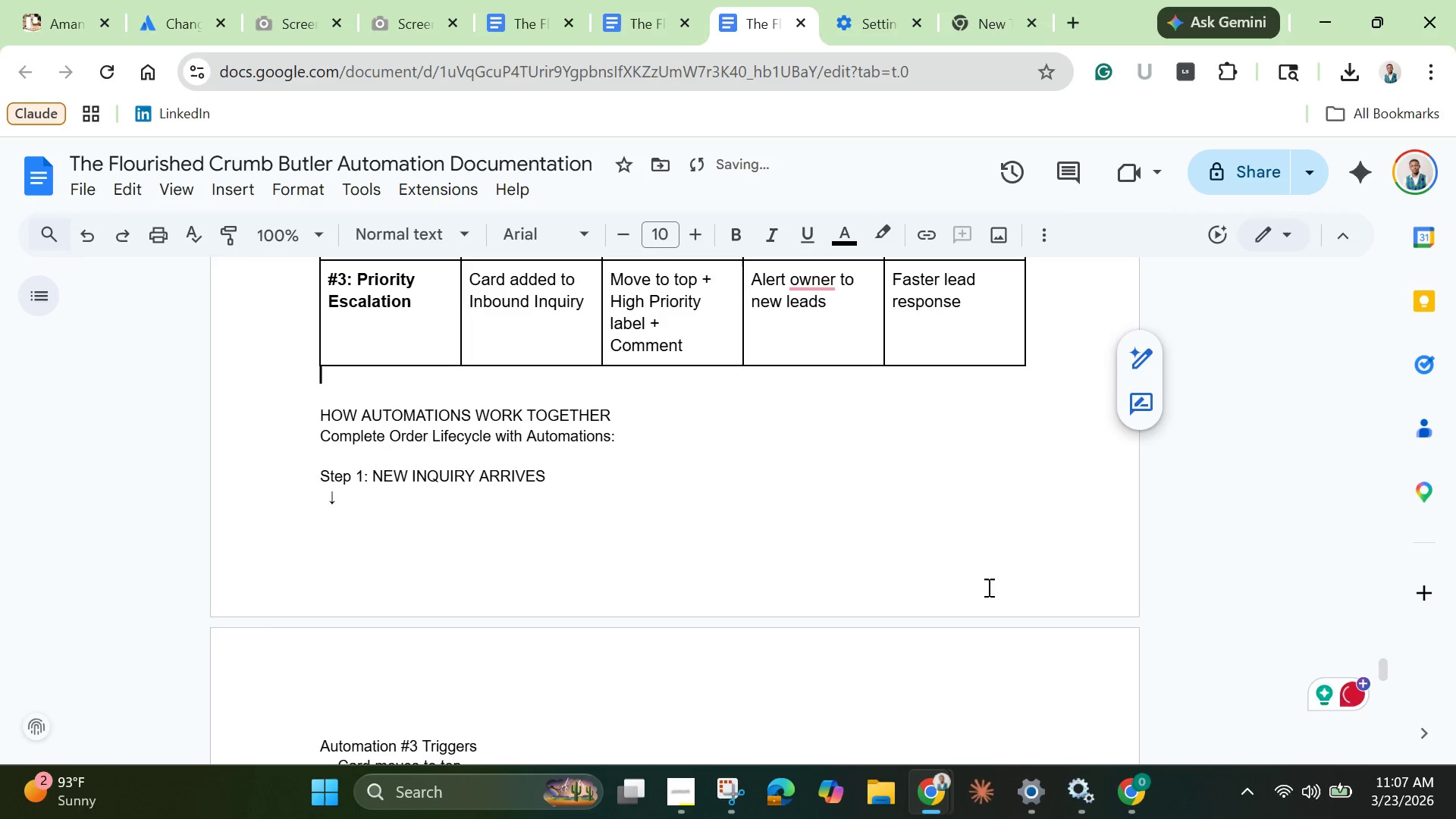 
scroll: coordinate [985, 586], scroll_direction: up, amount: 3.0
 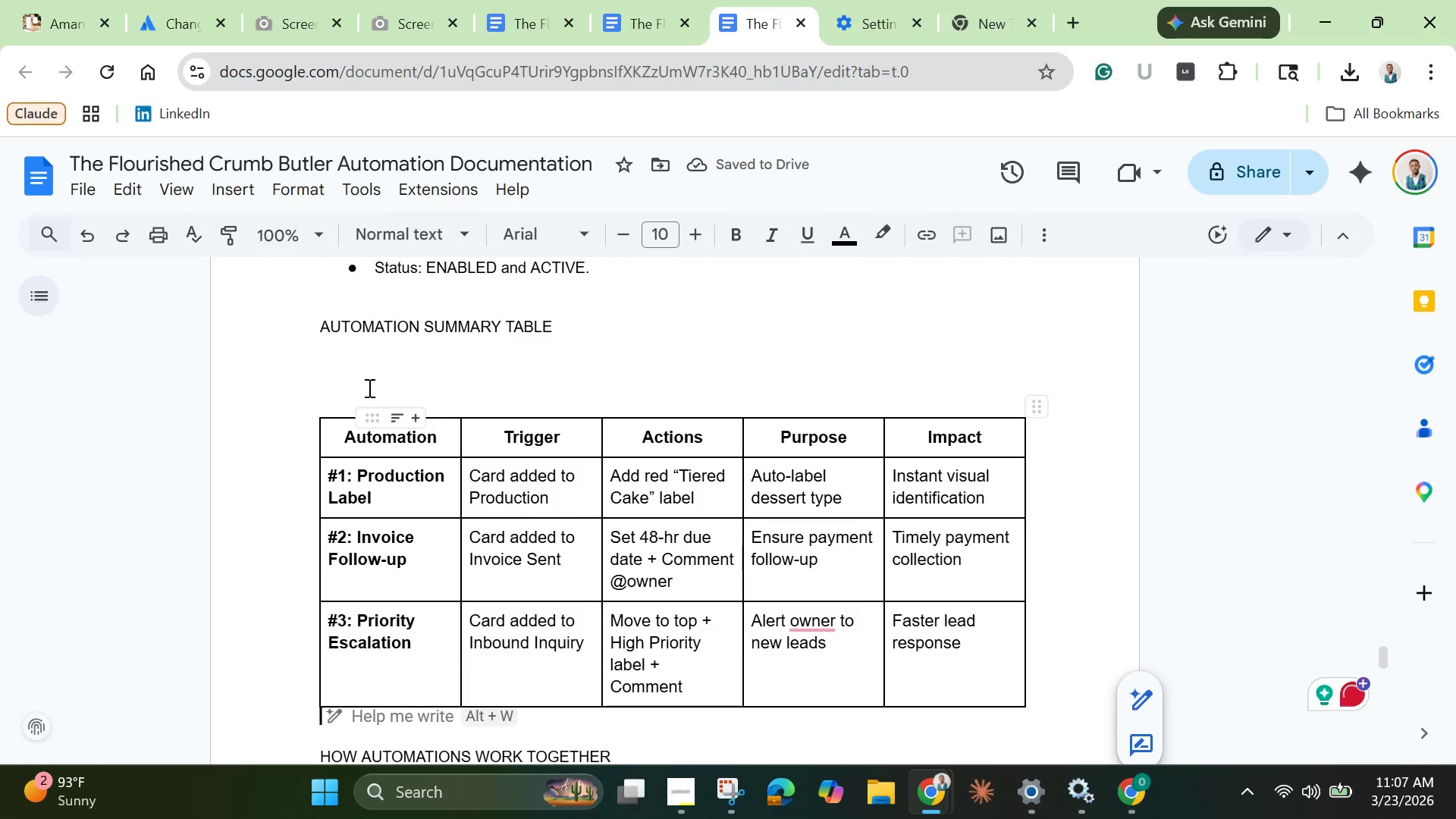 
left_click([368, 388])
 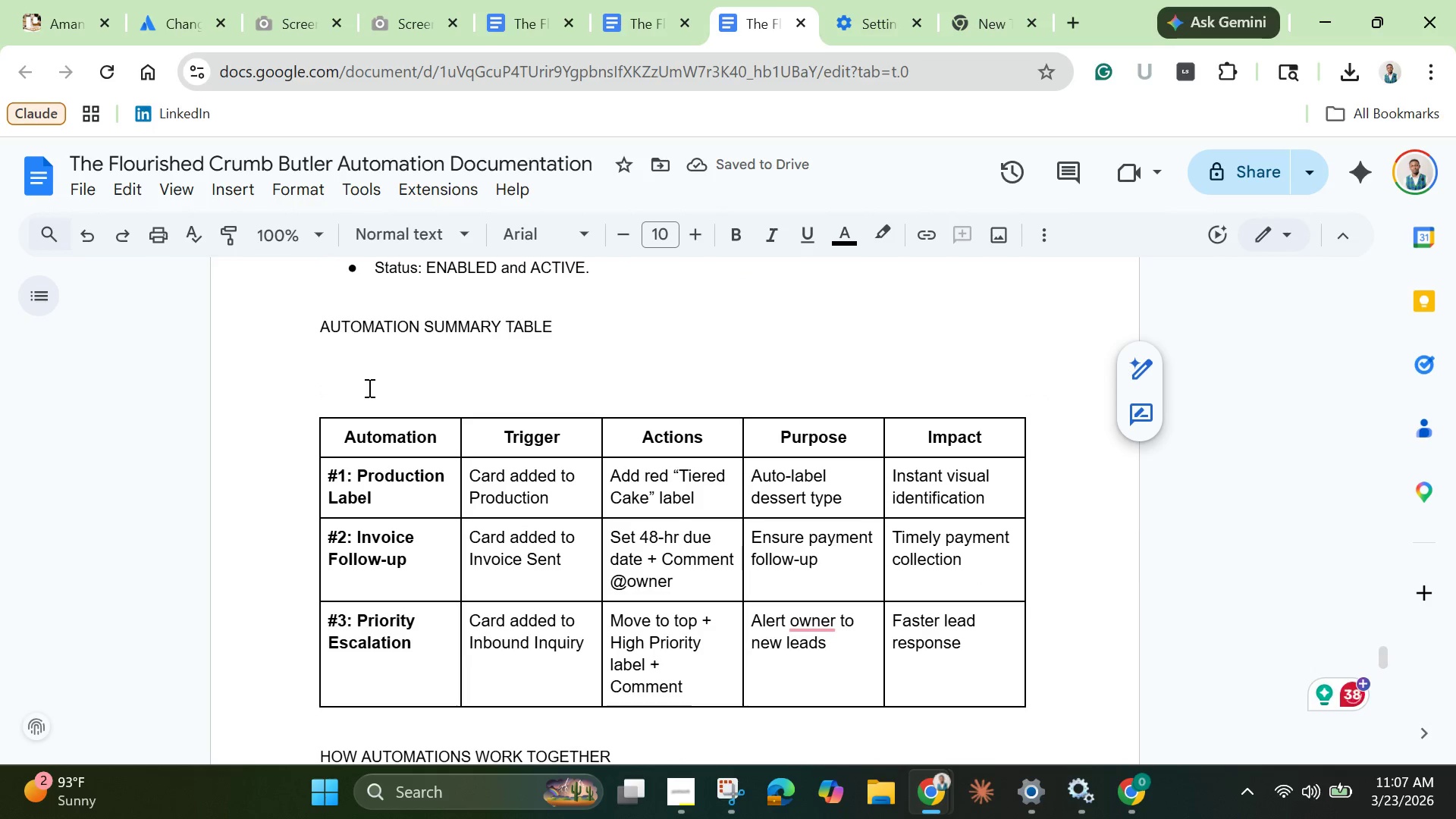 
key(Backspace)
 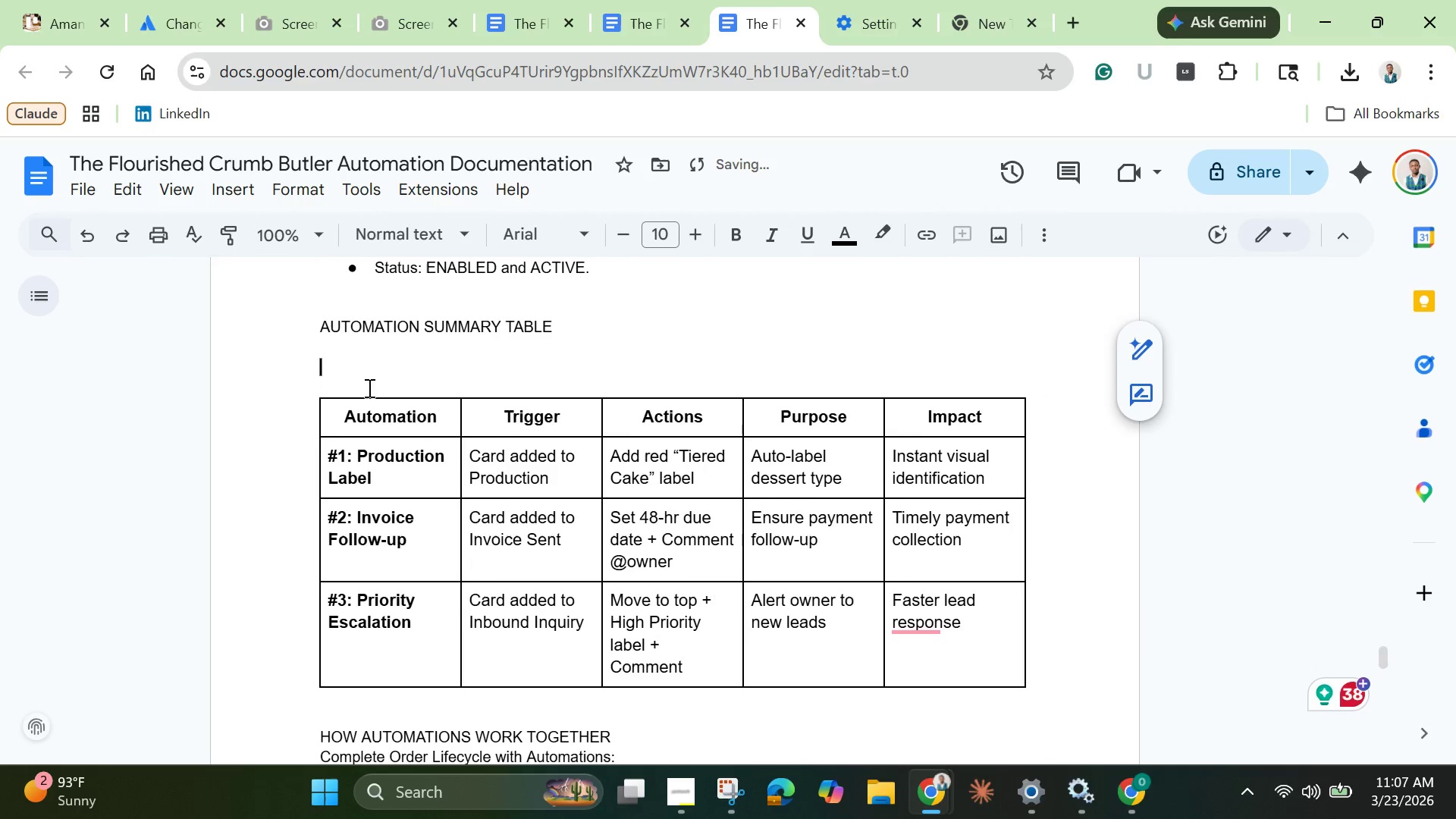 
key(Backspace)
 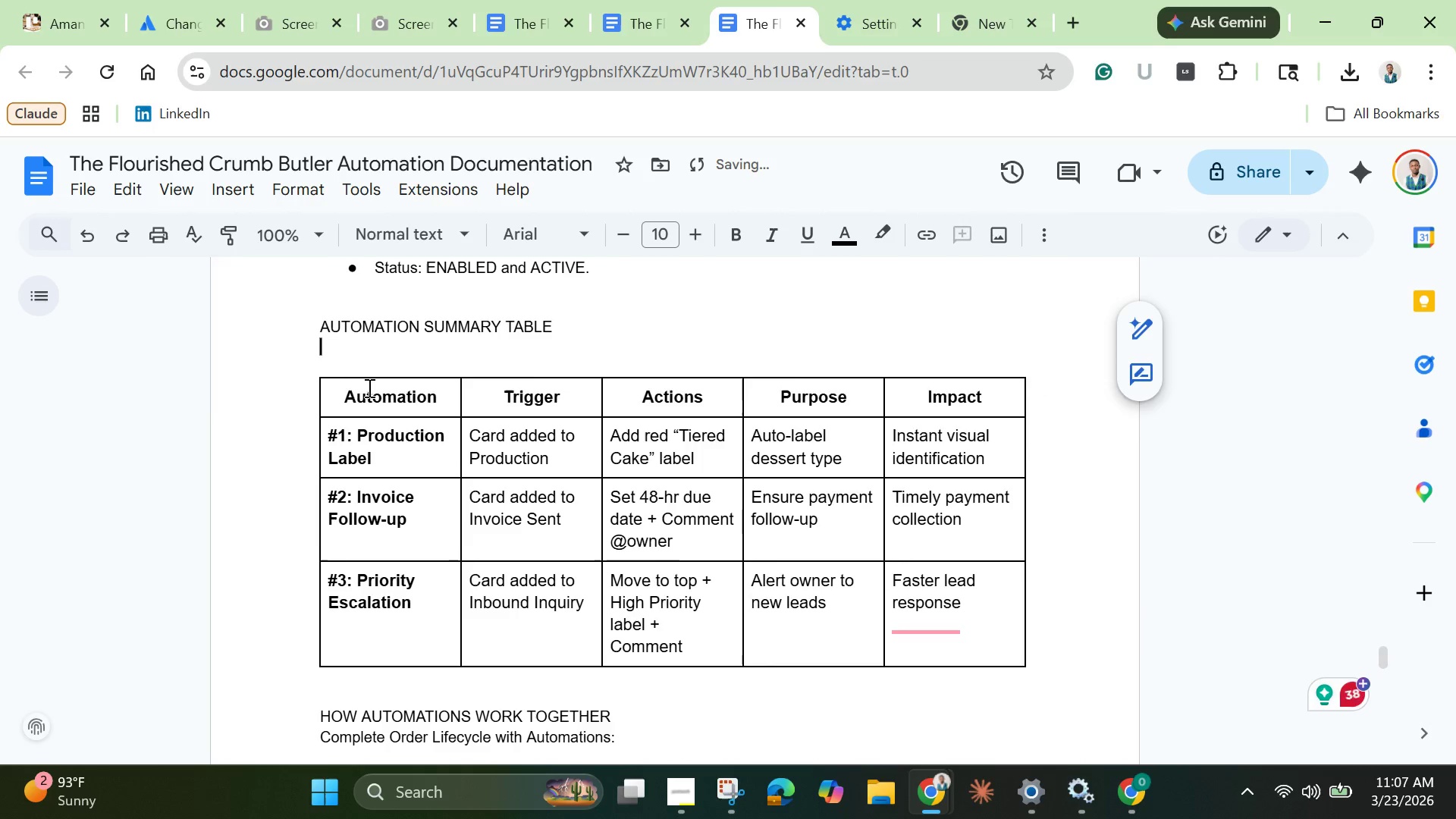 
key(Backspace)
 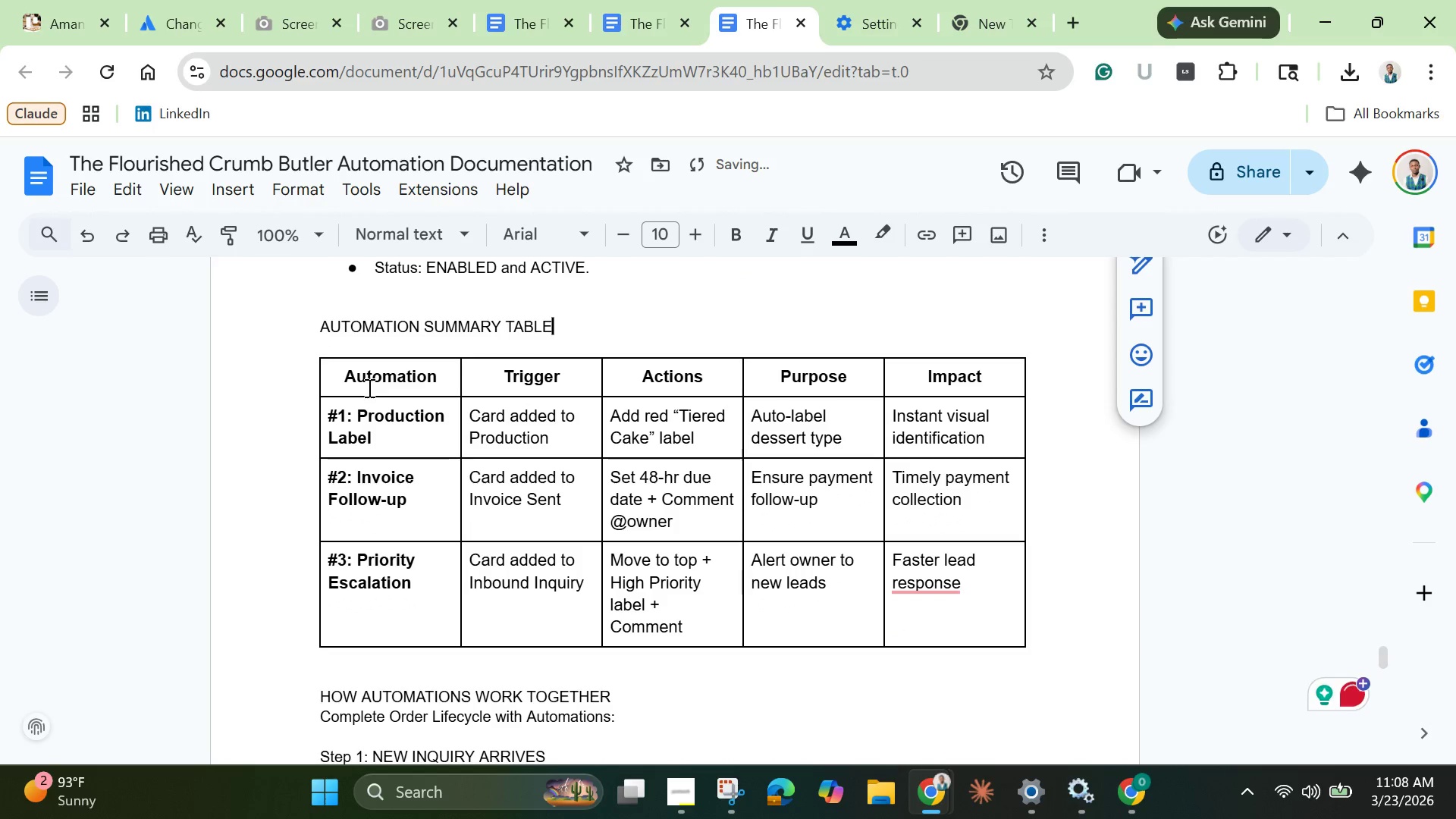 
scroll: coordinate [495, 544], scroll_direction: down, amount: 1.0
 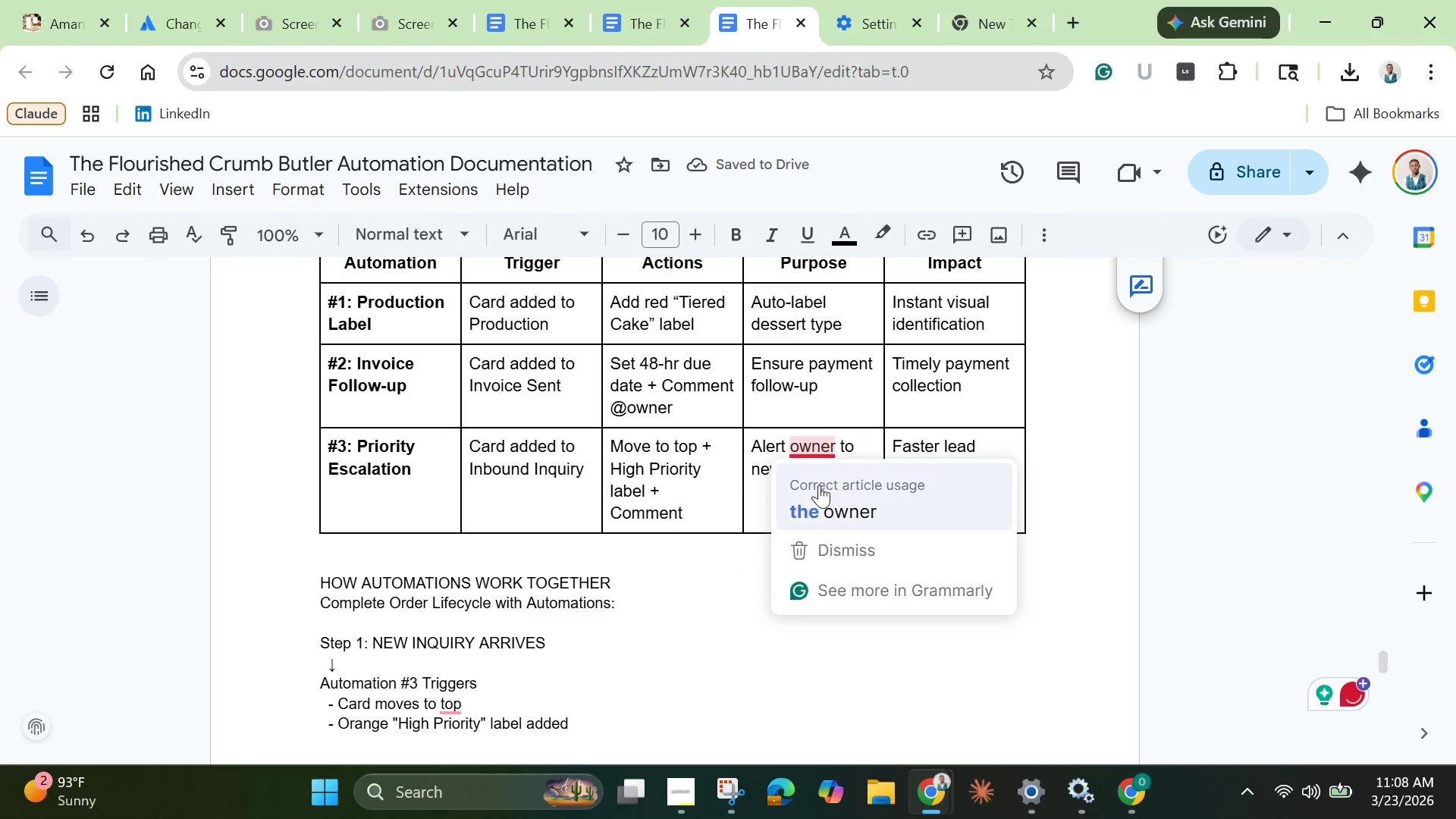 
left_click([819, 502])
 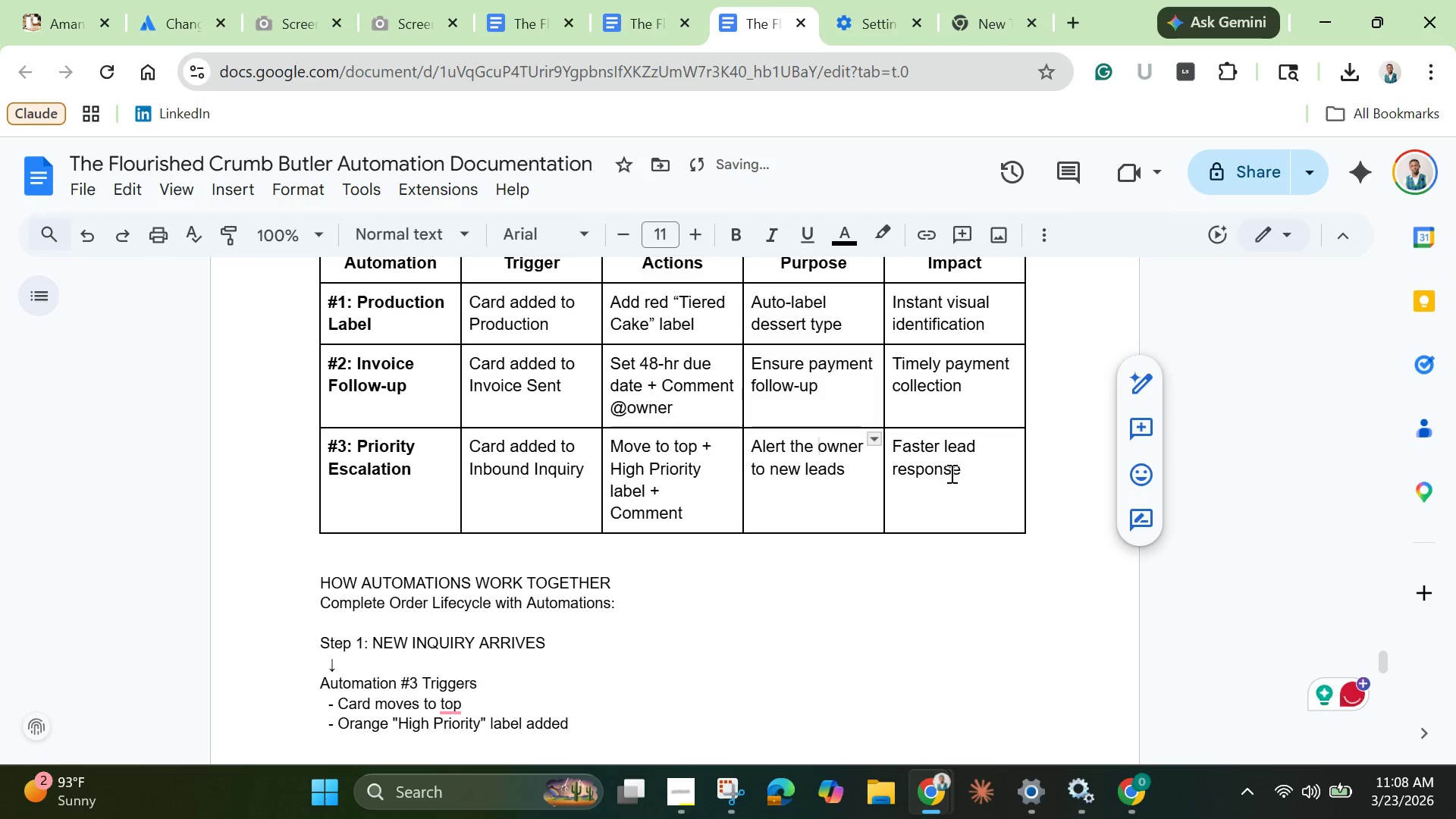 
left_click([937, 463])
 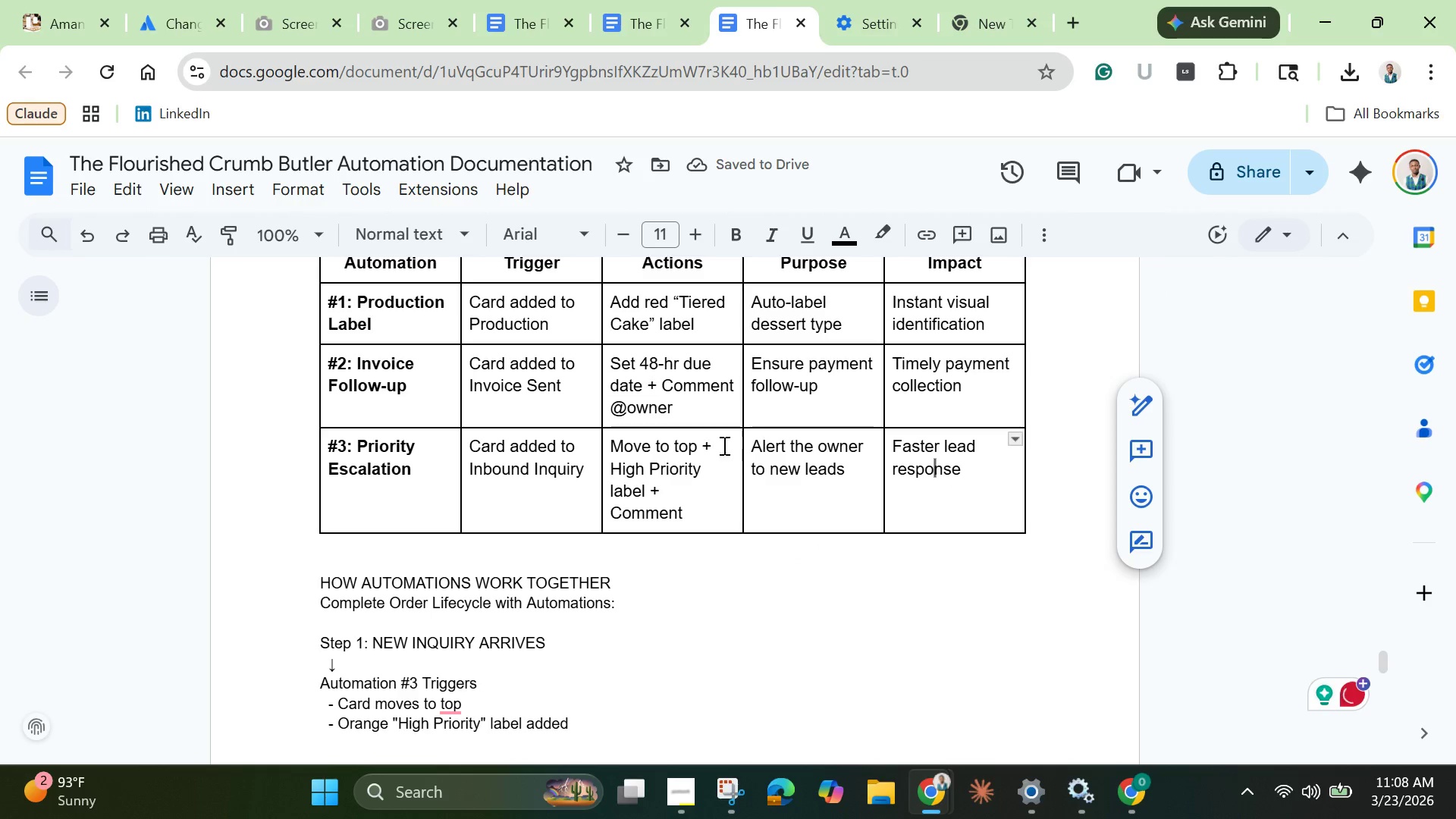 
scroll: coordinate [419, 388], scroll_direction: down, amount: 6.0
 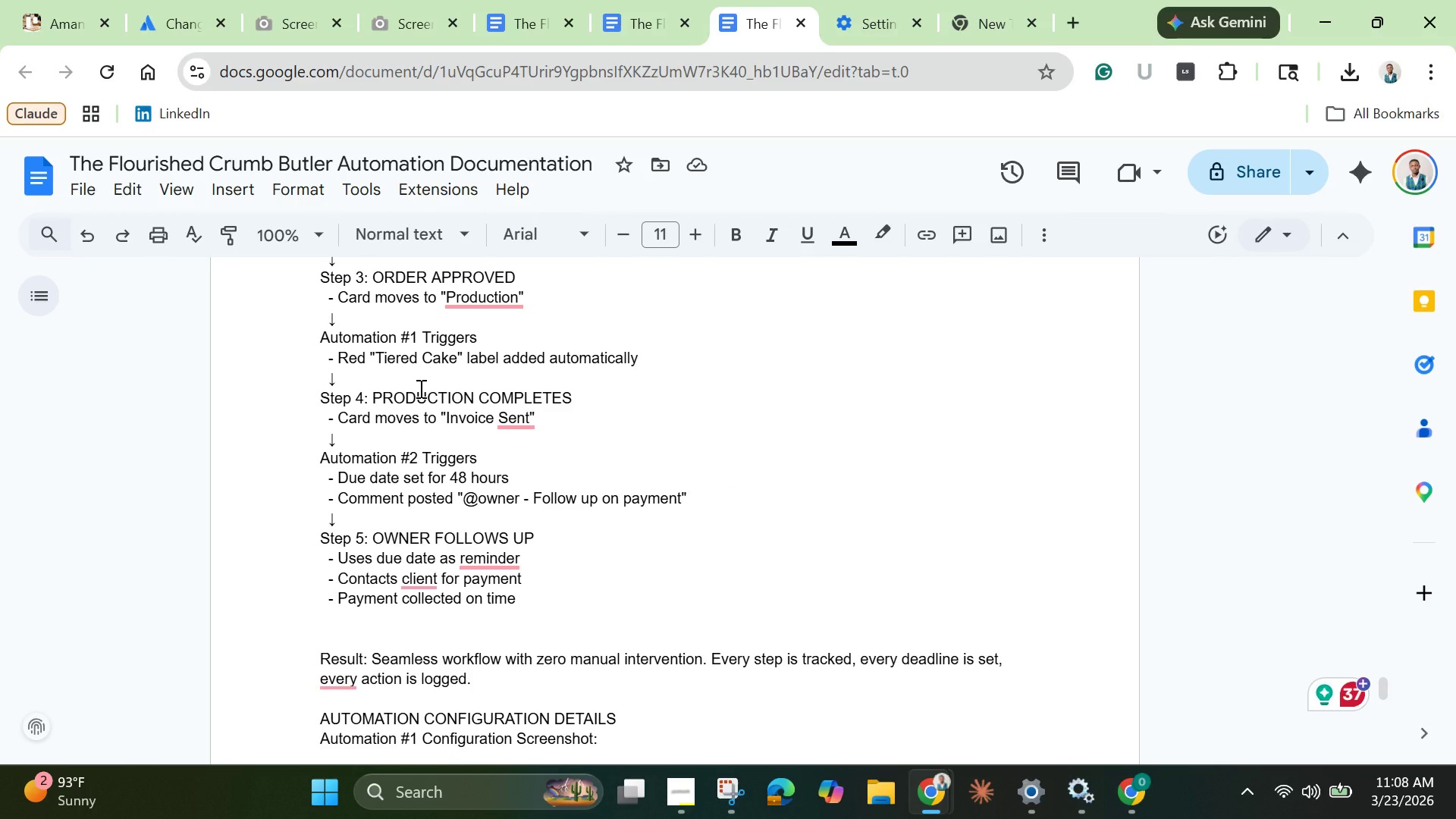 
scroll: coordinate [419, 388], scroll_direction: down, amount: 1.0
 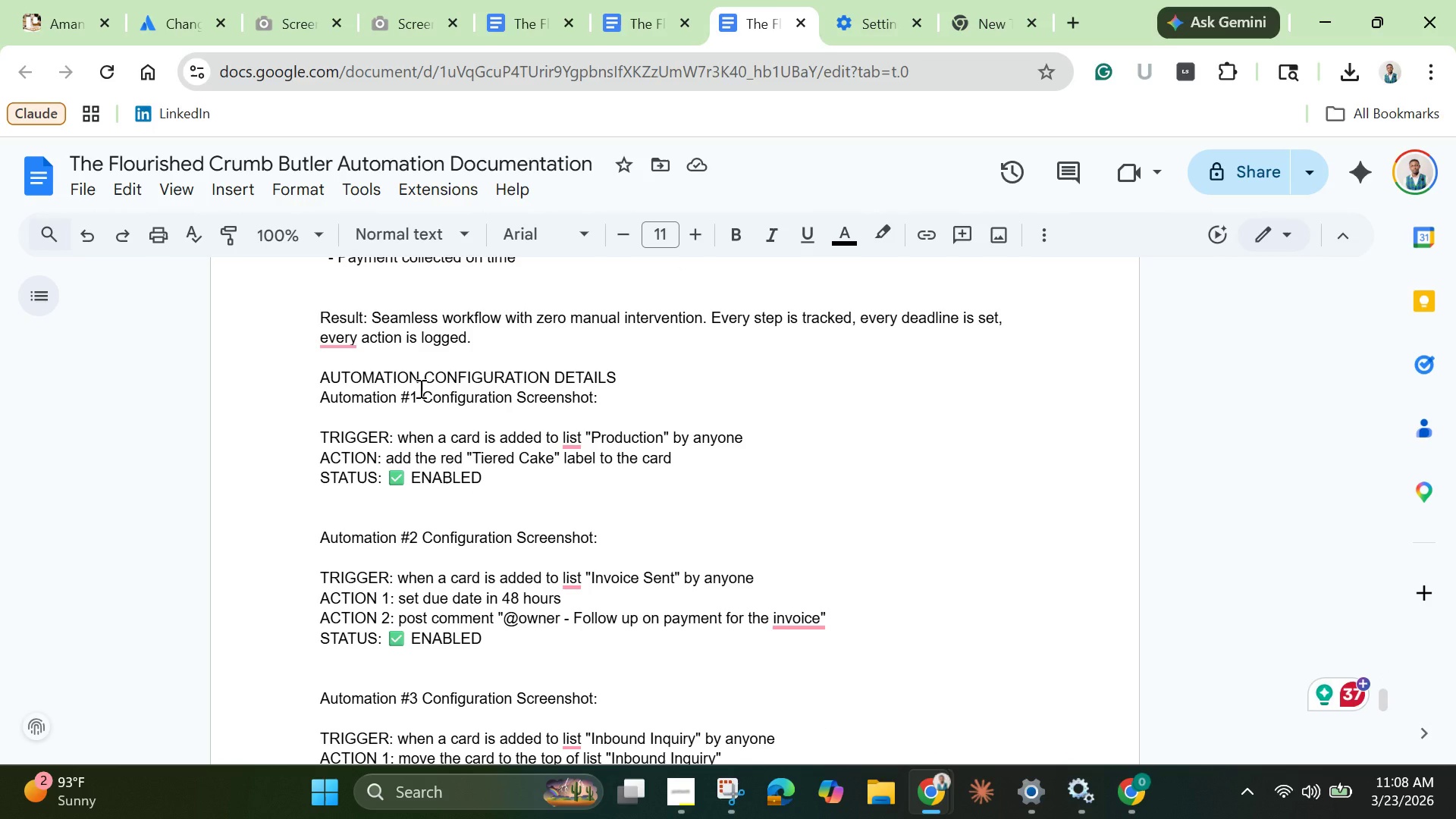 
scroll: coordinate [419, 388], scroll_direction: up, amount: 1.0
 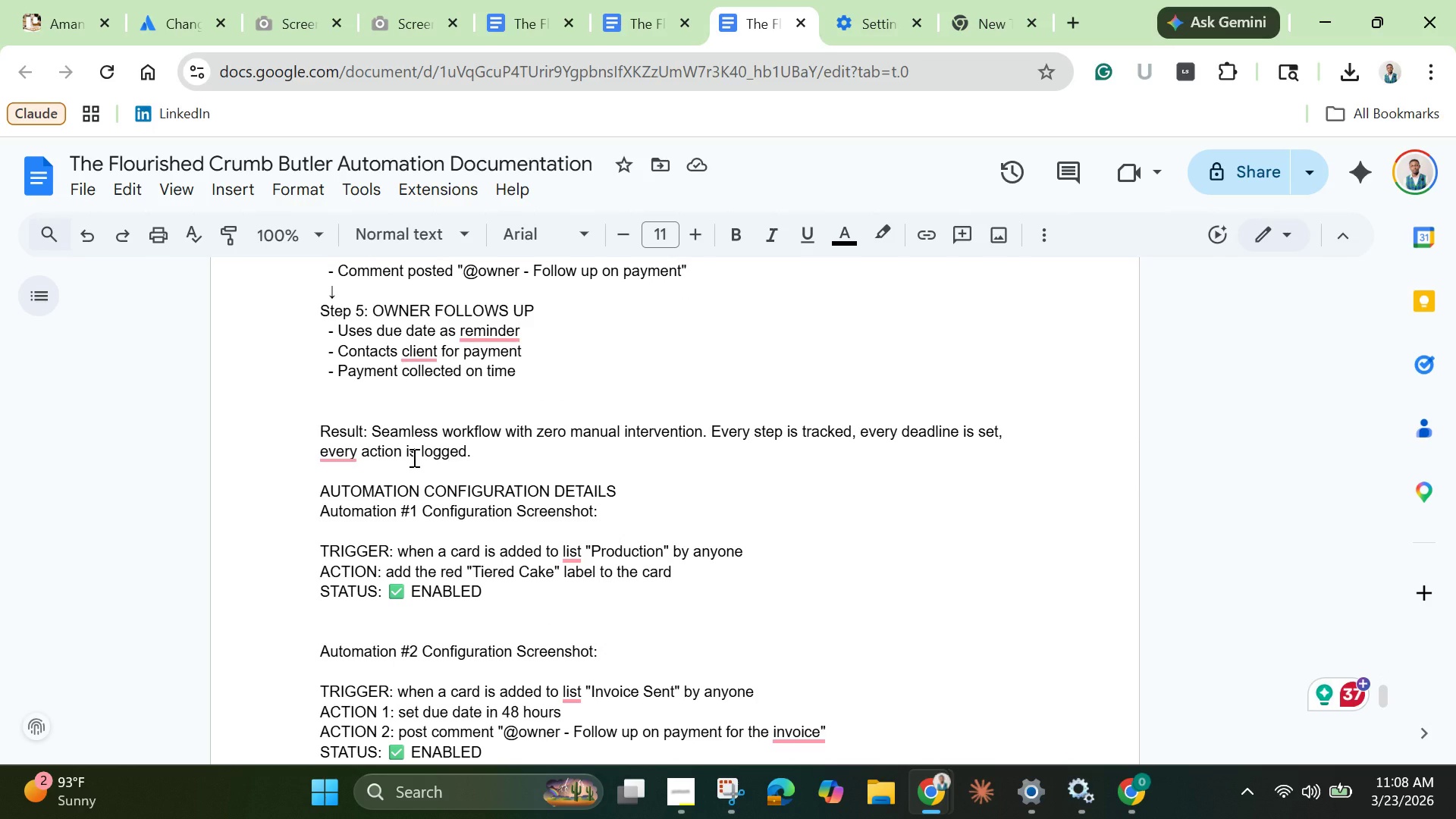 
scroll: coordinate [413, 457], scroll_direction: down, amount: 6.0
 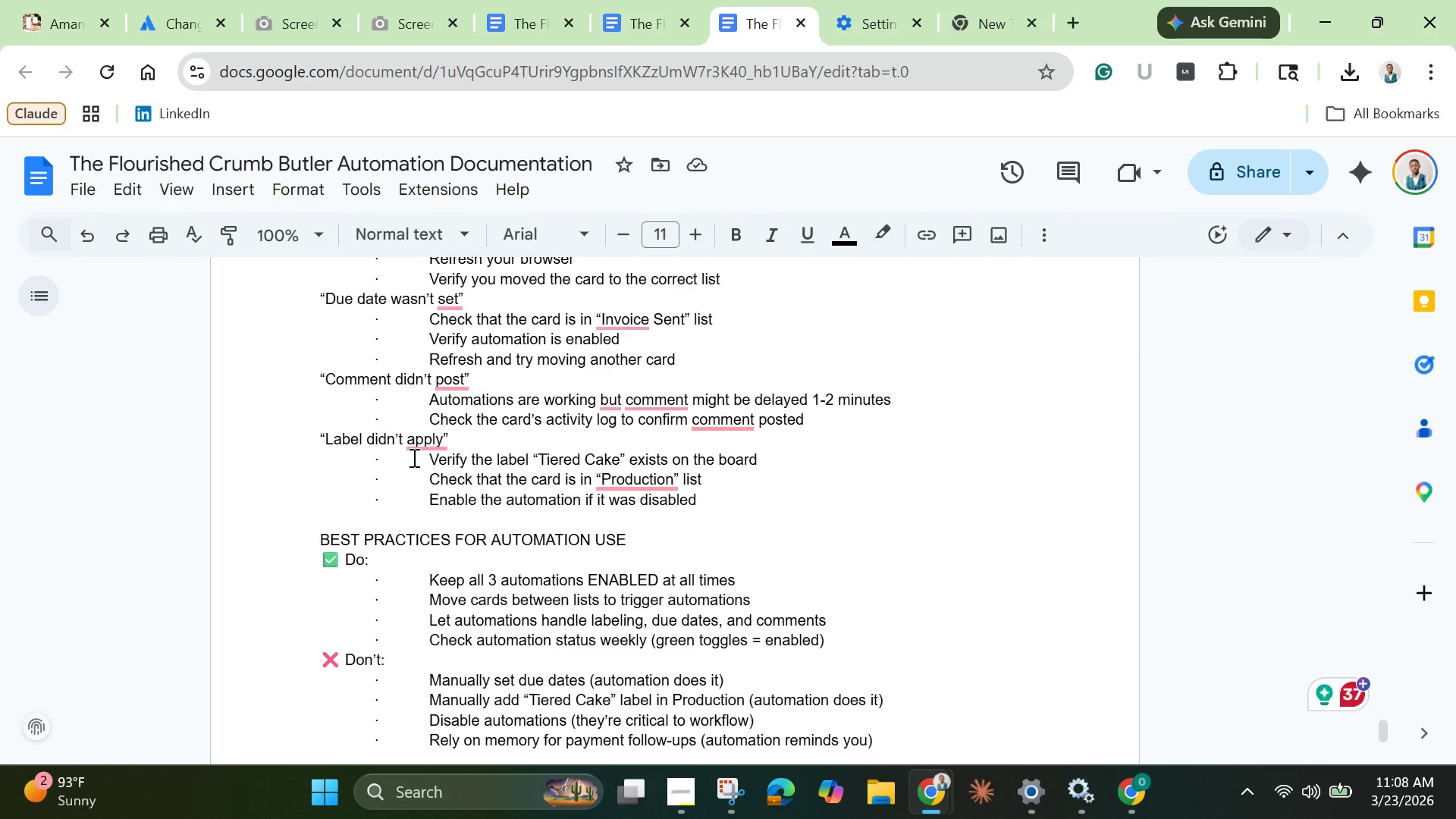 
scroll: coordinate [413, 457], scroll_direction: up, amount: 2.0
 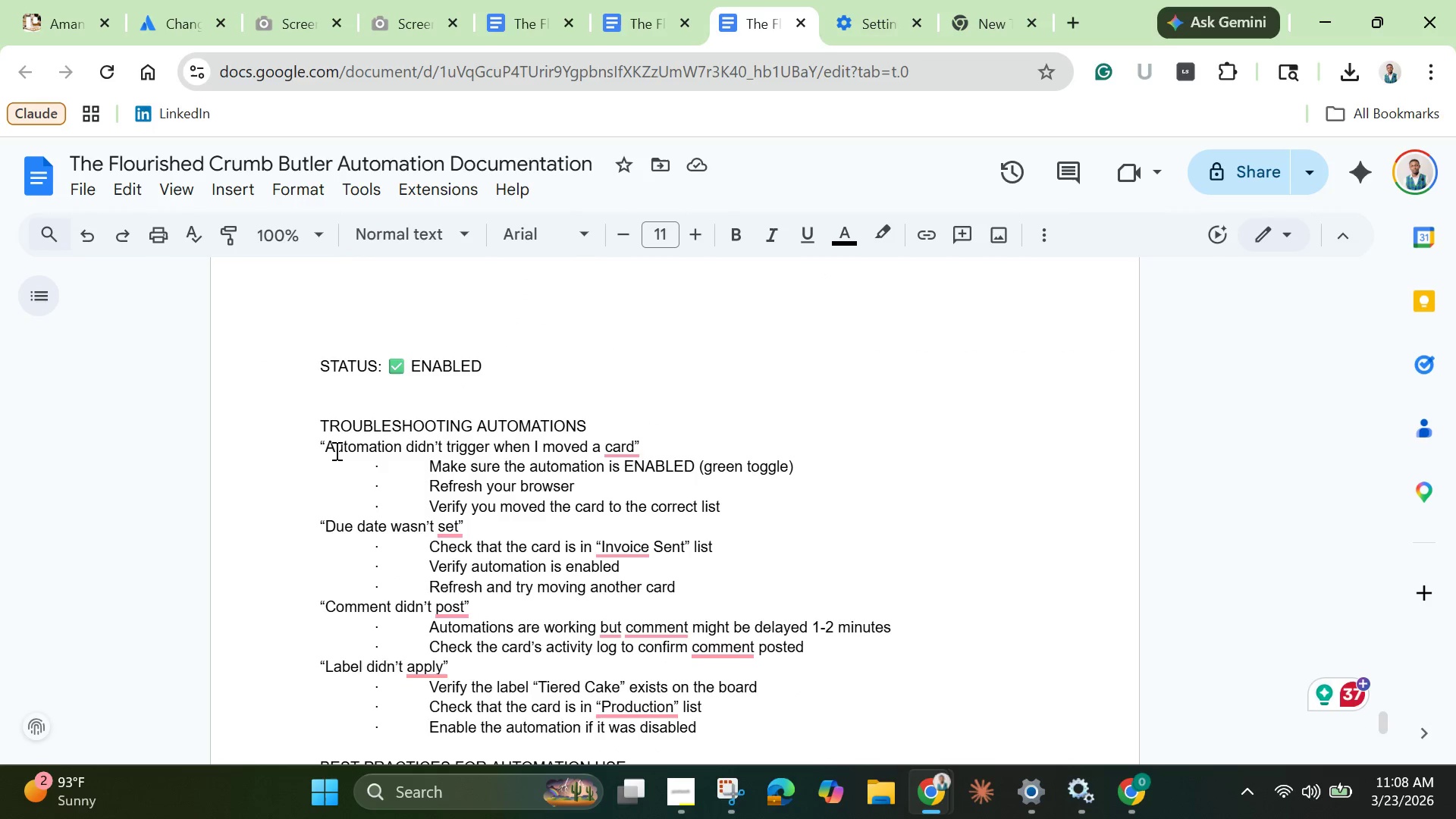 
left_click_drag(start_coordinate=[306, 447], to_coordinate=[708, 450])
 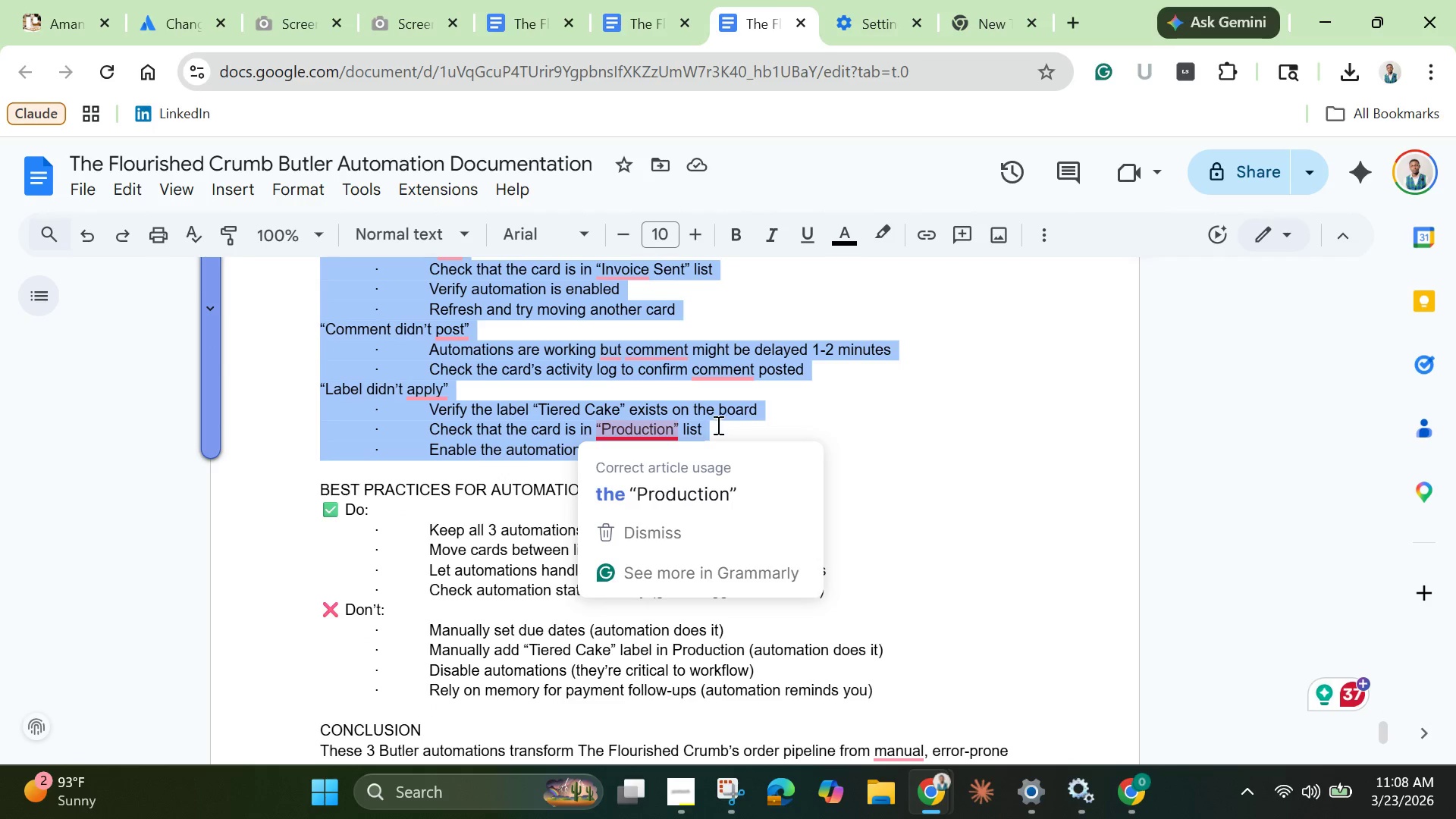 
right_click([662, 408])
 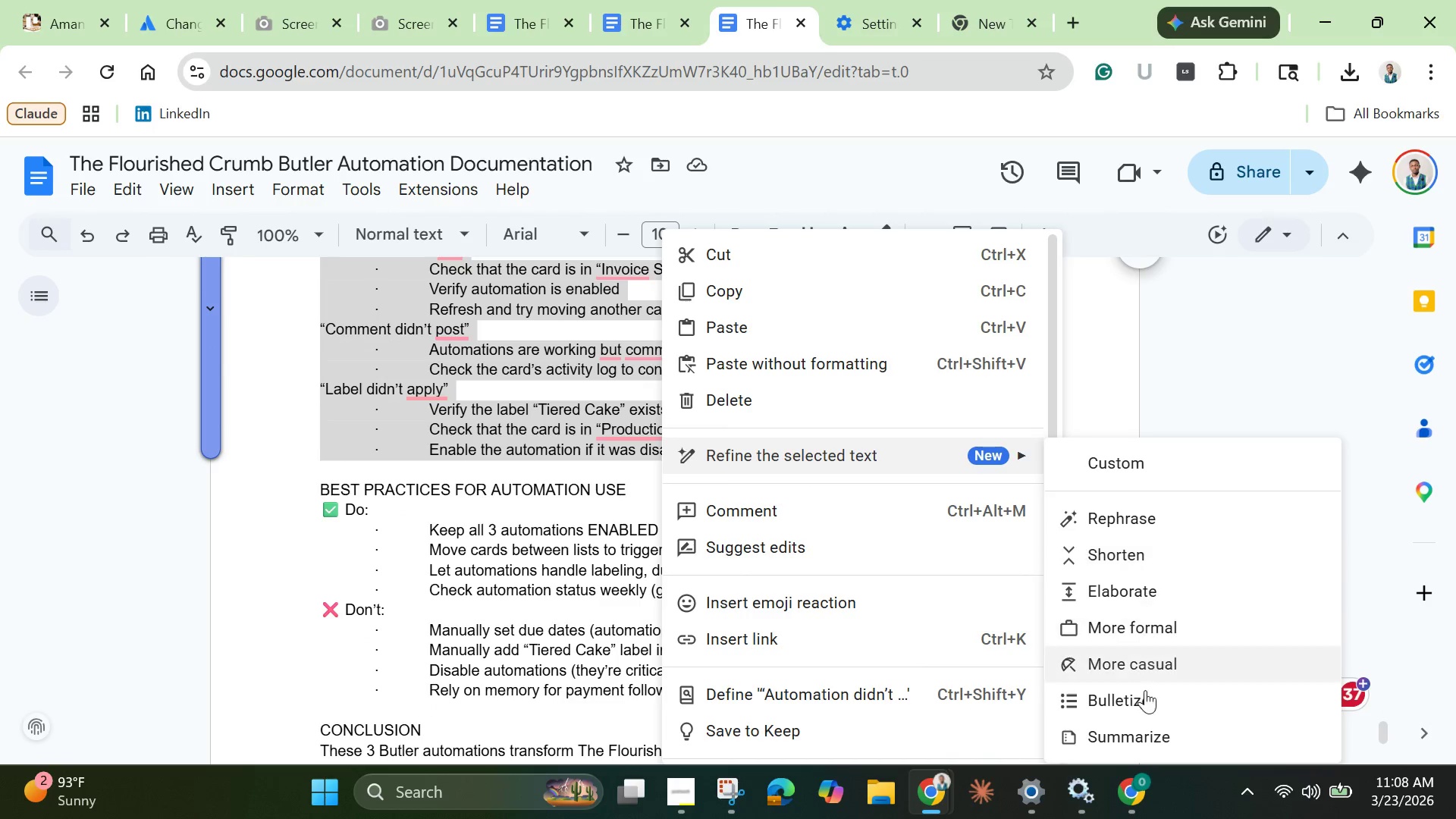 
left_click([1140, 704])
 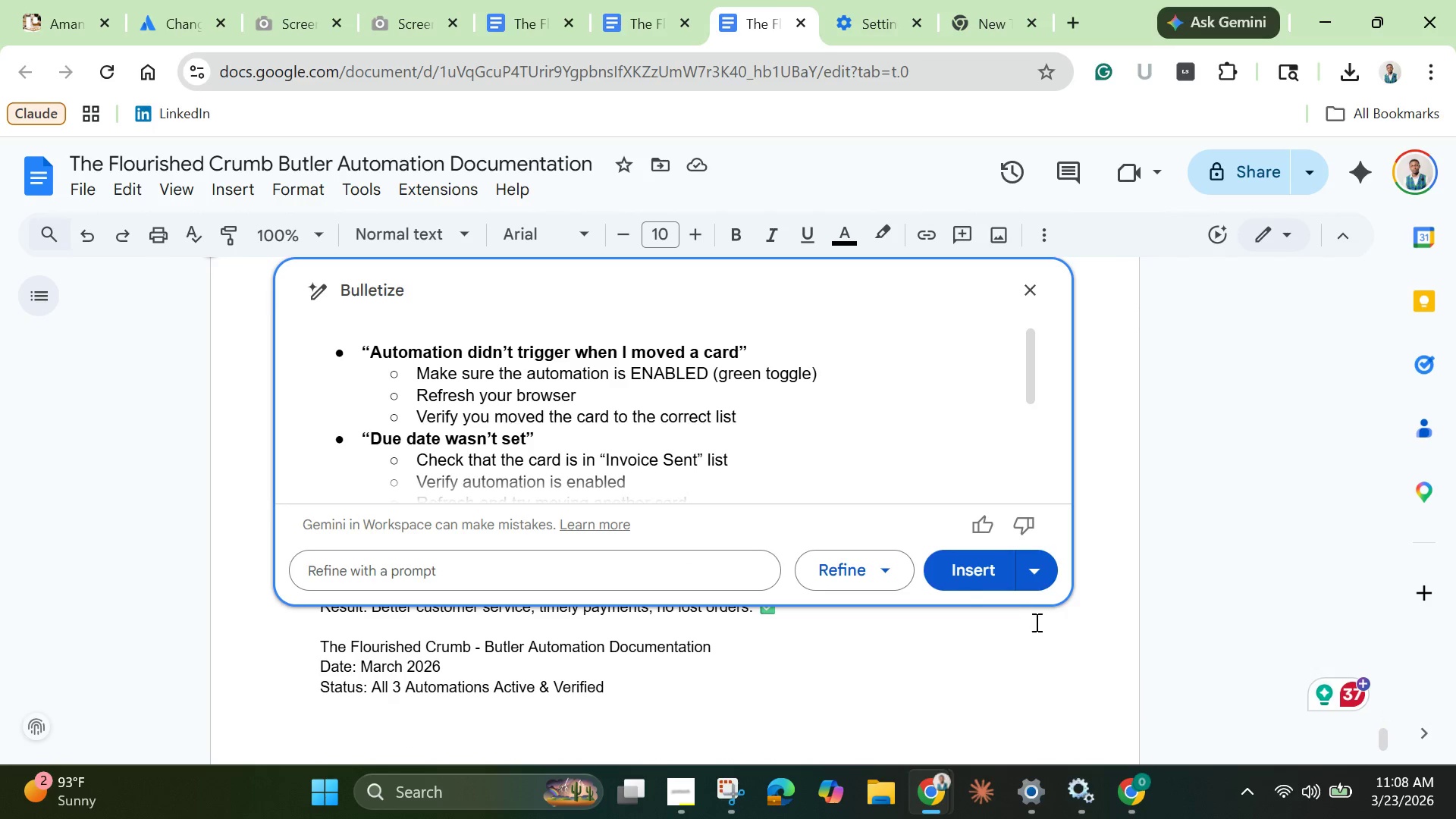 
scroll: coordinate [836, 420], scroll_direction: down, amount: 4.0
 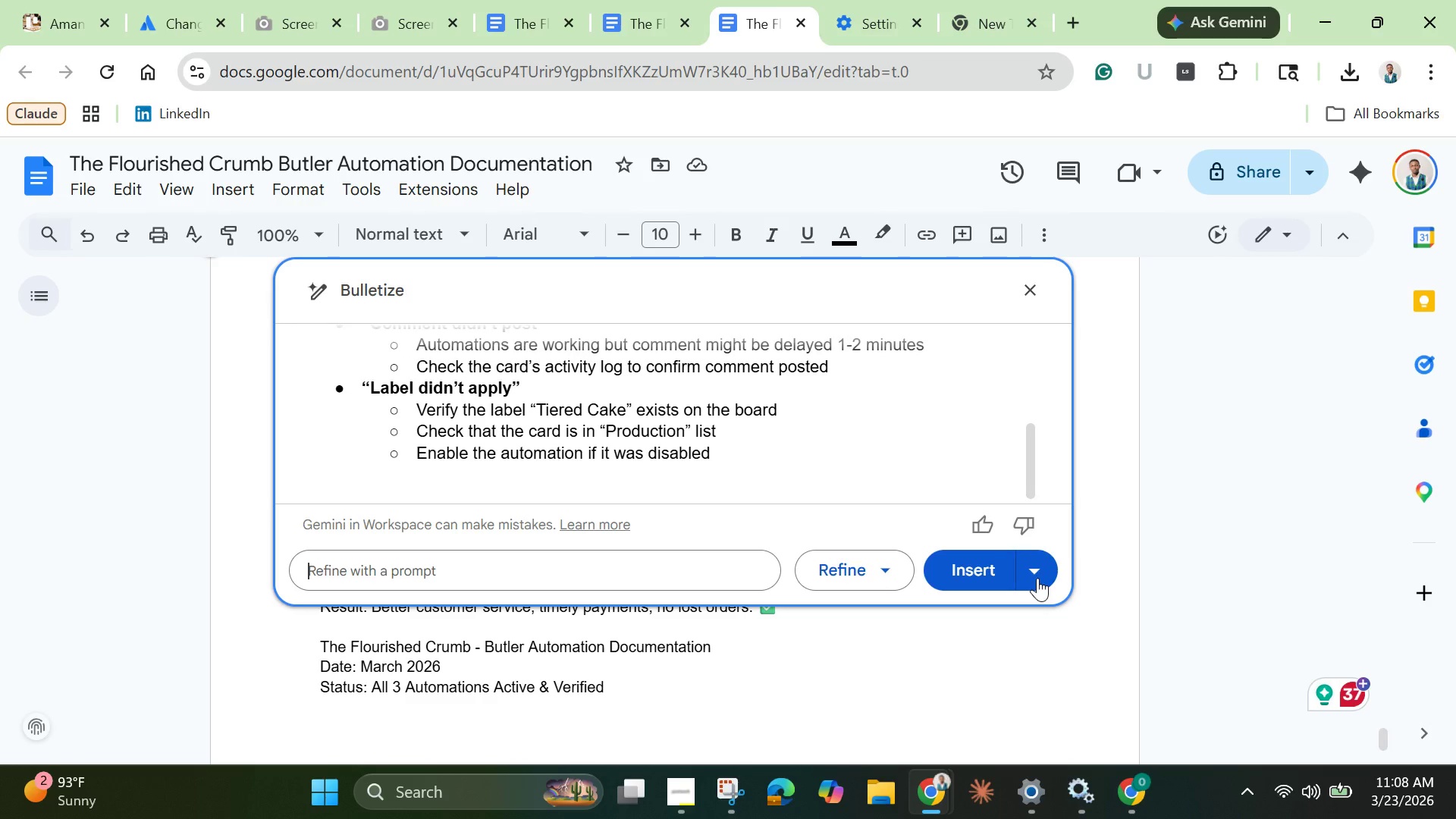 
left_click([1037, 578])
 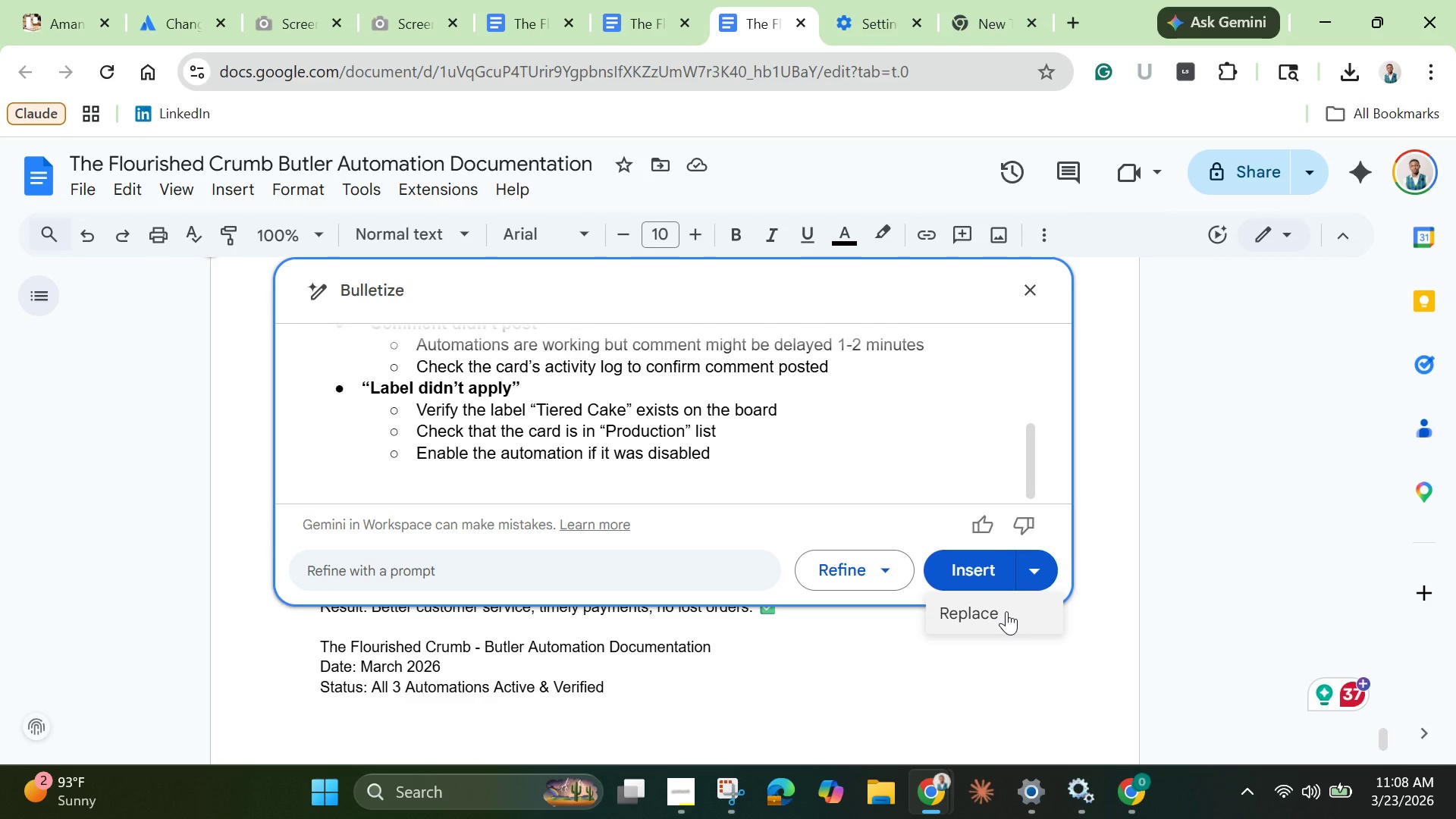 
left_click([1006, 611])
 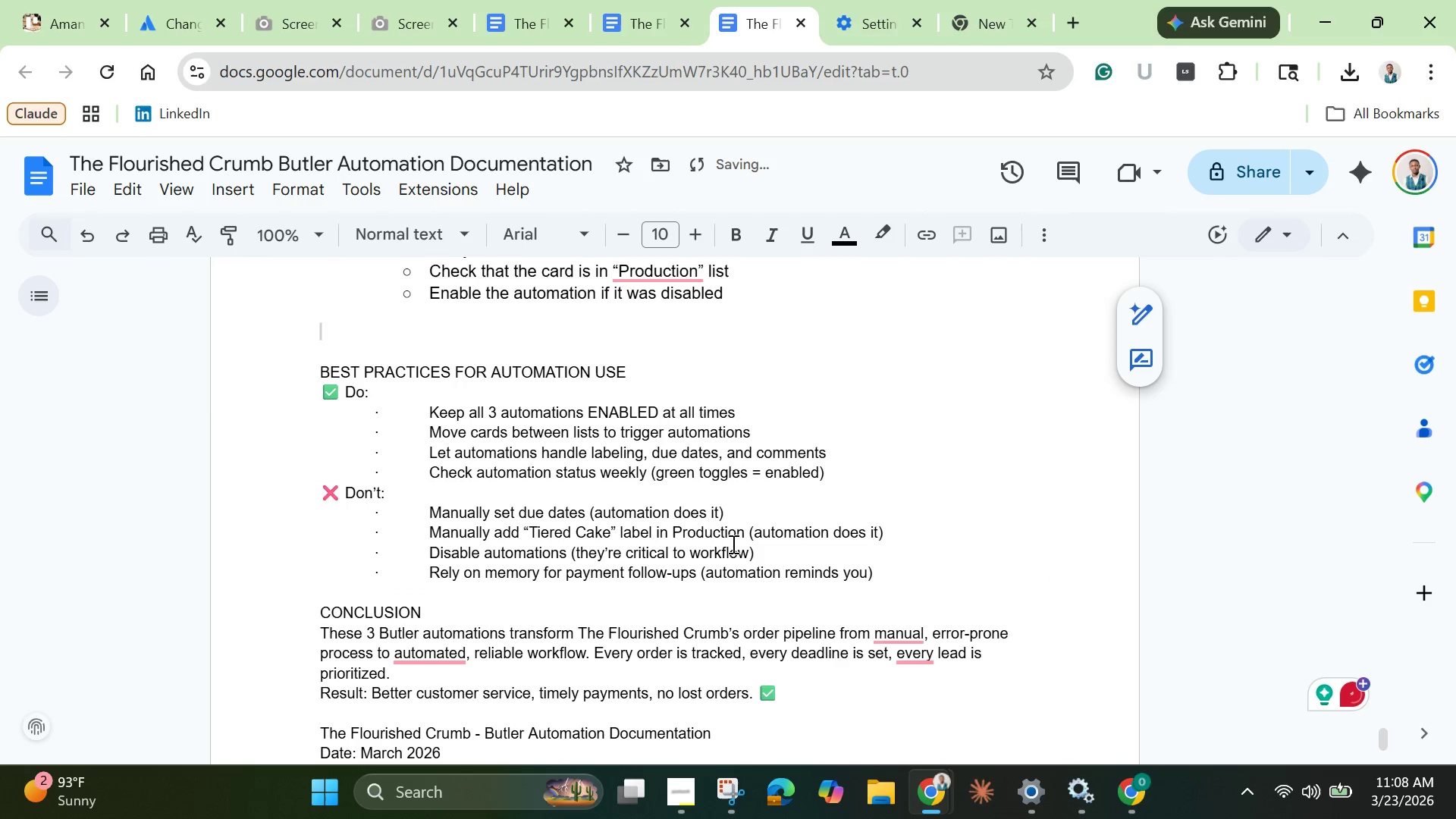 
scroll: coordinate [732, 544], scroll_direction: up, amount: 3.0
 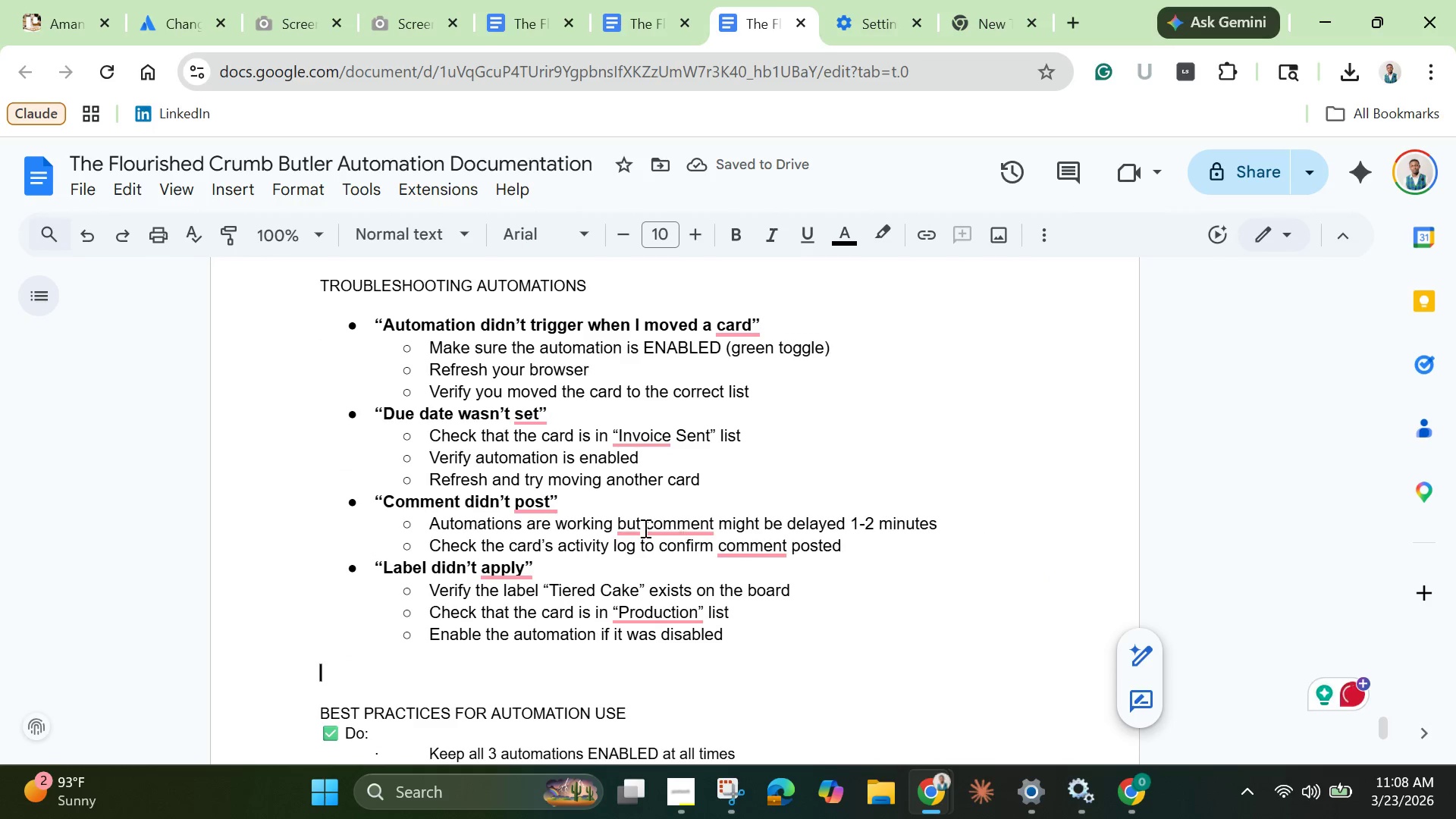 
left_click([529, 515])
 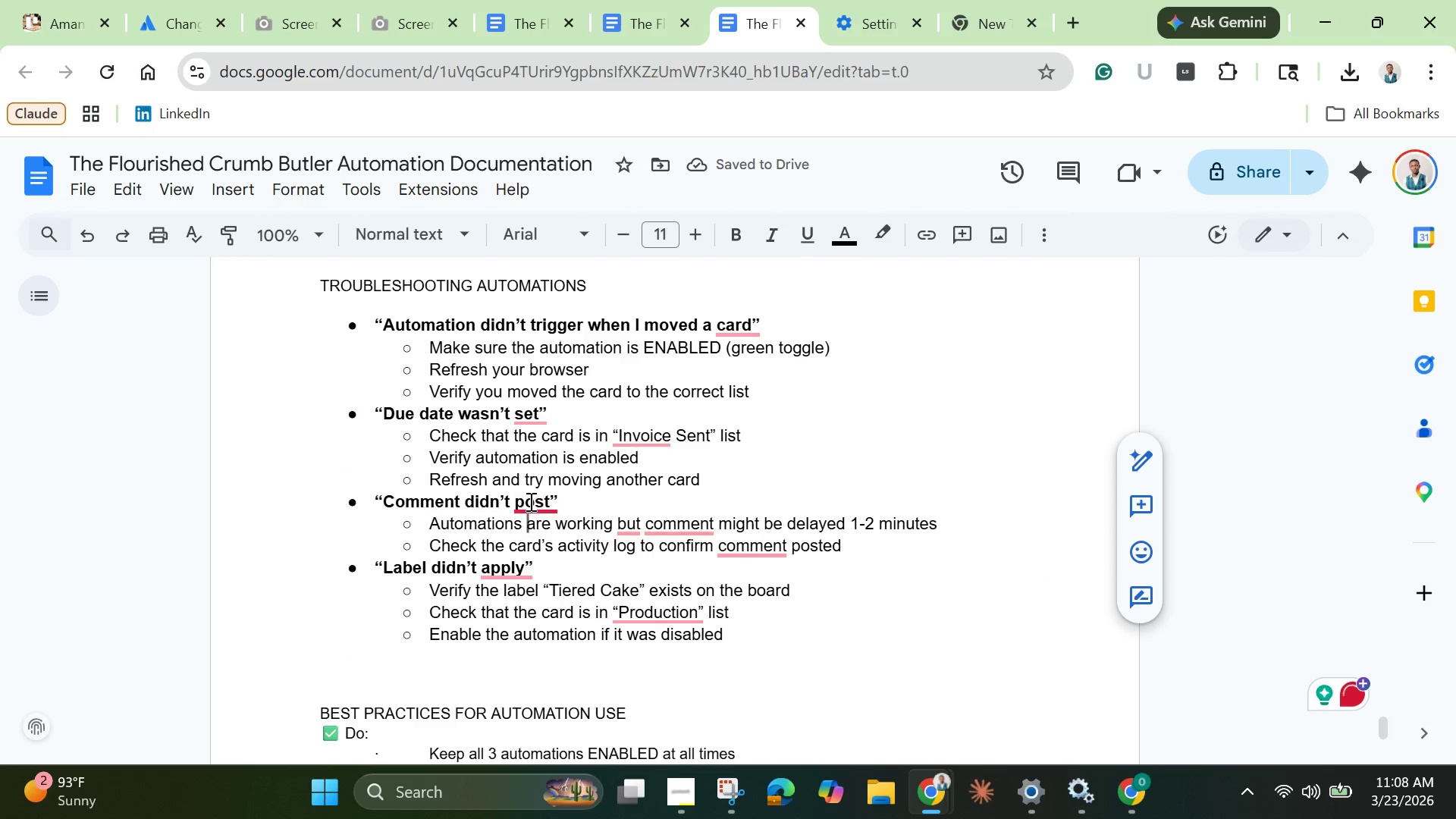 
left_click([530, 501])
 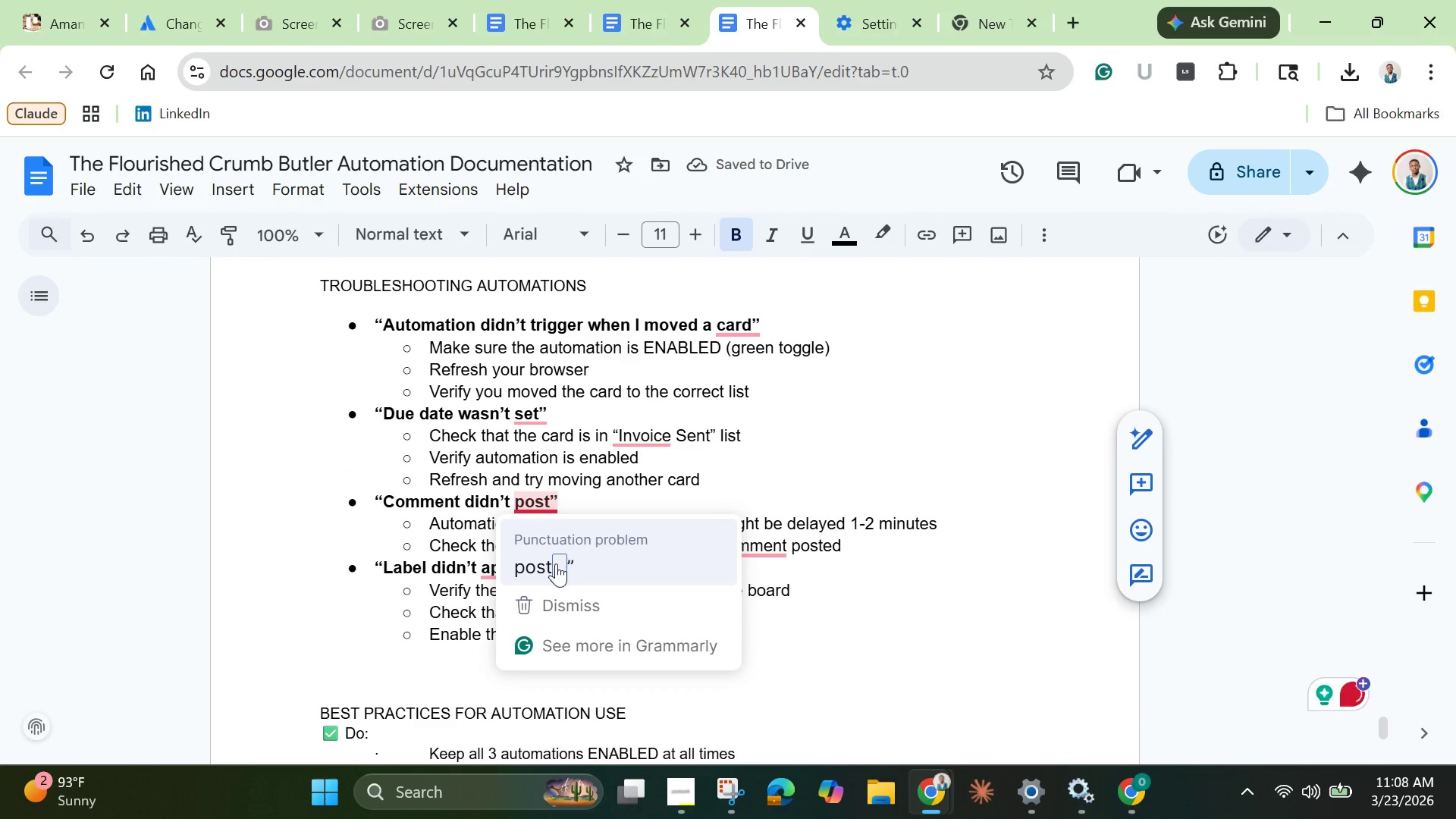 
left_click([556, 563])
 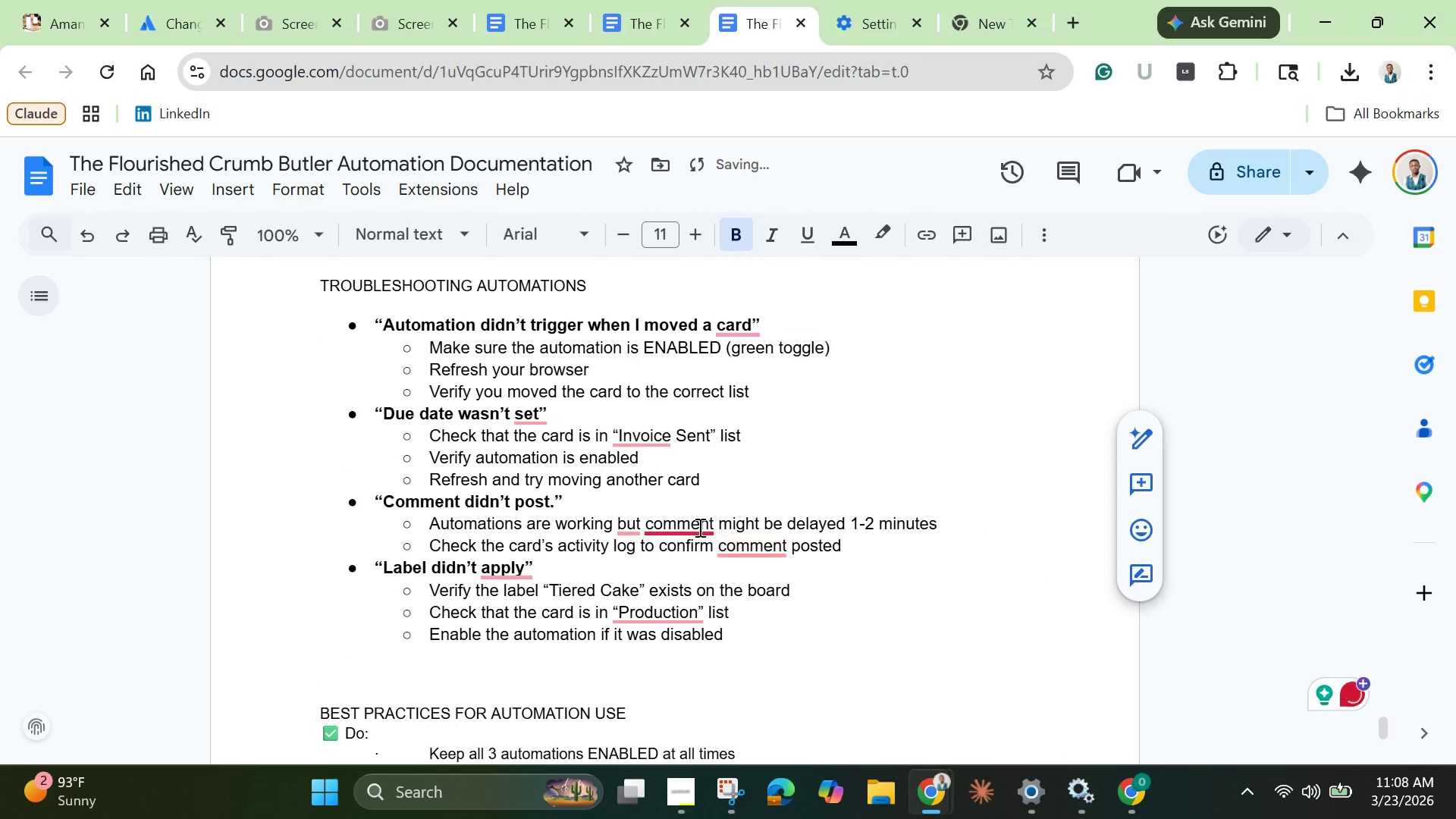 
left_click([688, 522])
 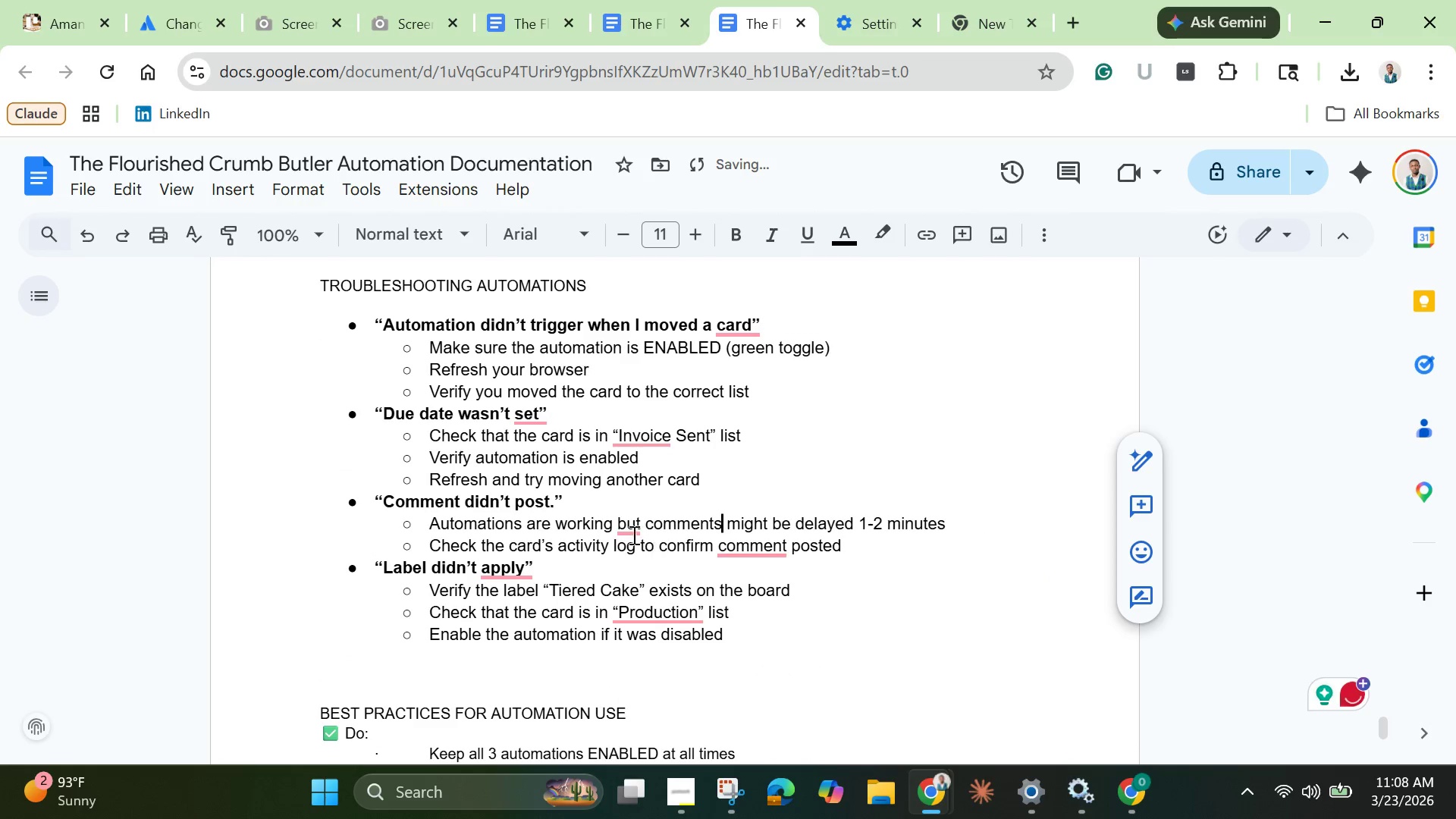 
double_click([627, 529])
 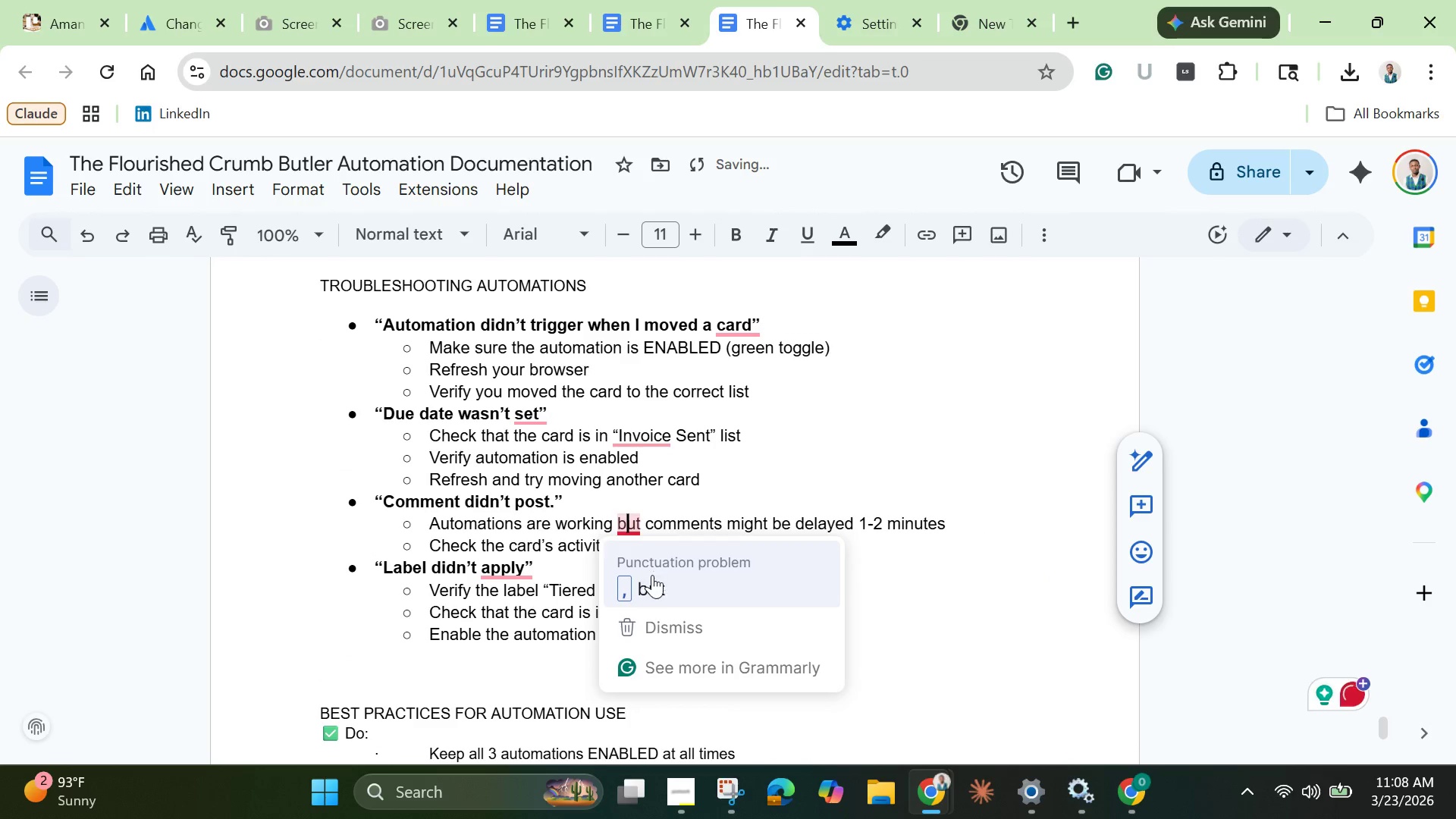 
left_click([652, 579])
 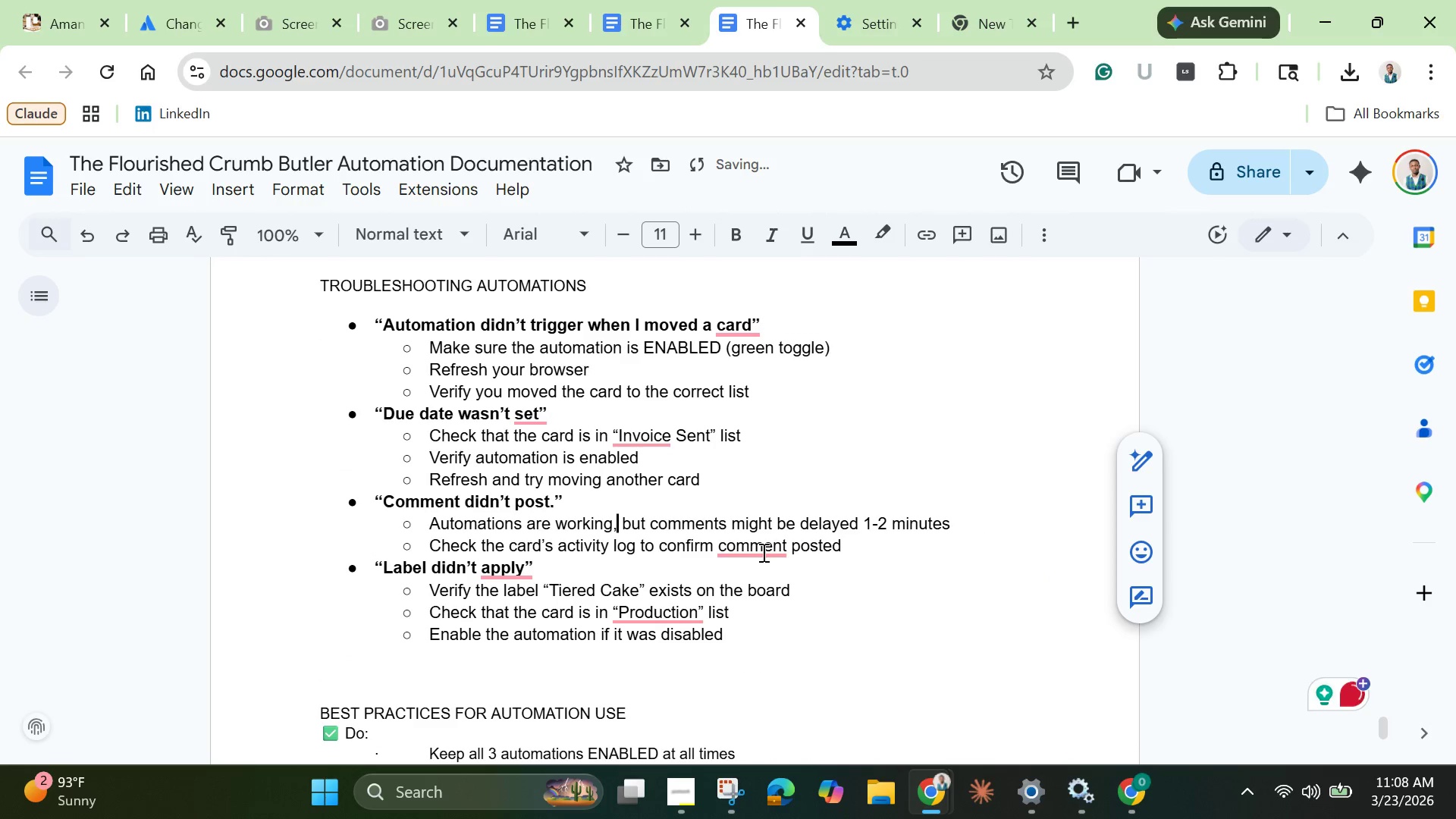 
left_click([758, 549])
 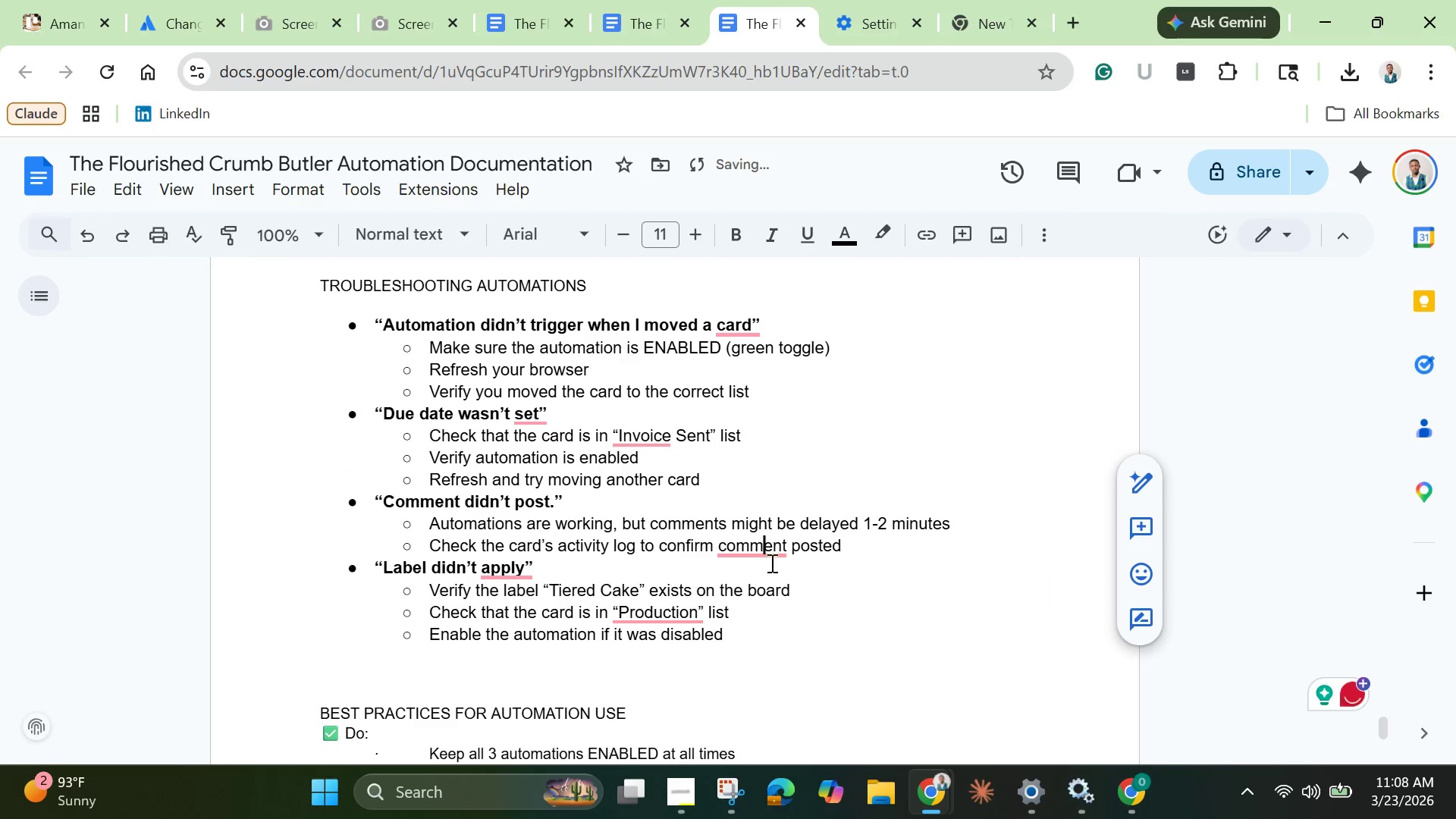 
left_click([759, 548])
 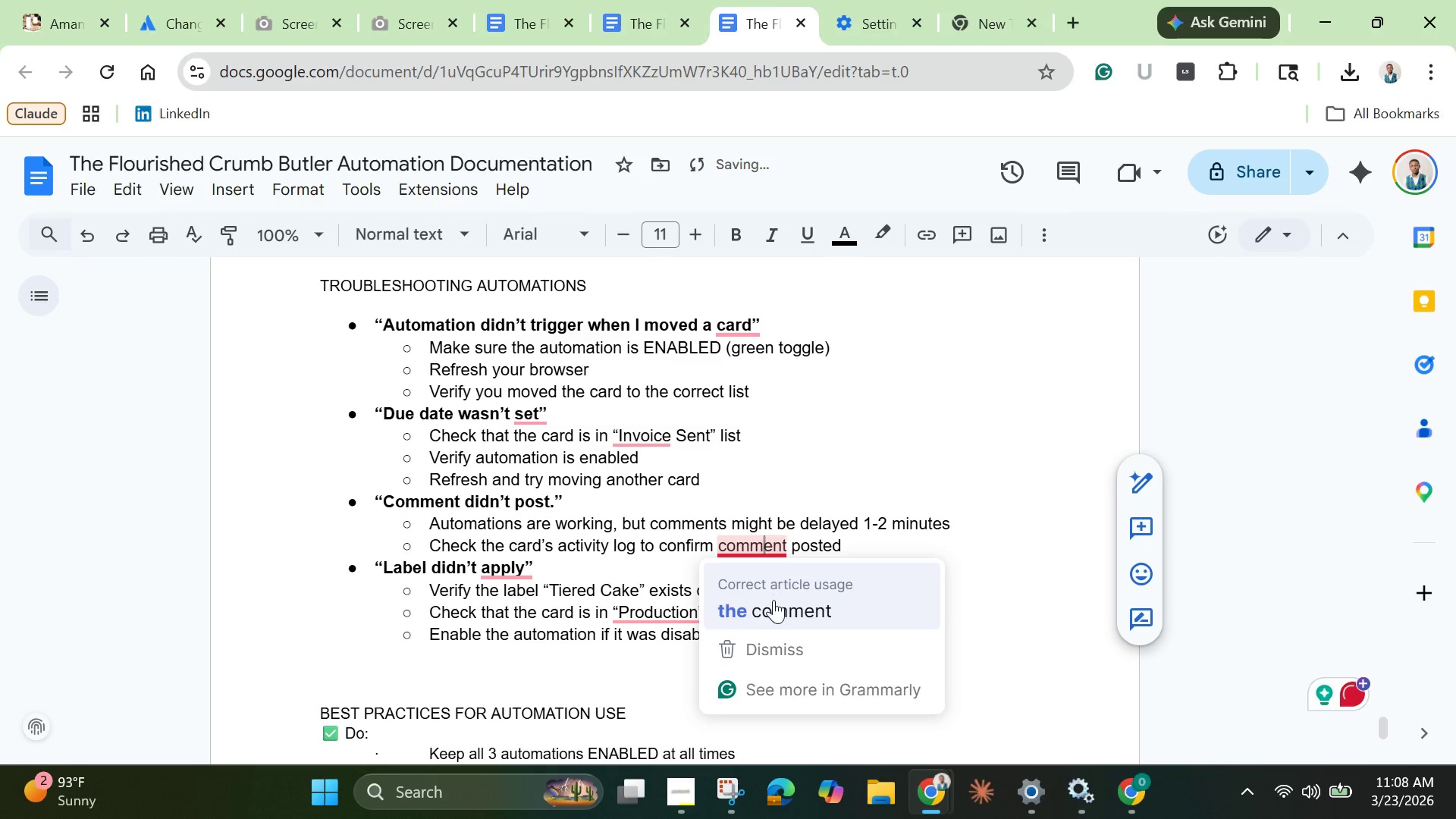 
left_click([774, 600])
 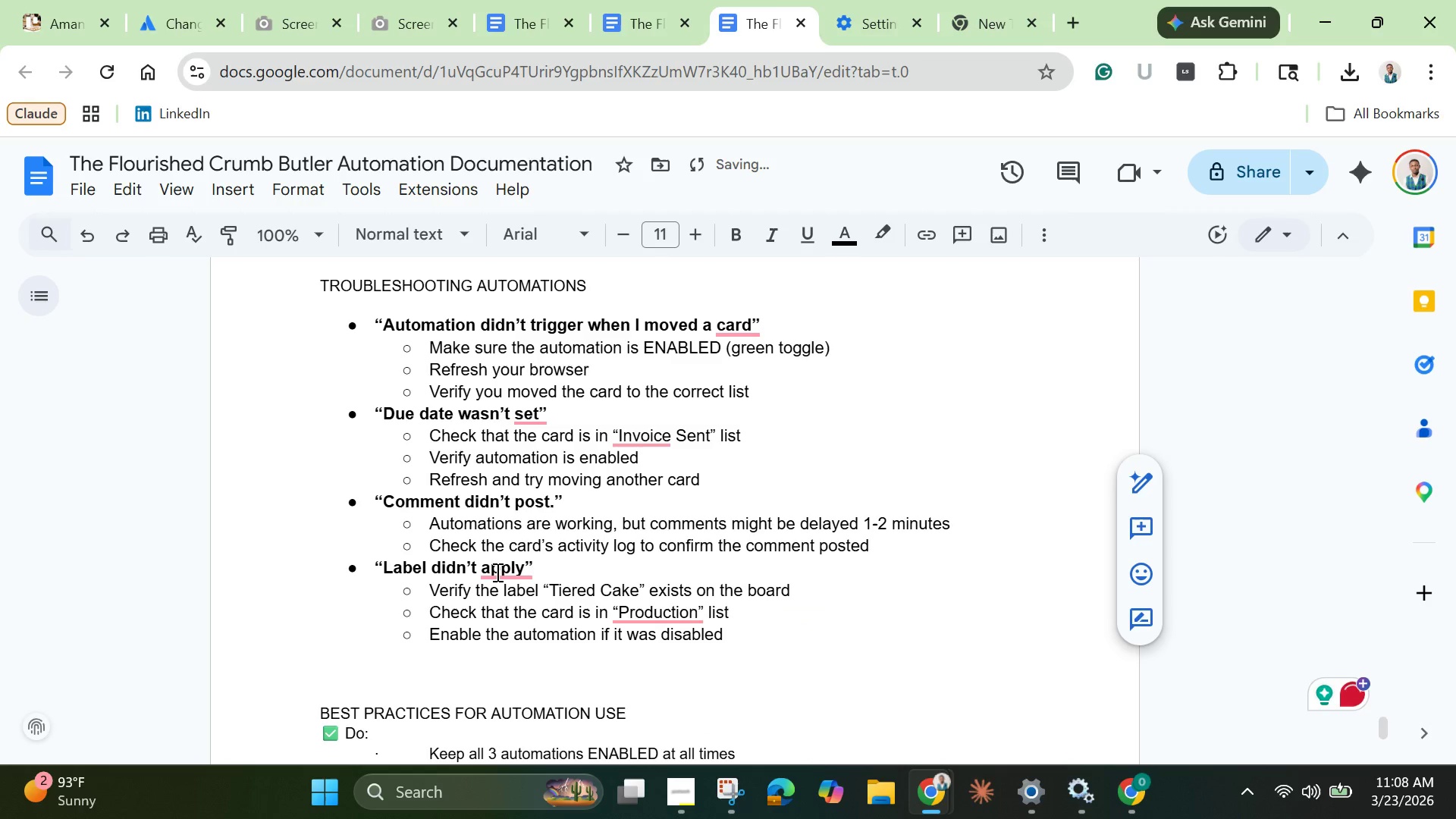 
left_click([498, 569])
 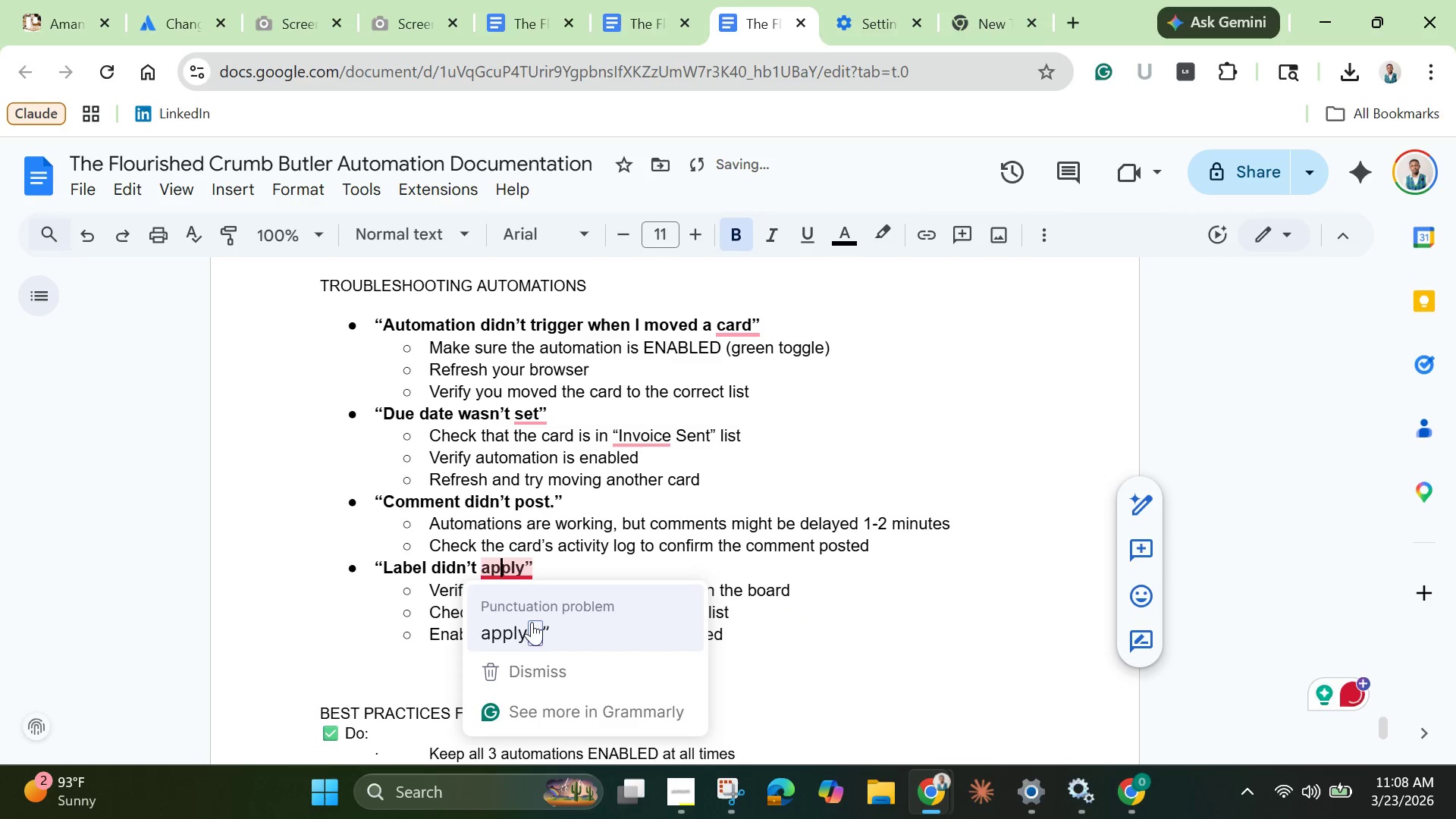 
left_click([529, 625])
 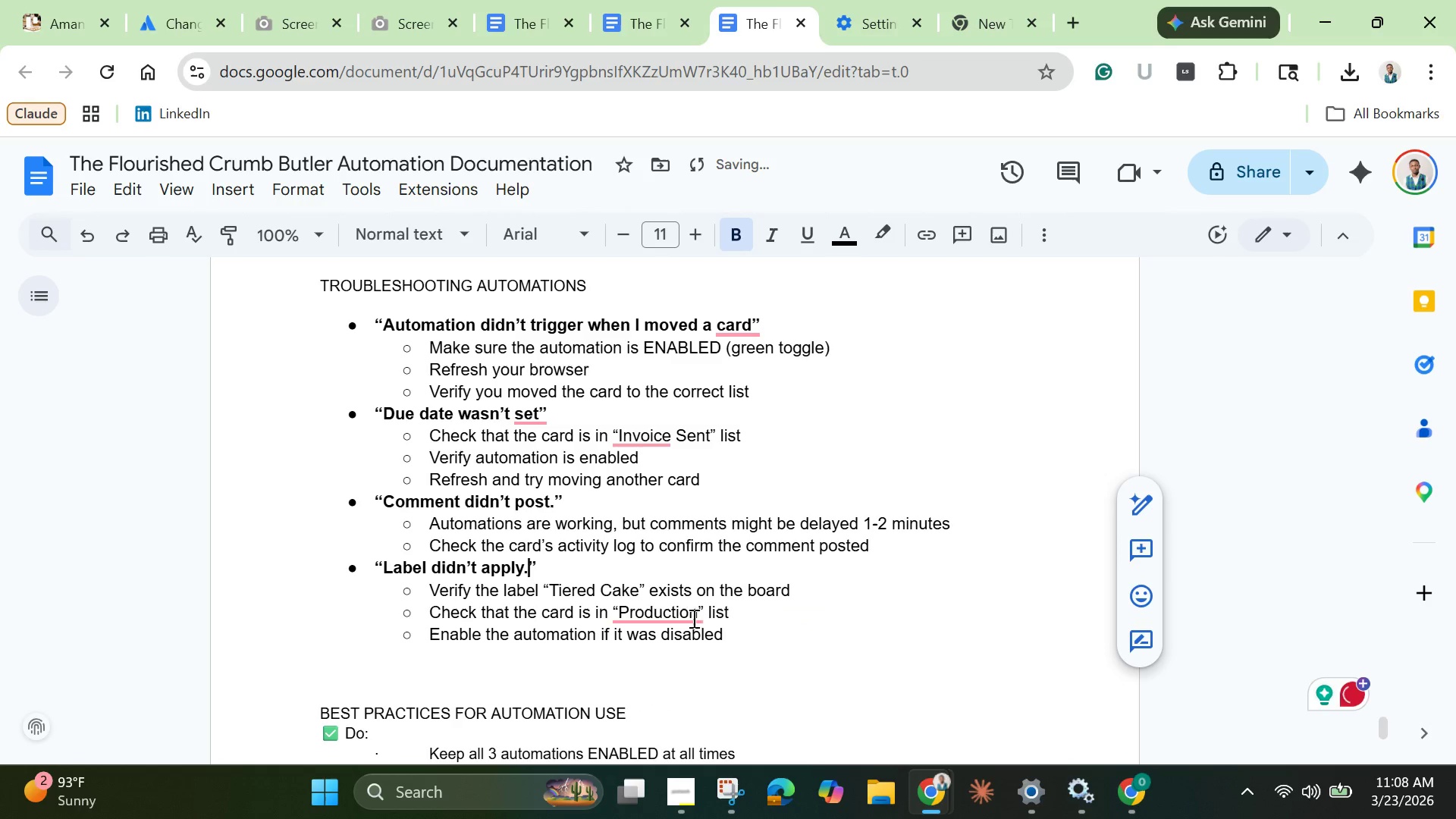 
left_click([676, 609])
 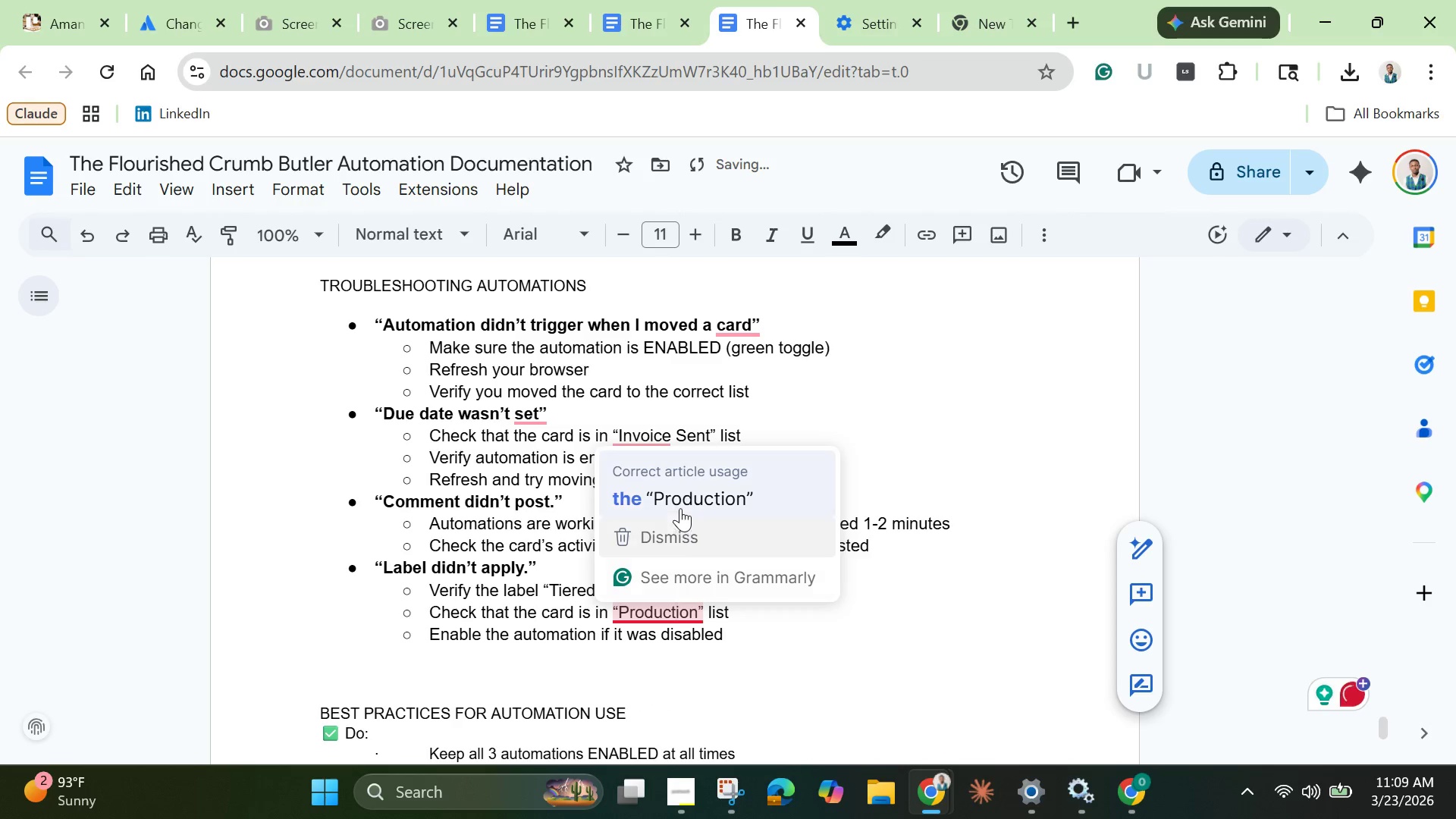 
left_click_drag(start_coordinate=[680, 504], to_coordinate=[684, 507])
 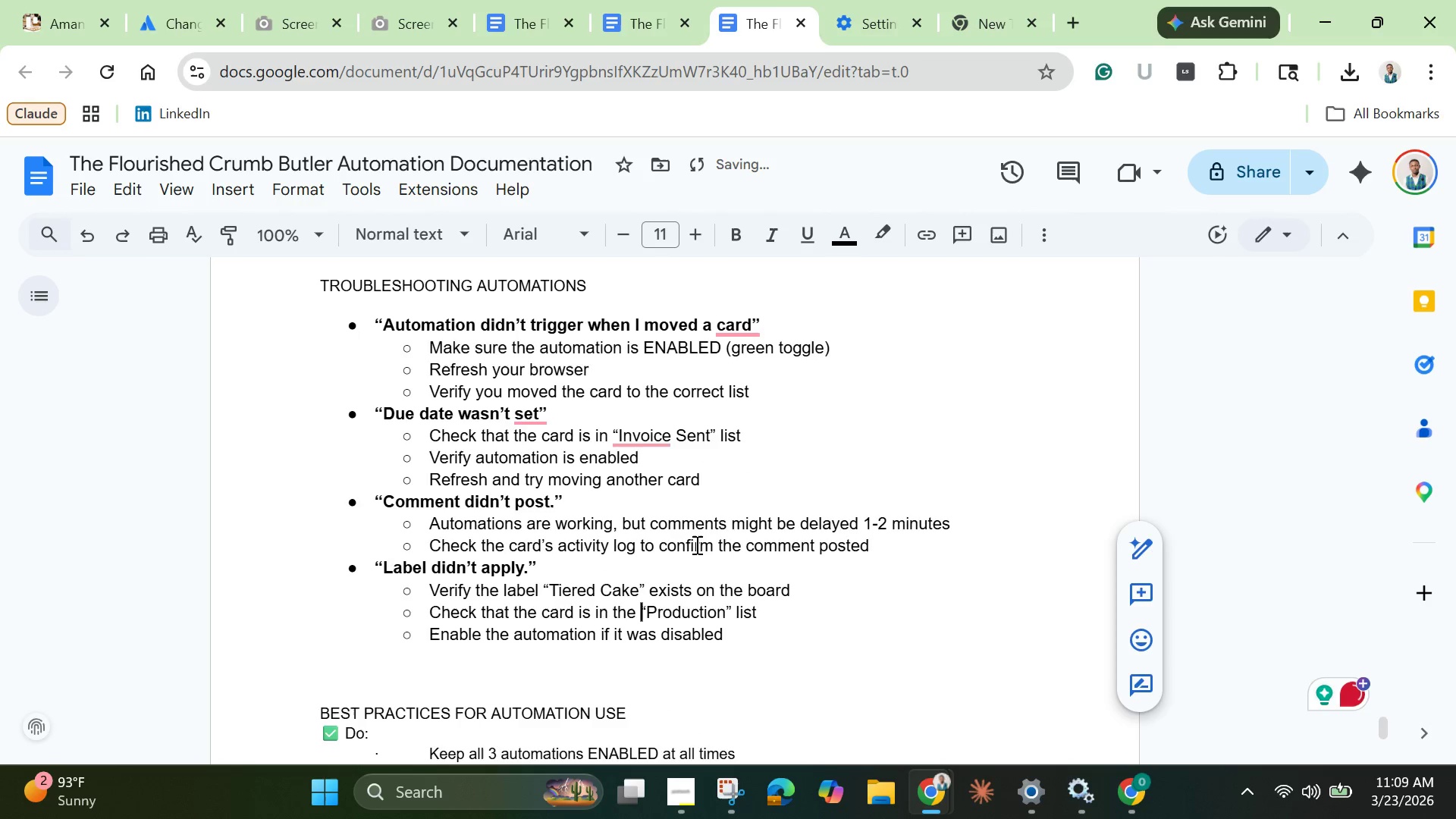 
scroll: coordinate [694, 546], scroll_direction: up, amount: 2.0
 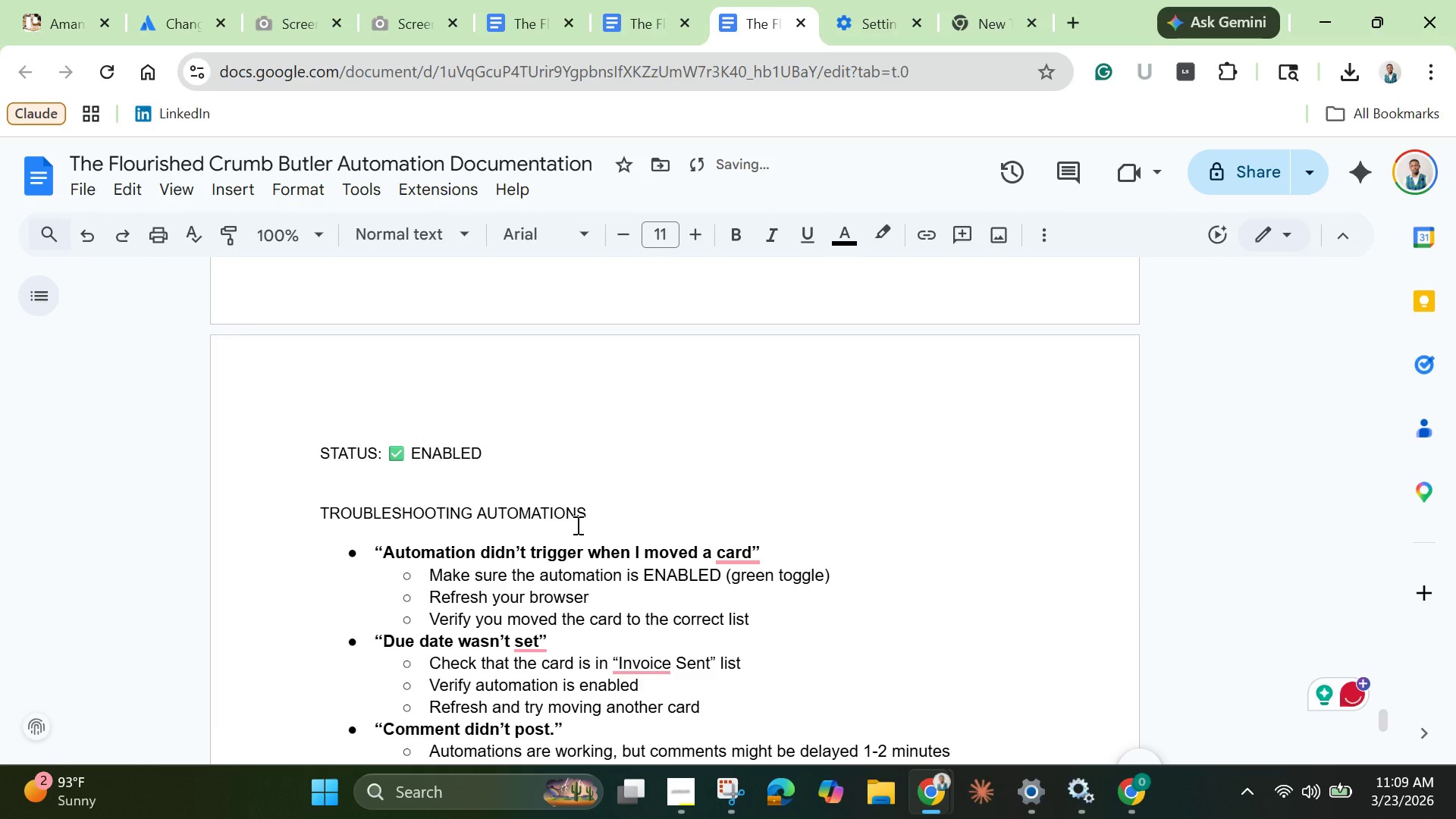 
scroll: coordinate [576, 525], scroll_direction: down, amount: 1.0
 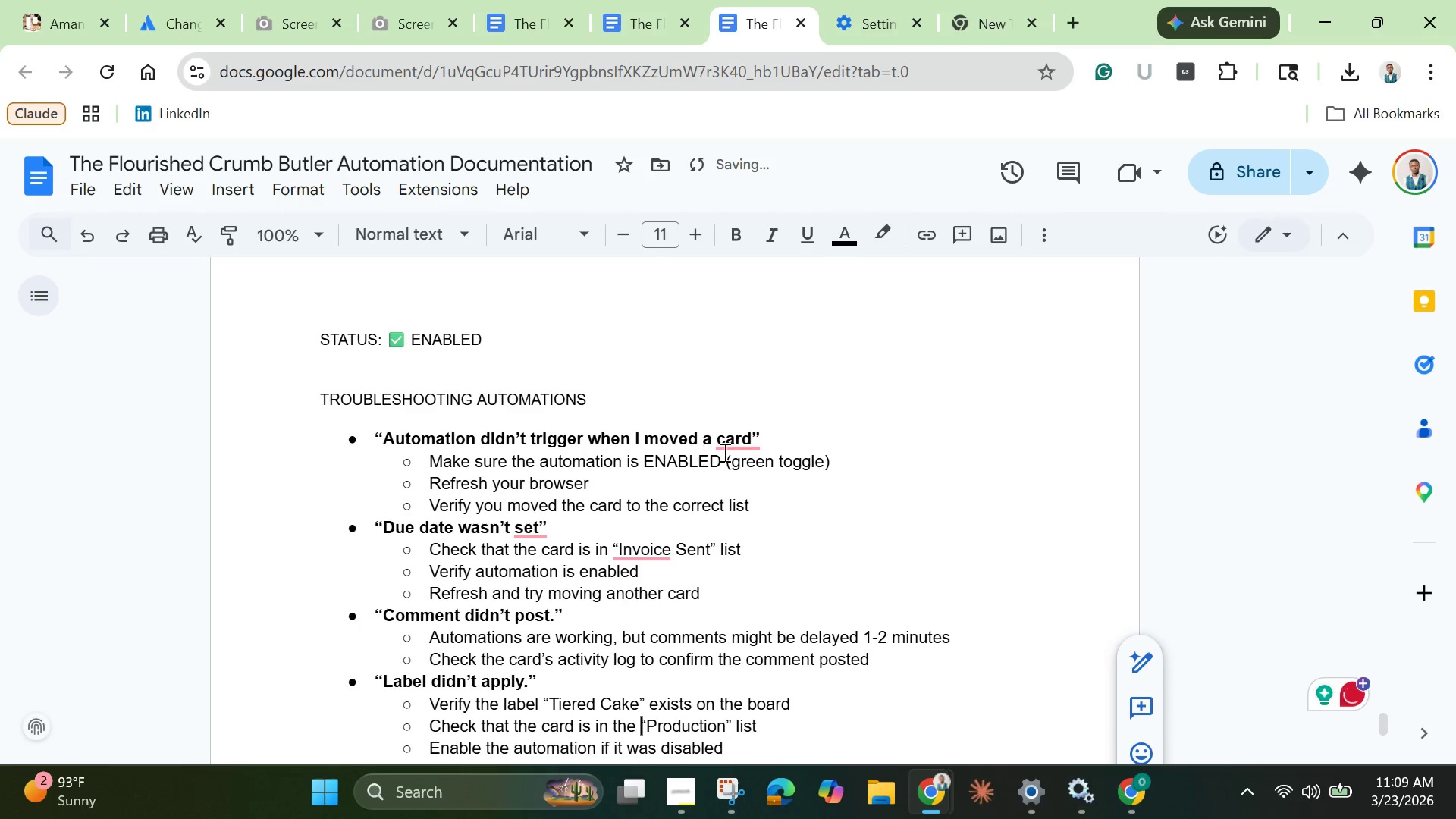 
left_click([734, 446])
 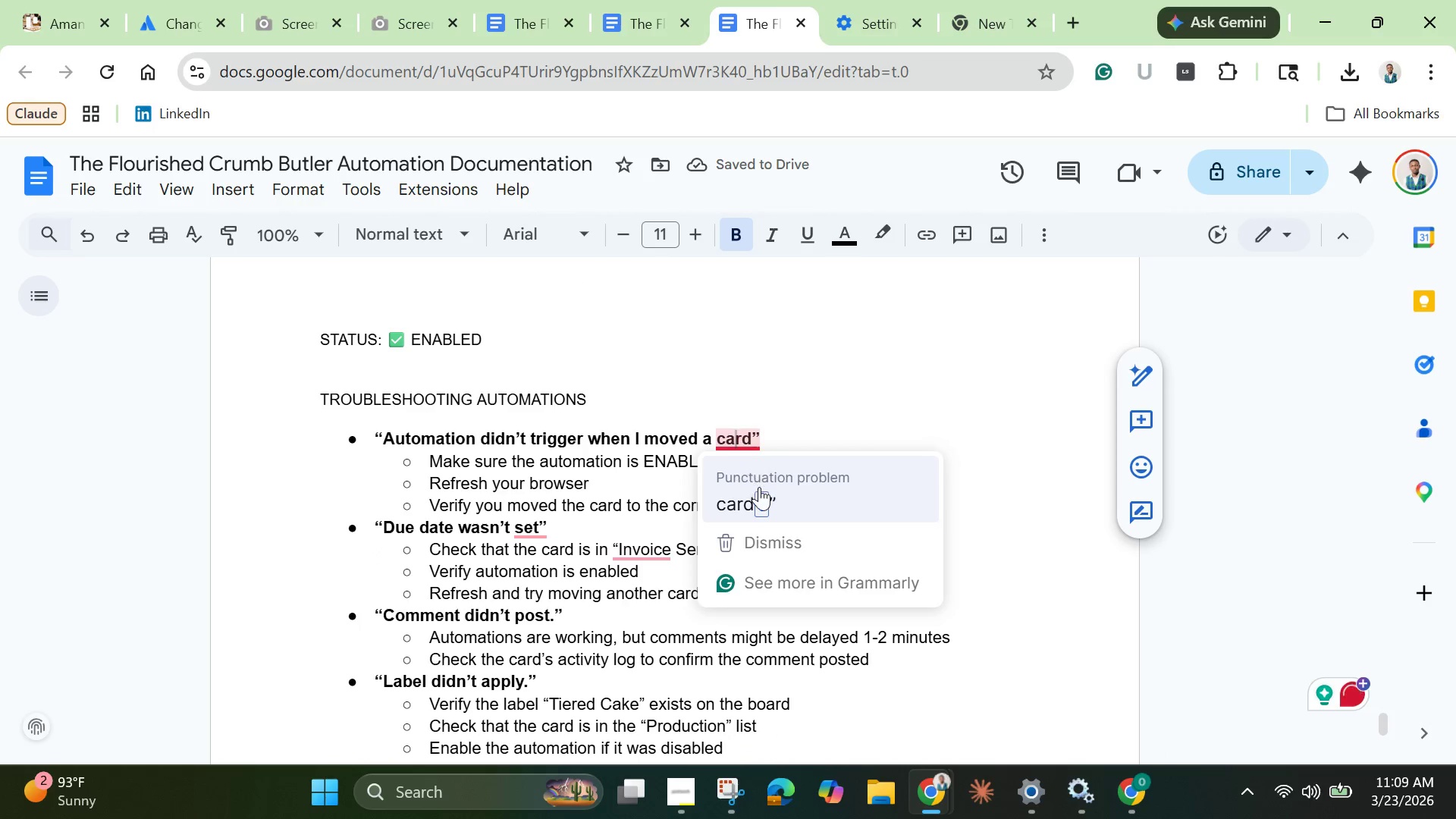 
left_click([759, 488])
 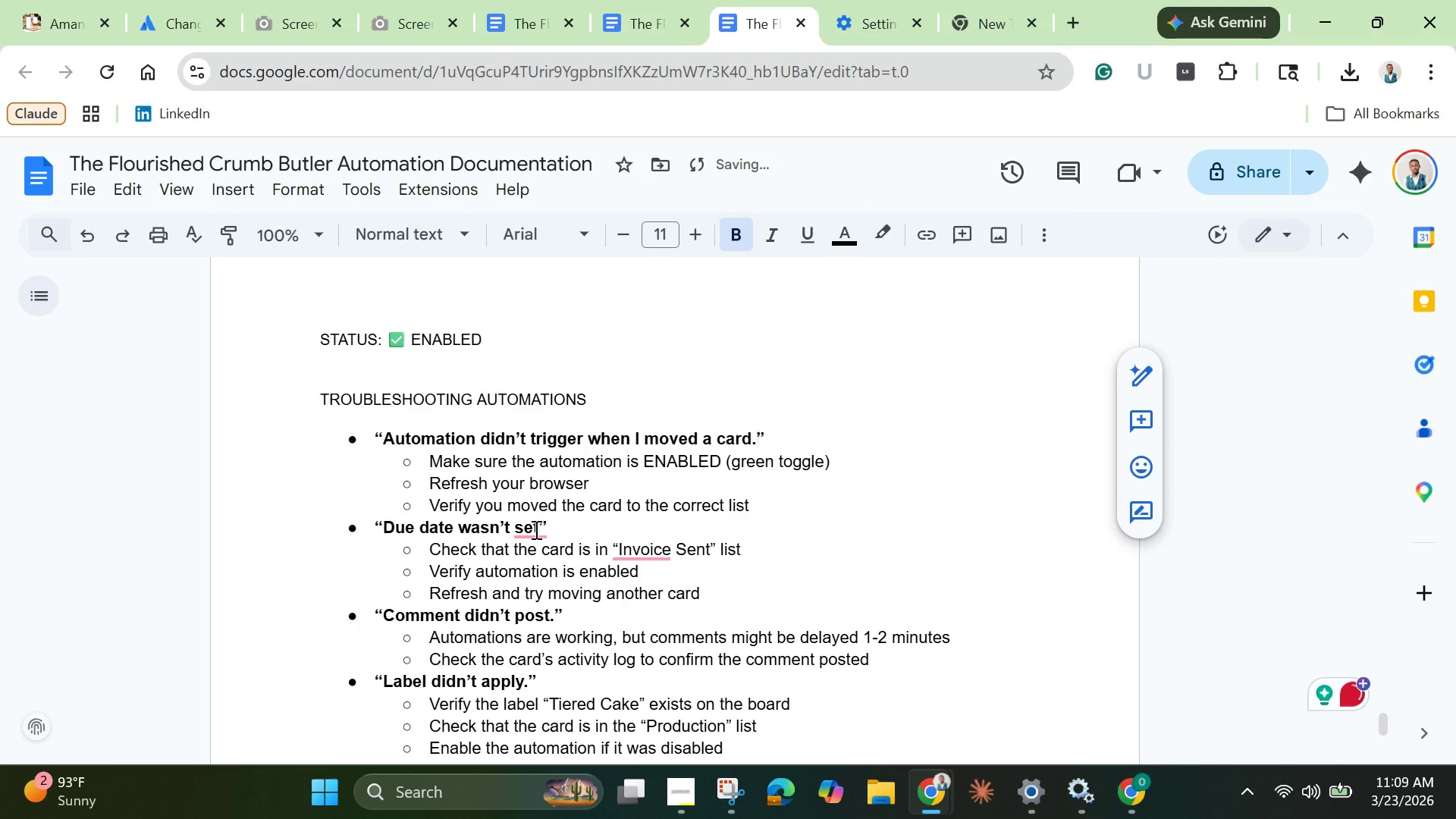 
left_click([535, 529])
 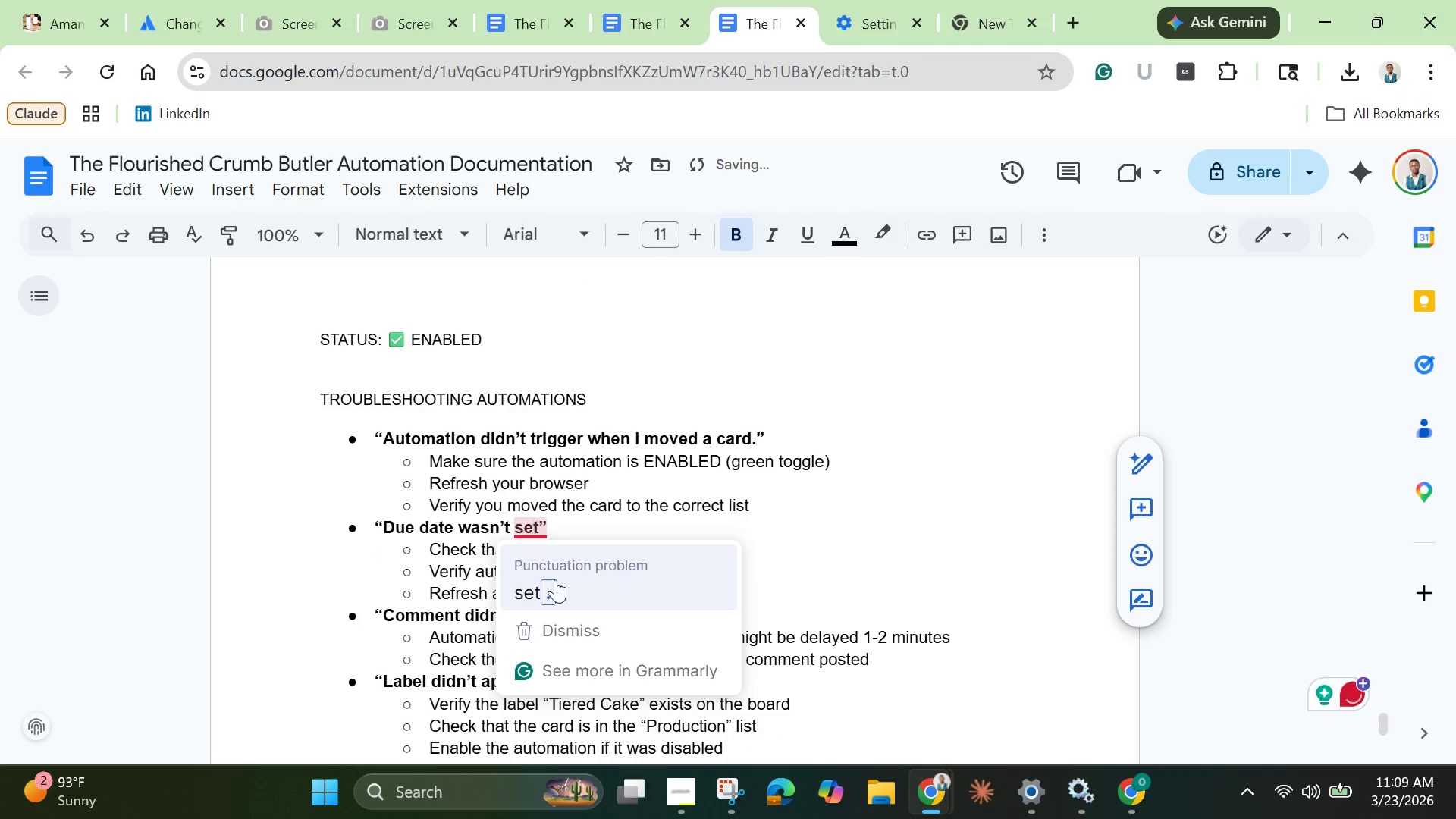 
left_click([548, 586])
 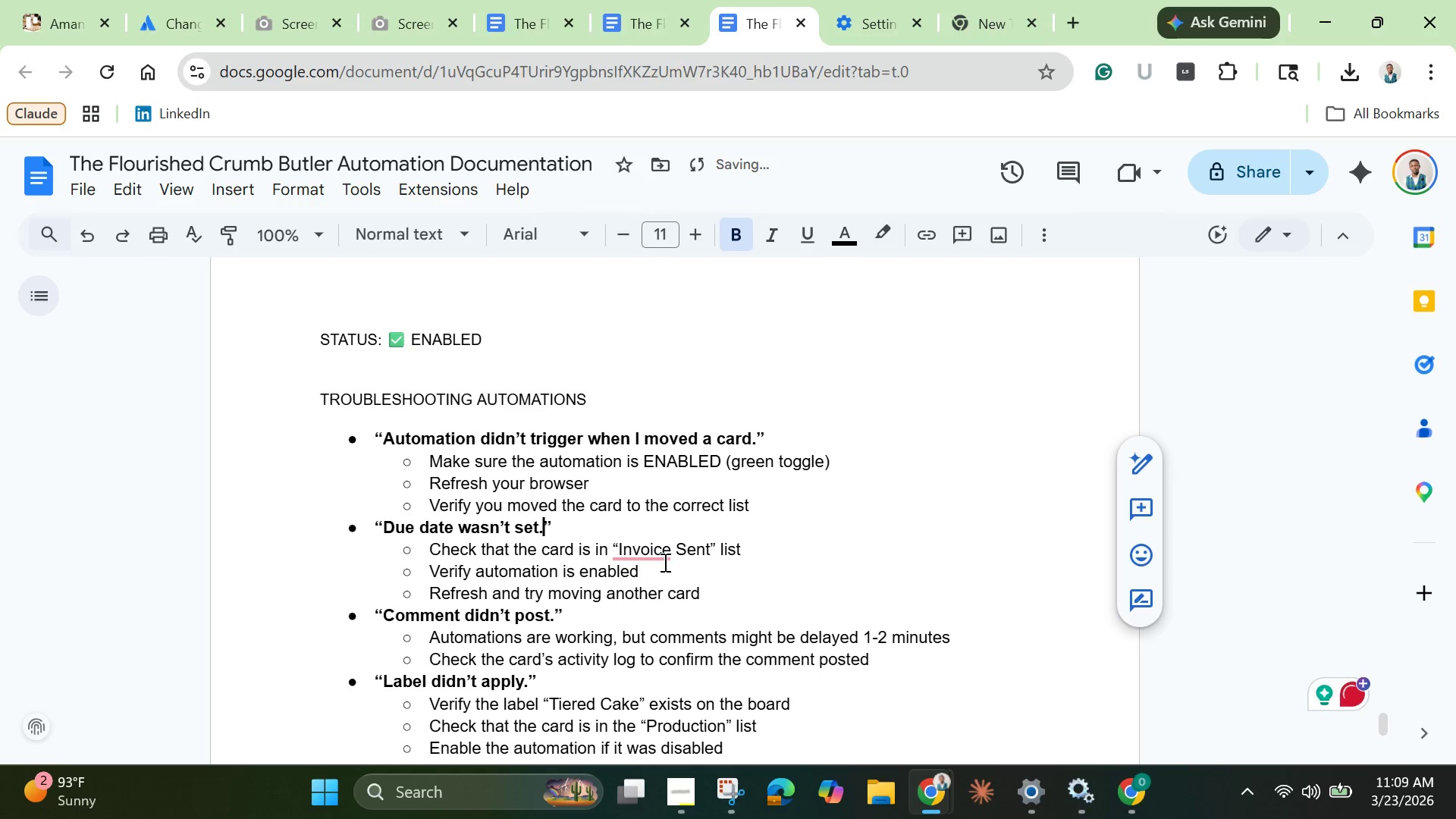 
left_click([663, 561])
 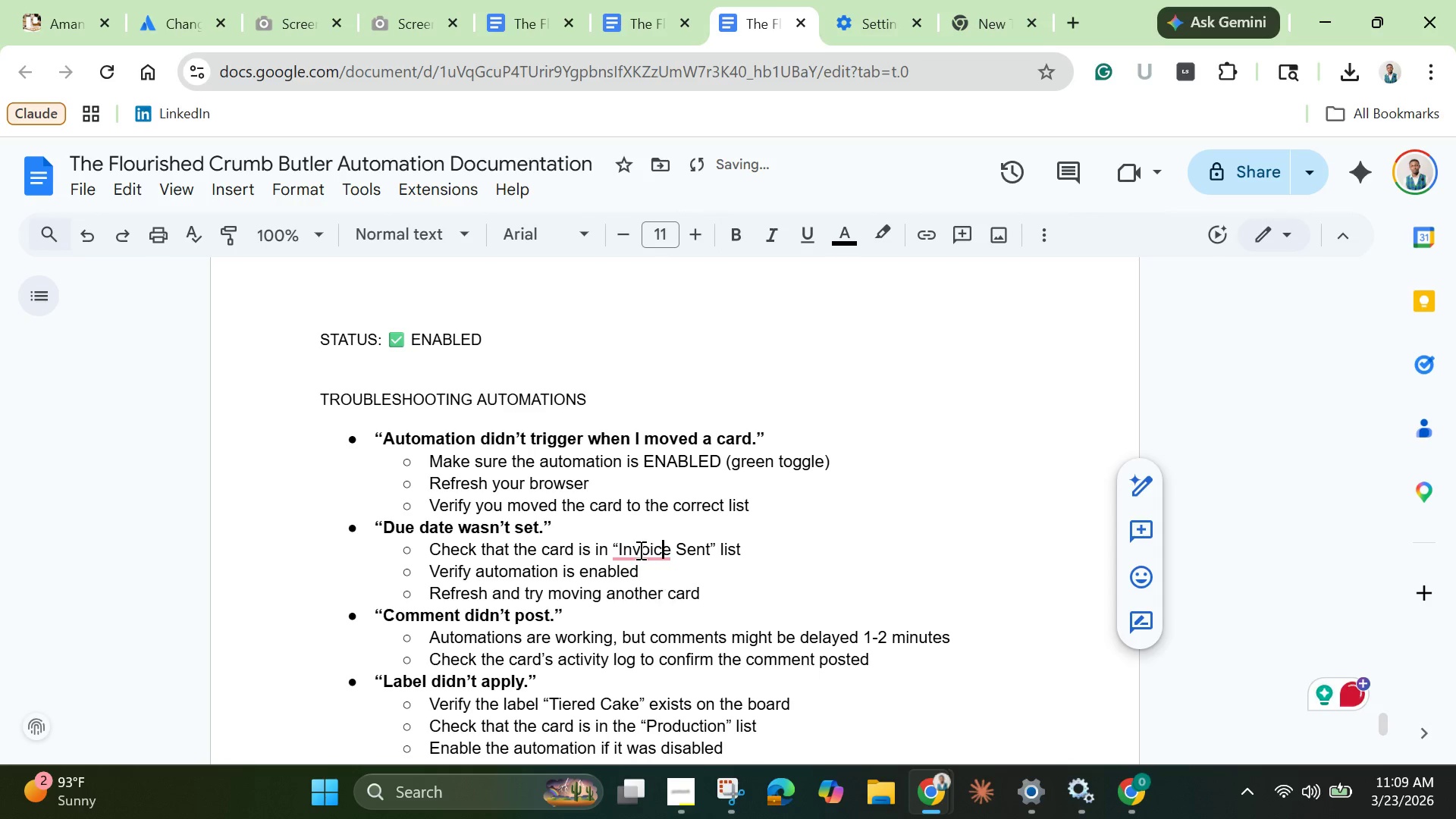 
left_click([639, 548])
 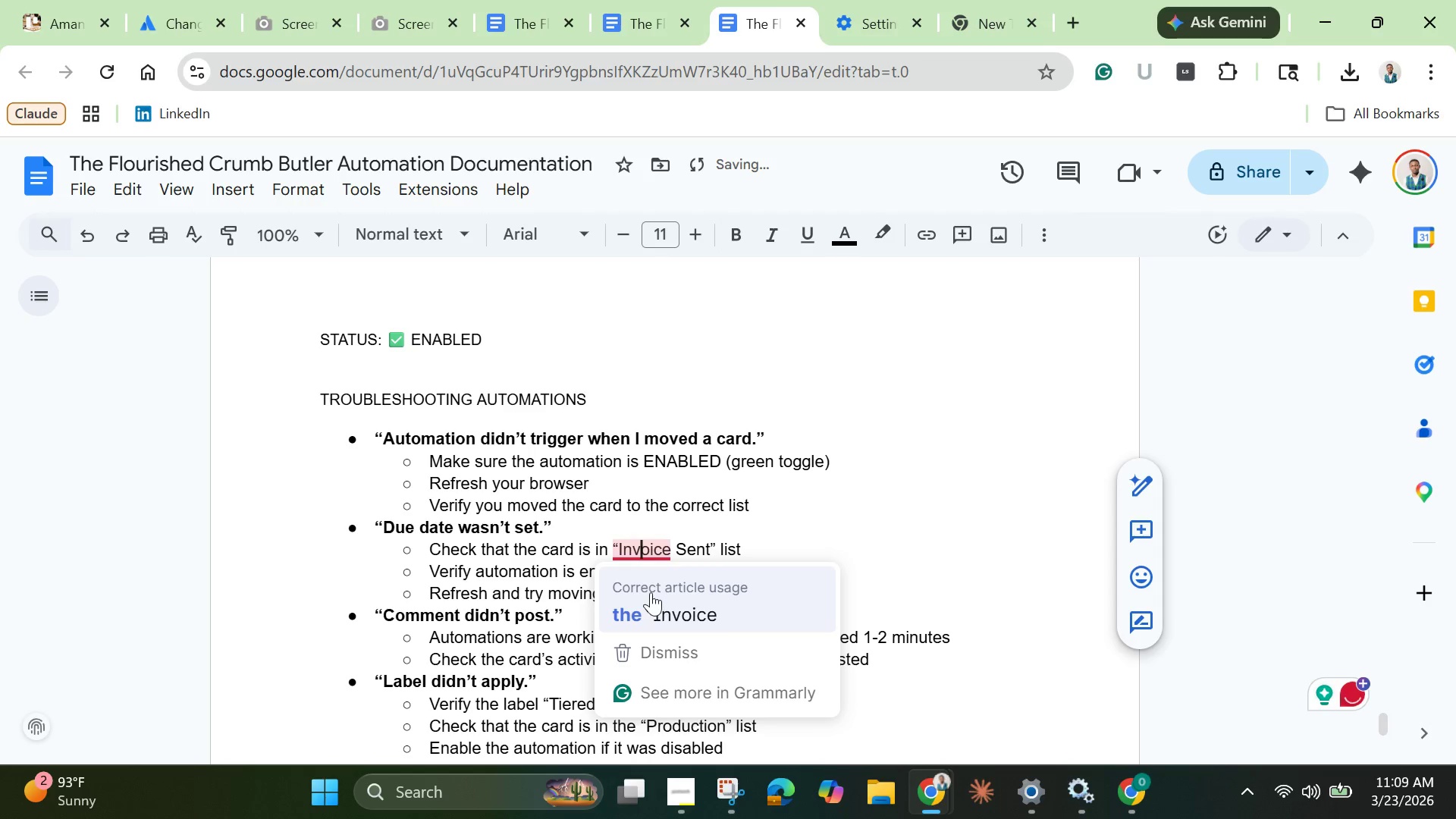 
left_click([652, 595])
 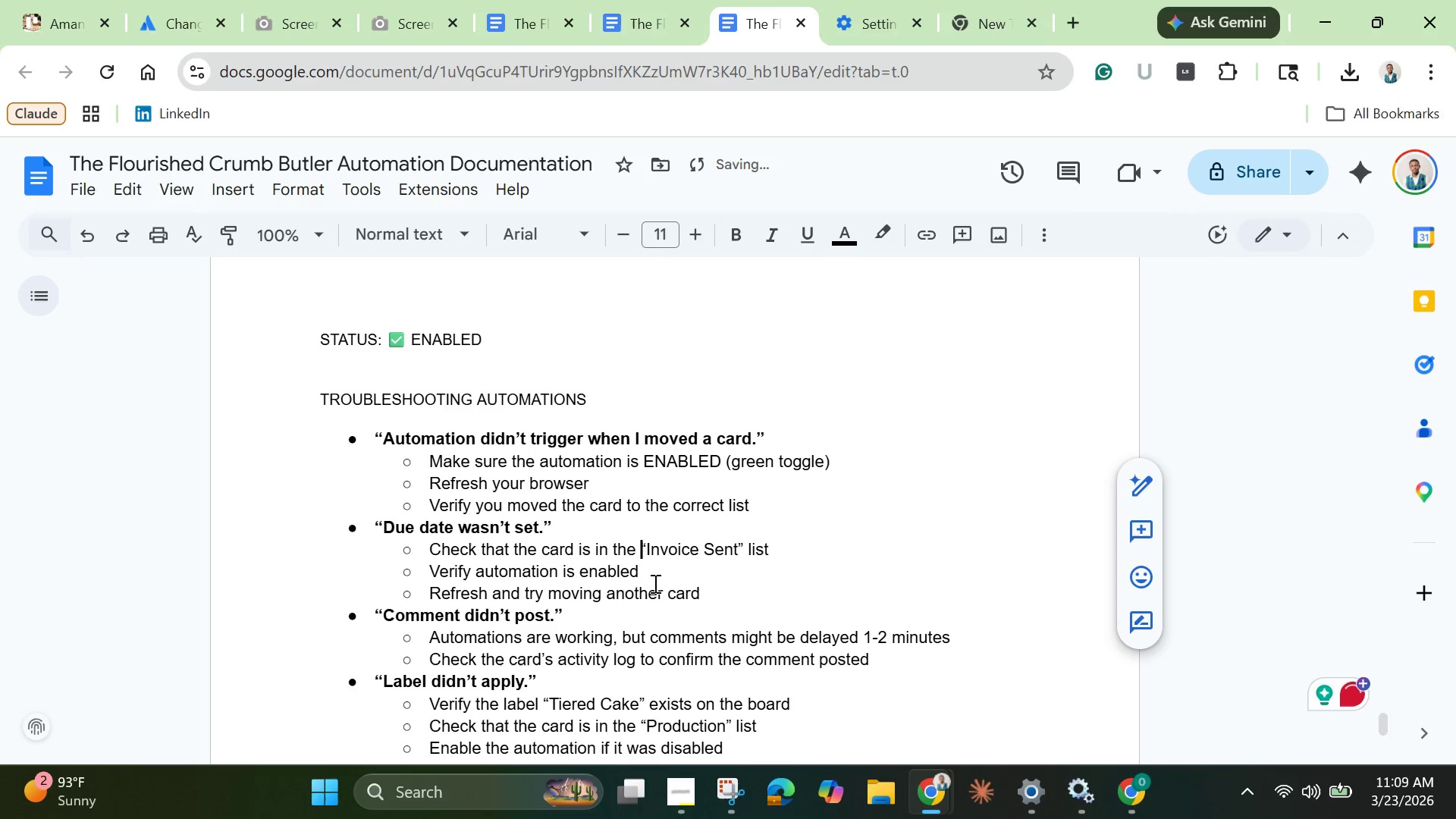 
scroll: coordinate [654, 583], scroll_direction: down, amount: 1.0
 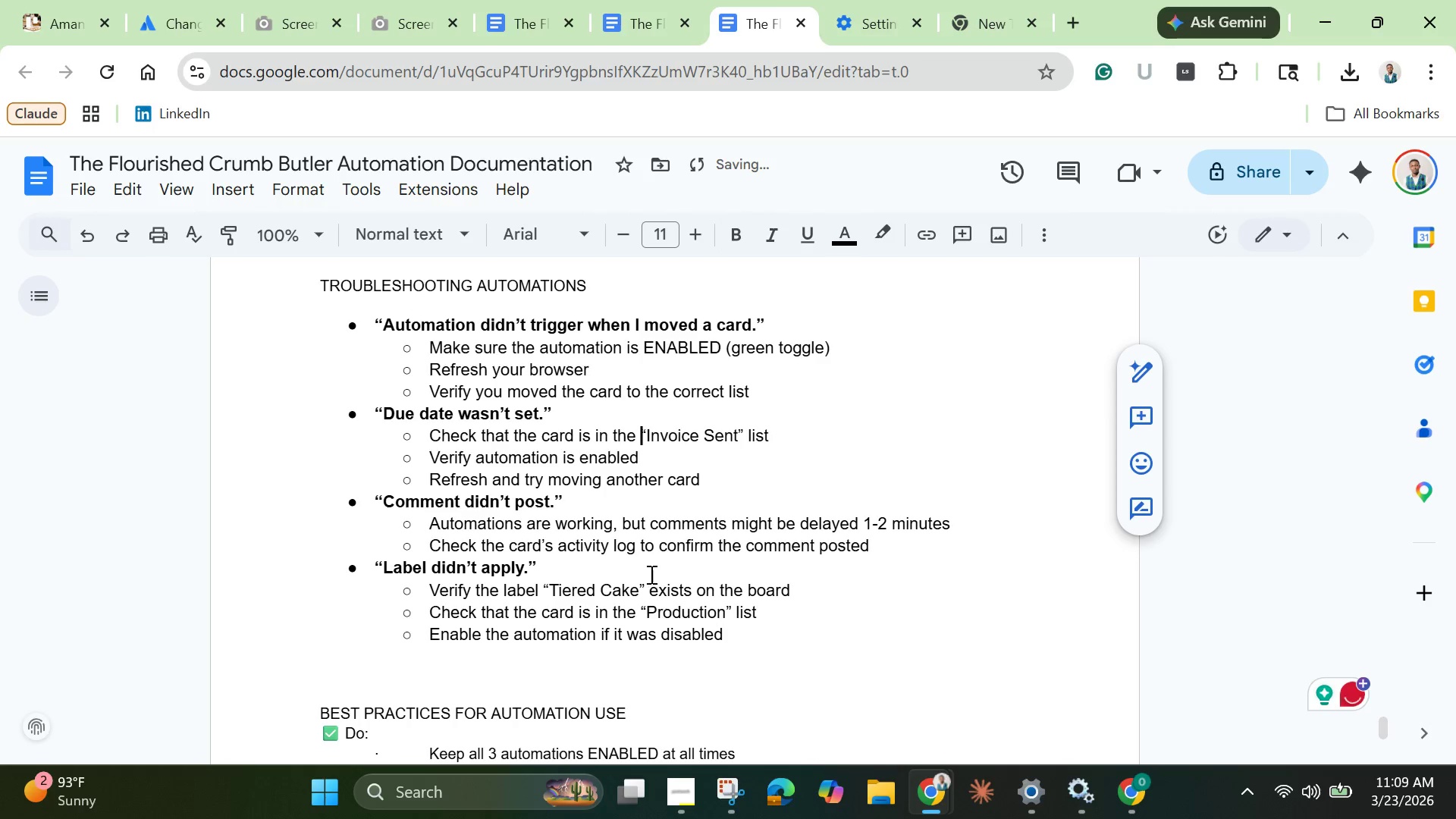 
scroll: coordinate [648, 572], scroll_direction: up, amount: 9.0
 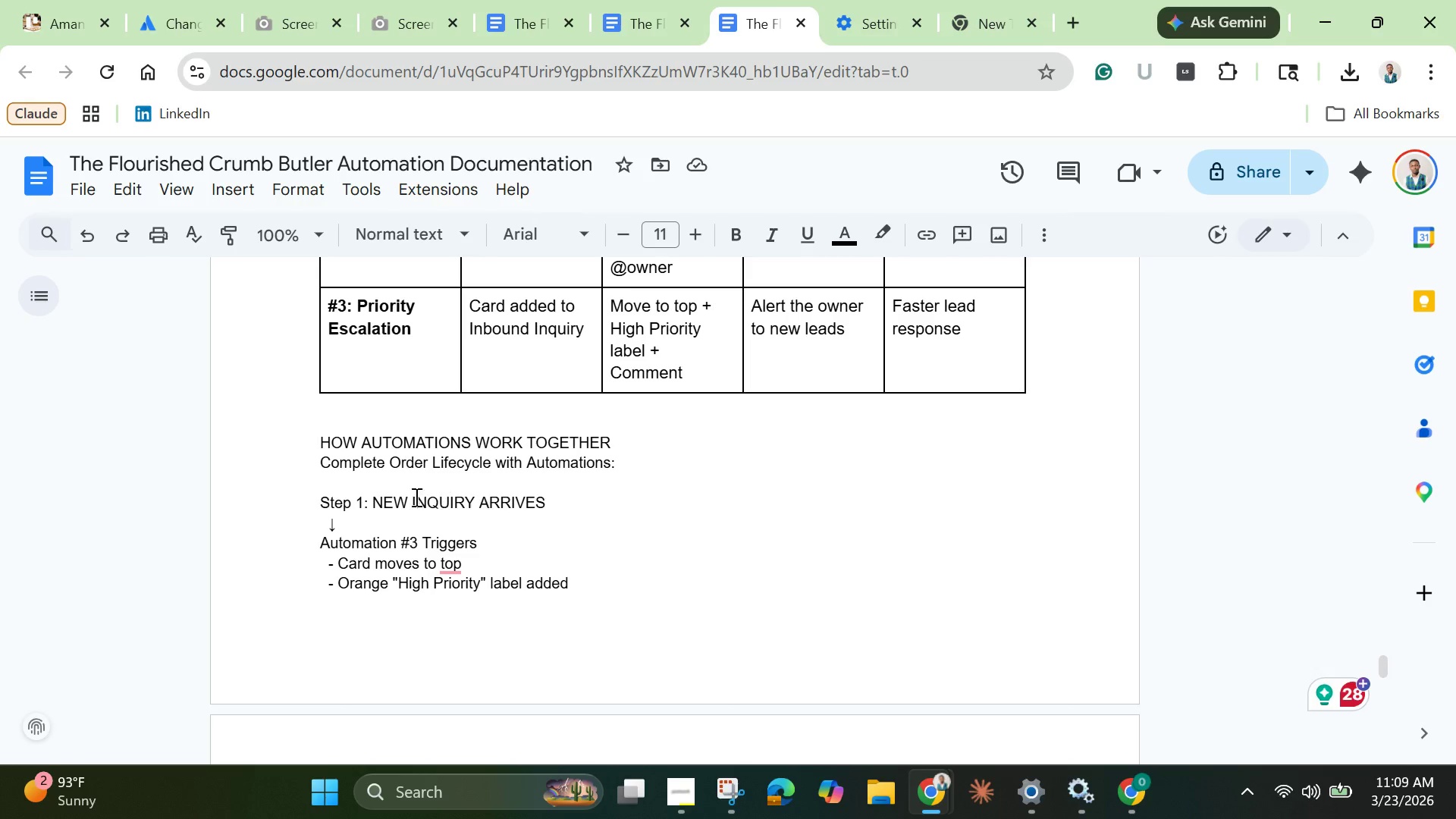 
left_click_drag(start_coordinate=[320, 500], to_coordinate=[541, 626])
 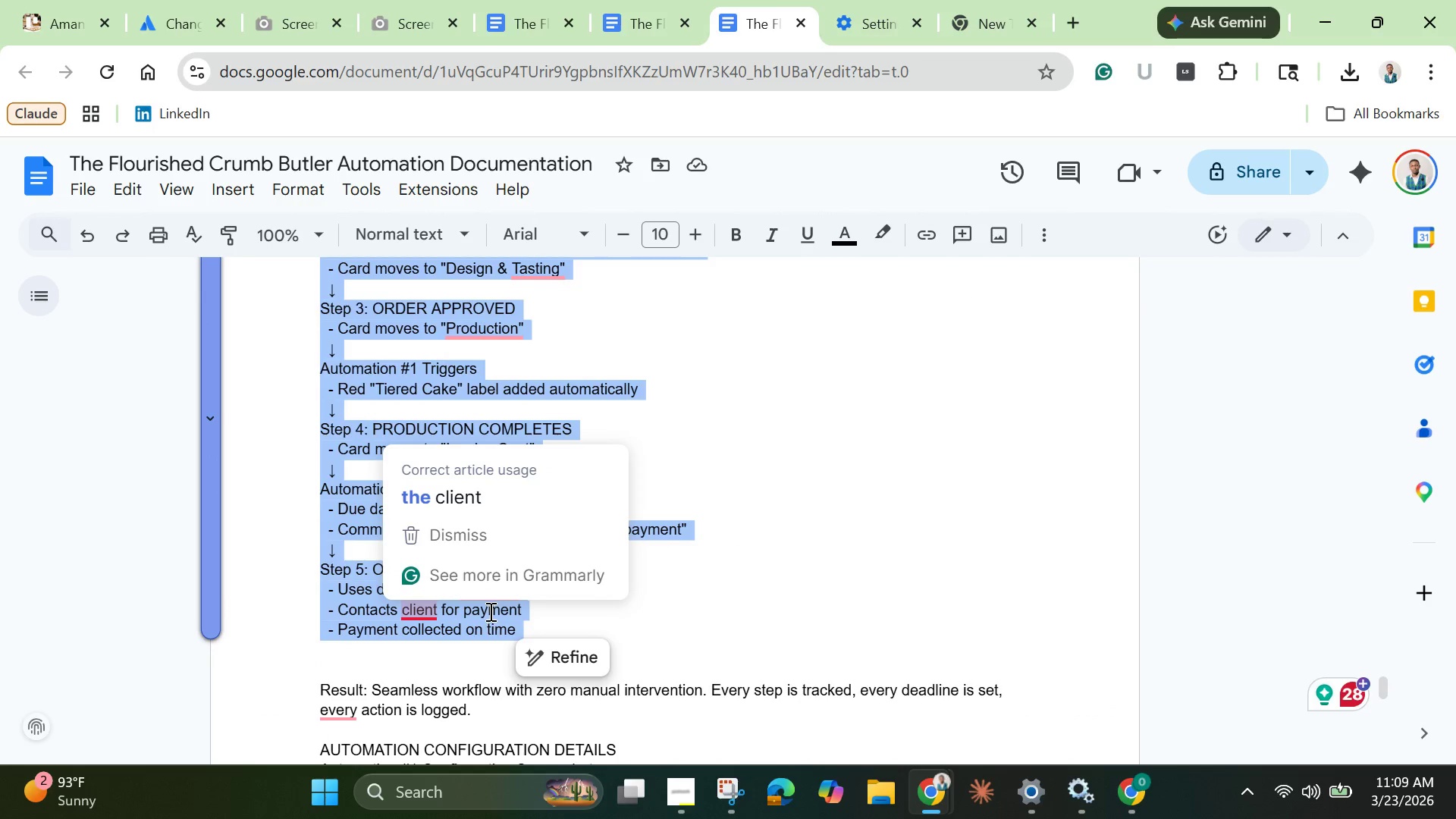 
right_click([477, 615])
 